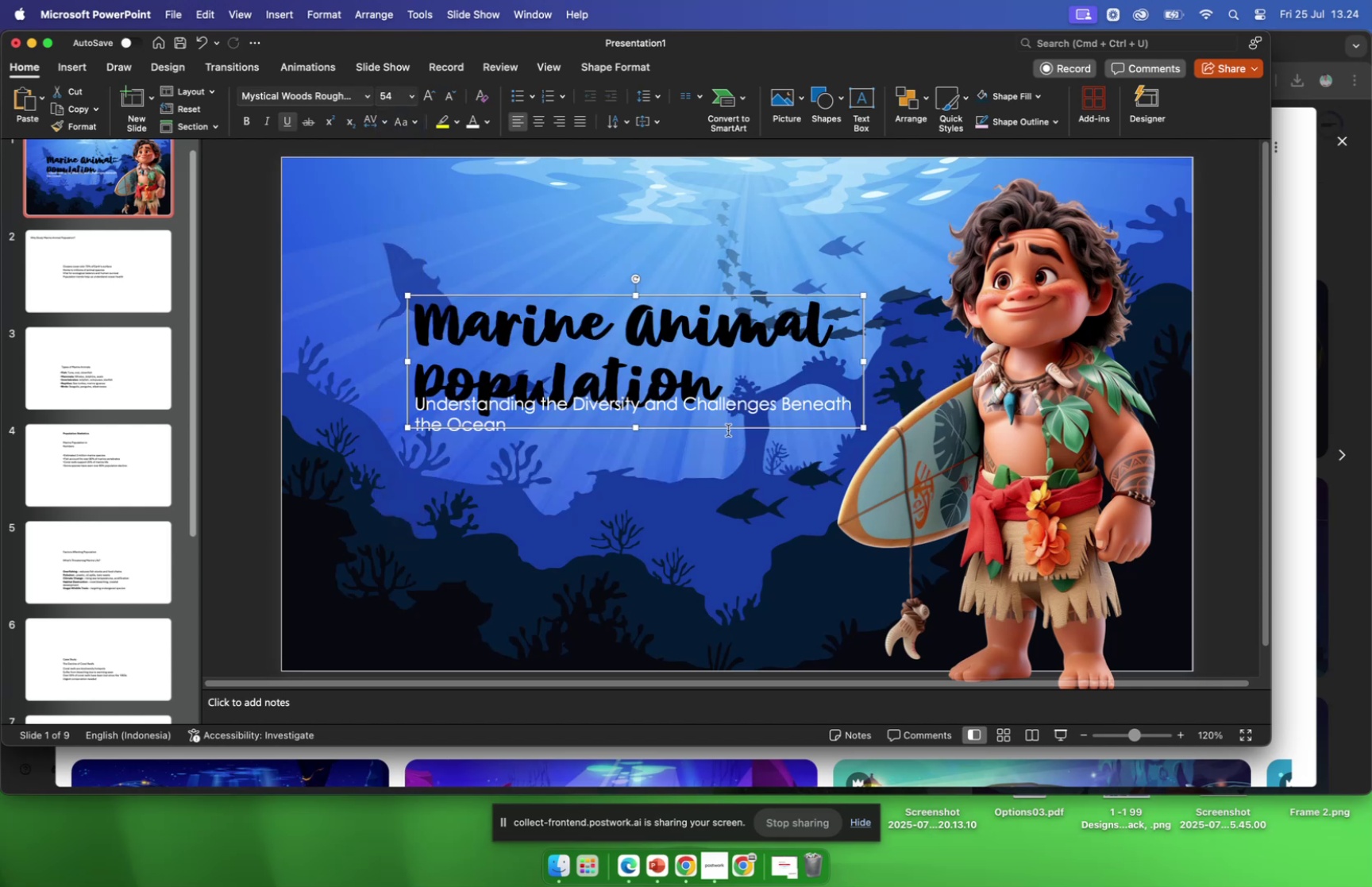 
left_click_drag(start_coordinate=[727, 430], to_coordinate=[703, 432])
 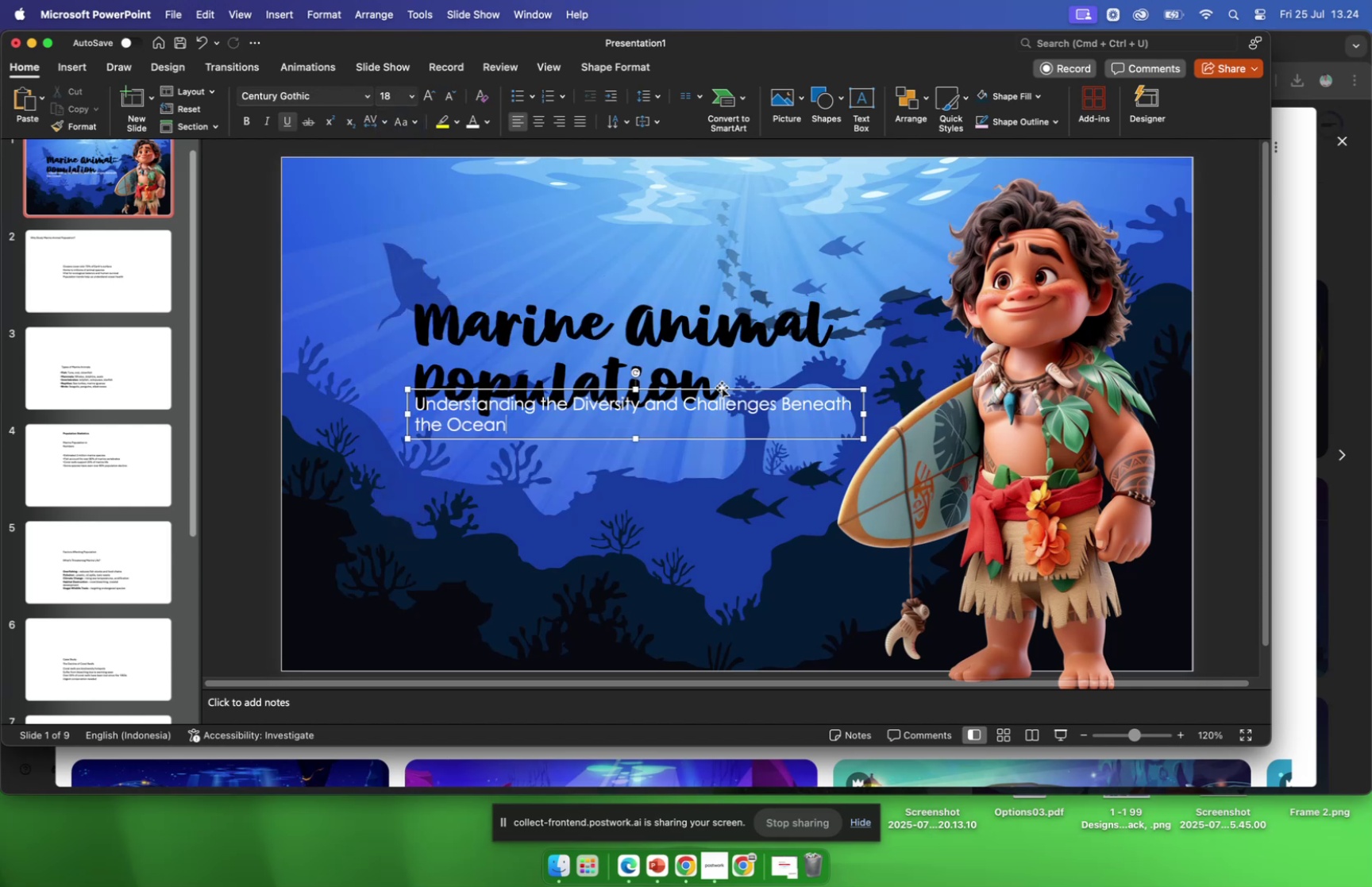 
left_click_drag(start_coordinate=[722, 387], to_coordinate=[715, 431])
 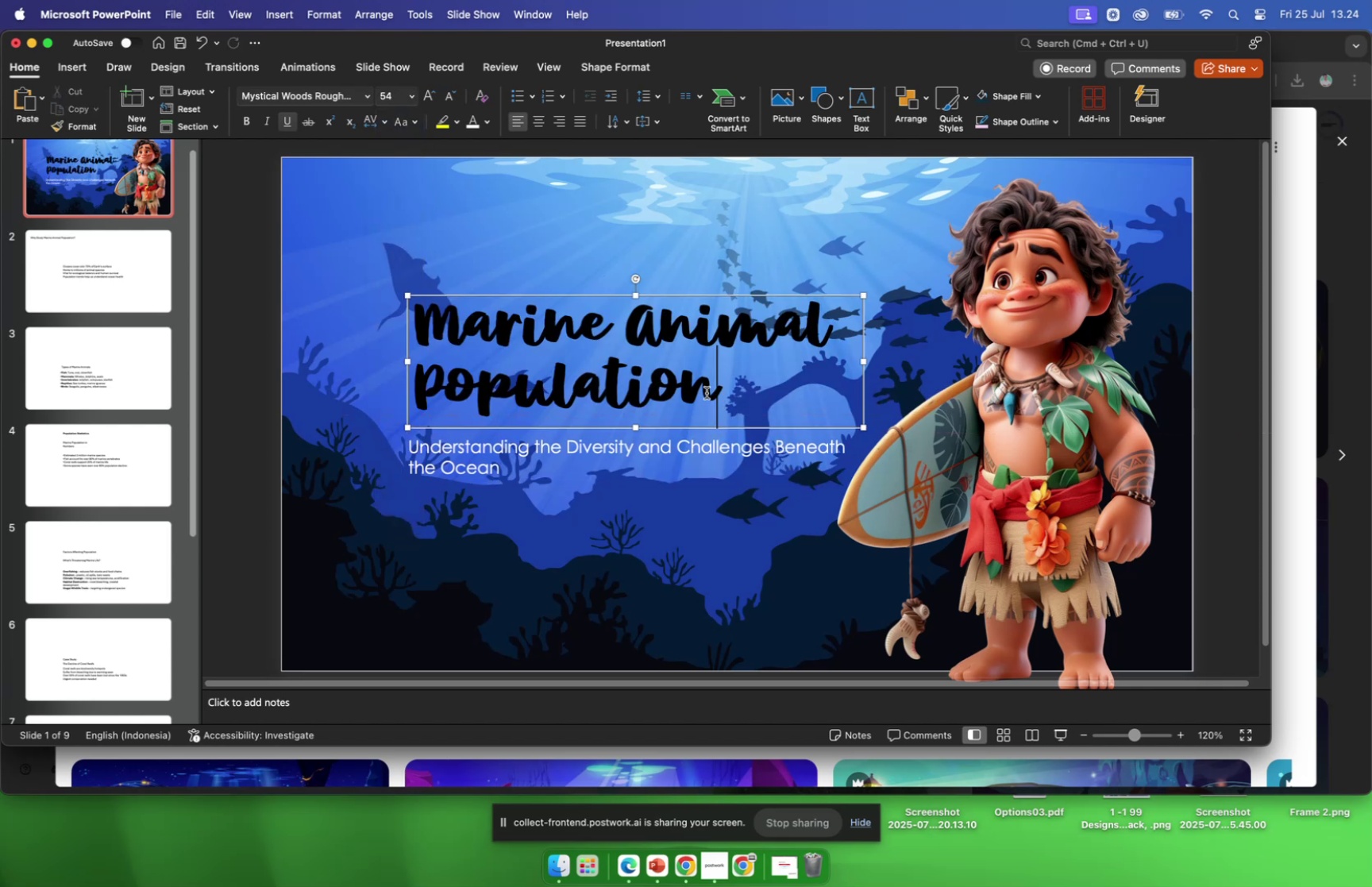 
left_click([707, 392])
 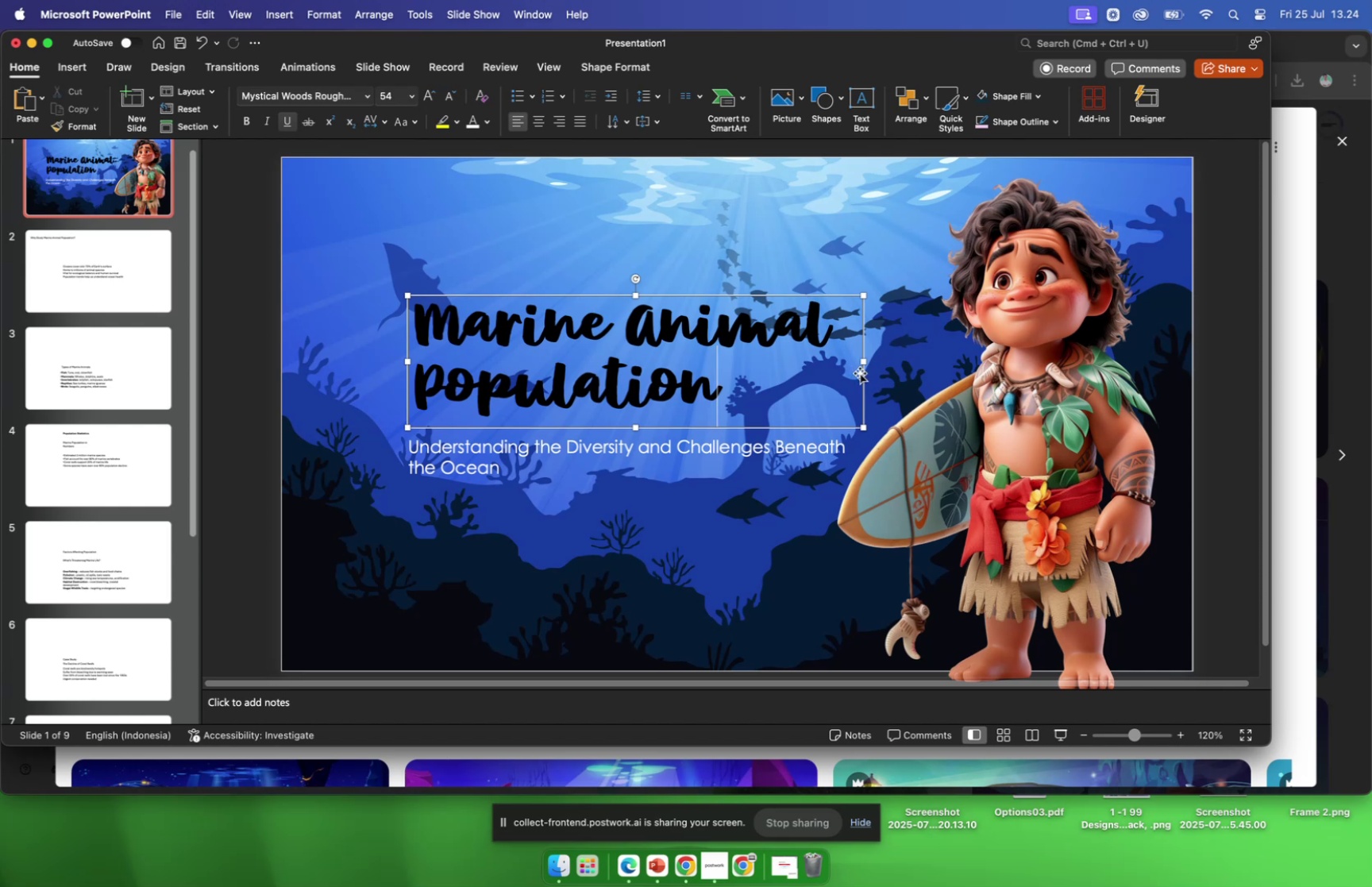 
left_click_drag(start_coordinate=[861, 373], to_coordinate=[818, 364])
 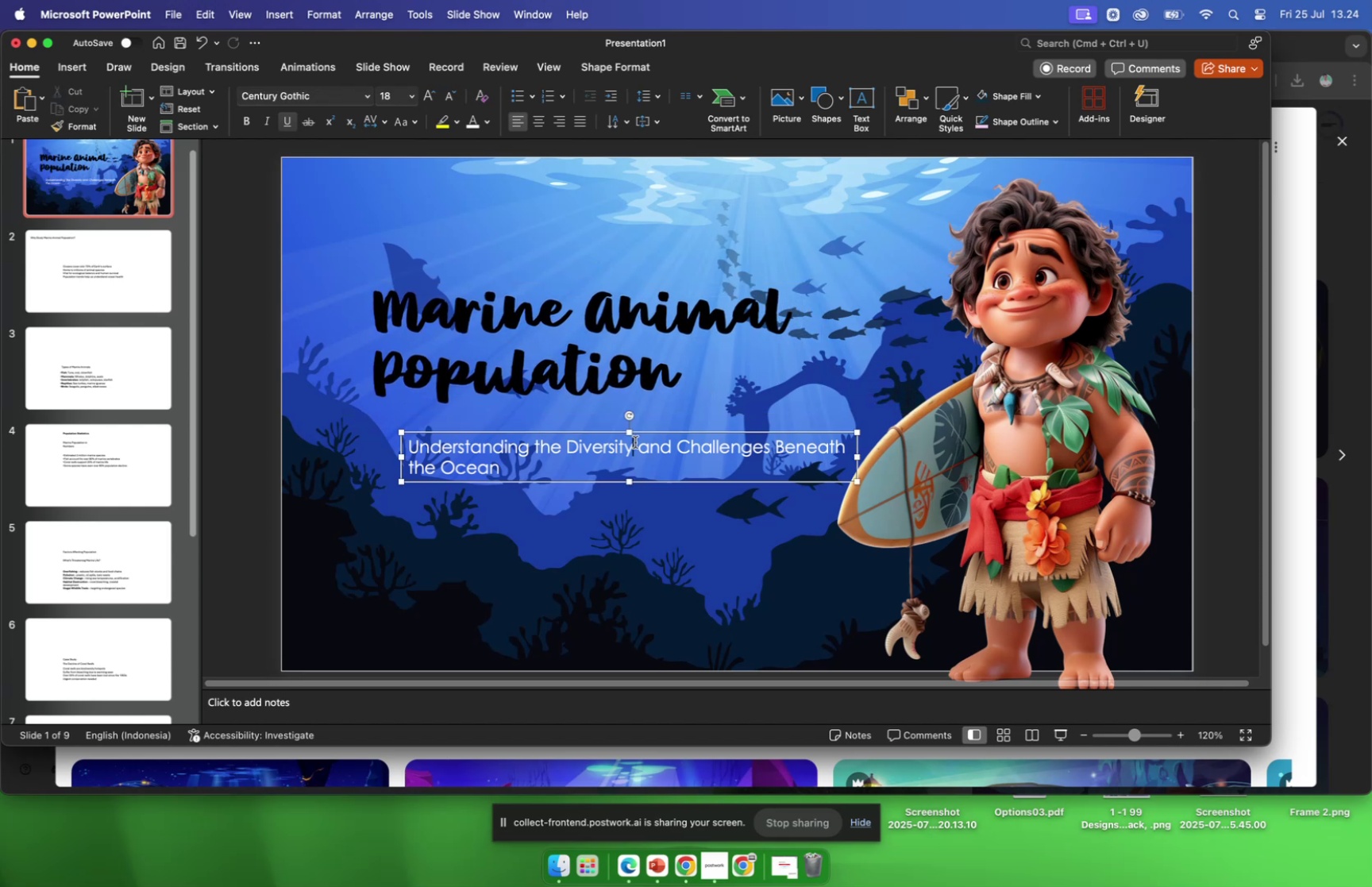 
left_click([635, 442])
 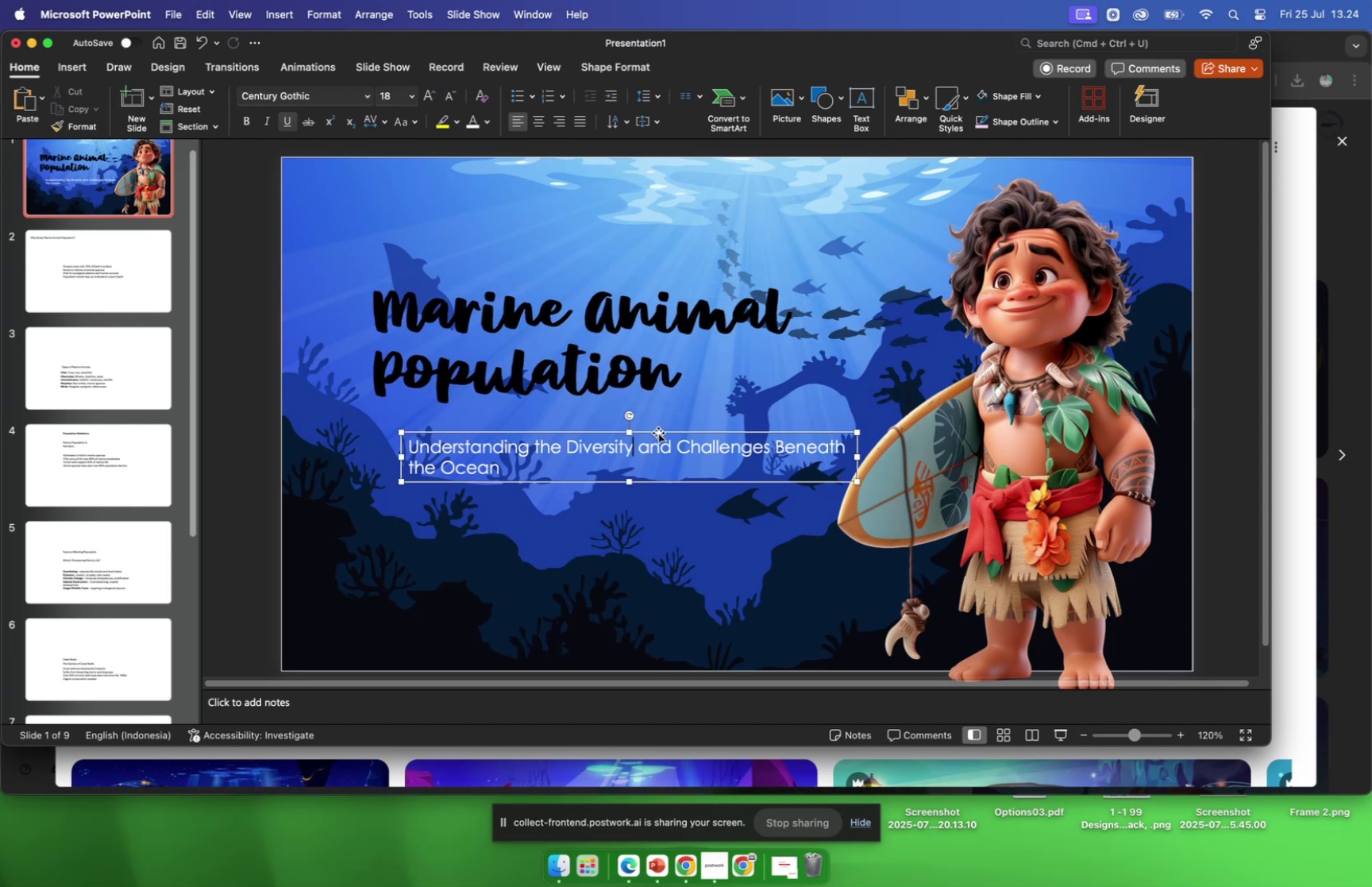 
left_click_drag(start_coordinate=[658, 432], to_coordinate=[619, 434])
 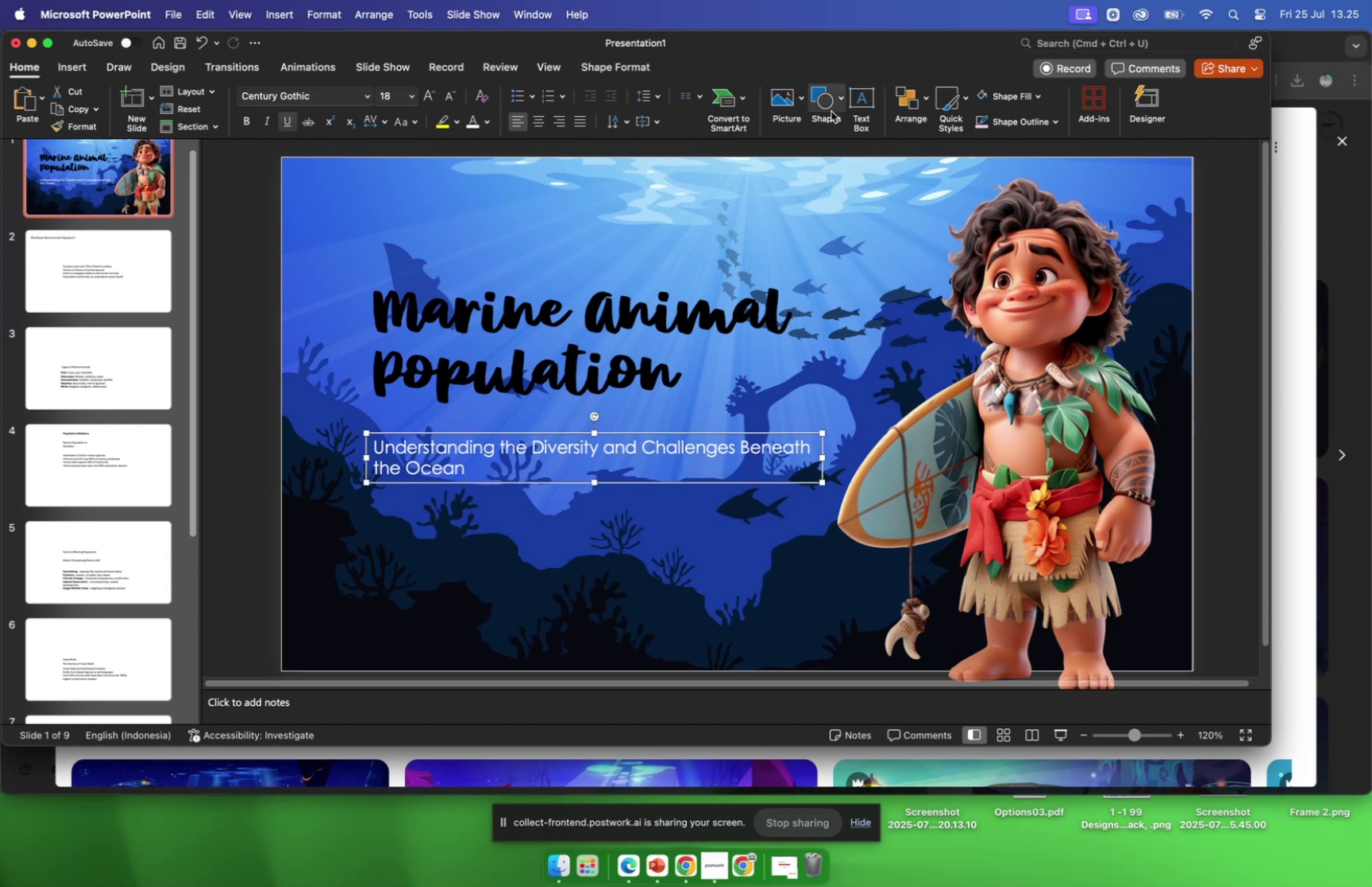 
left_click([827, 105])
 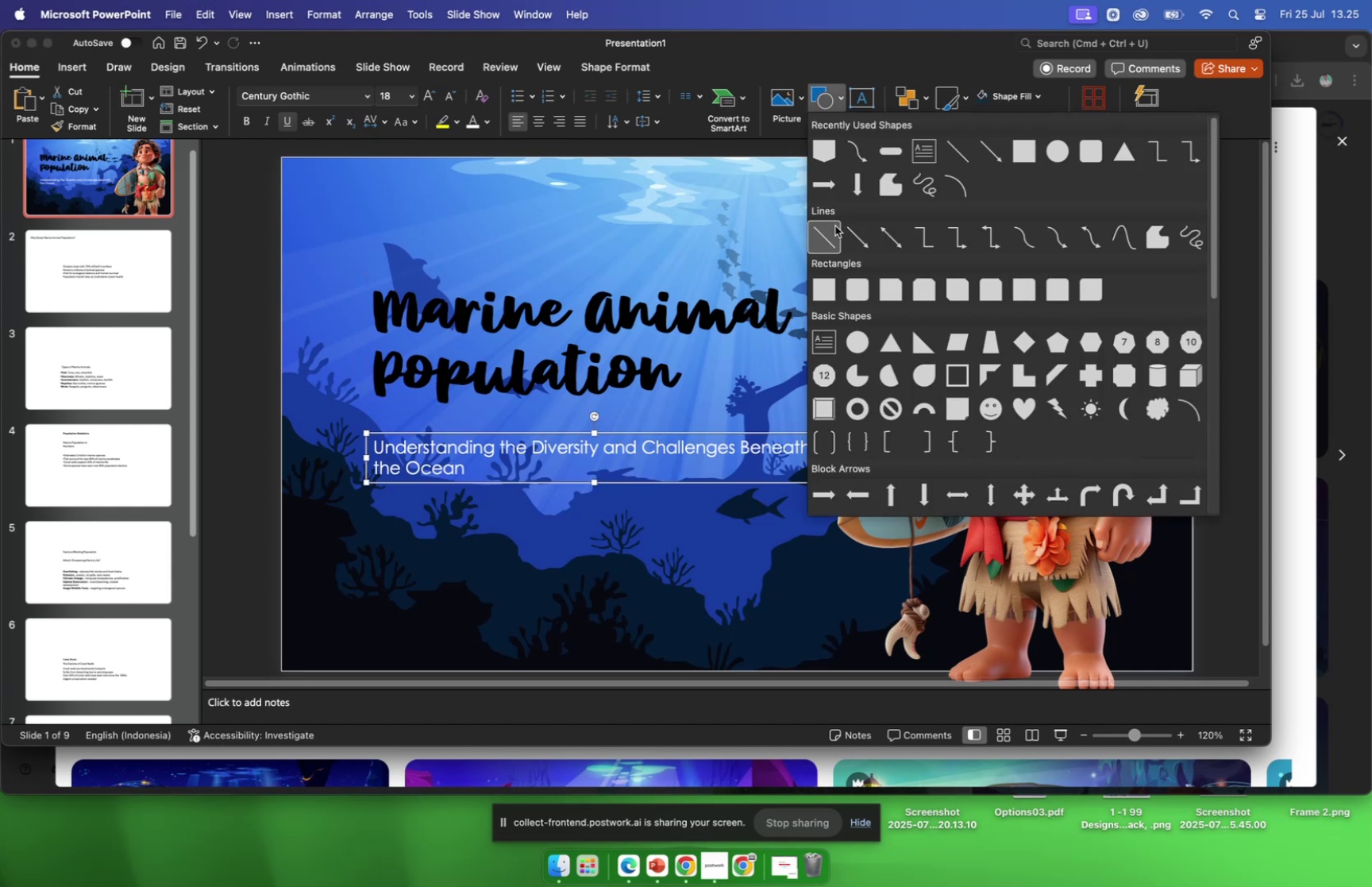 
left_click([835, 226])
 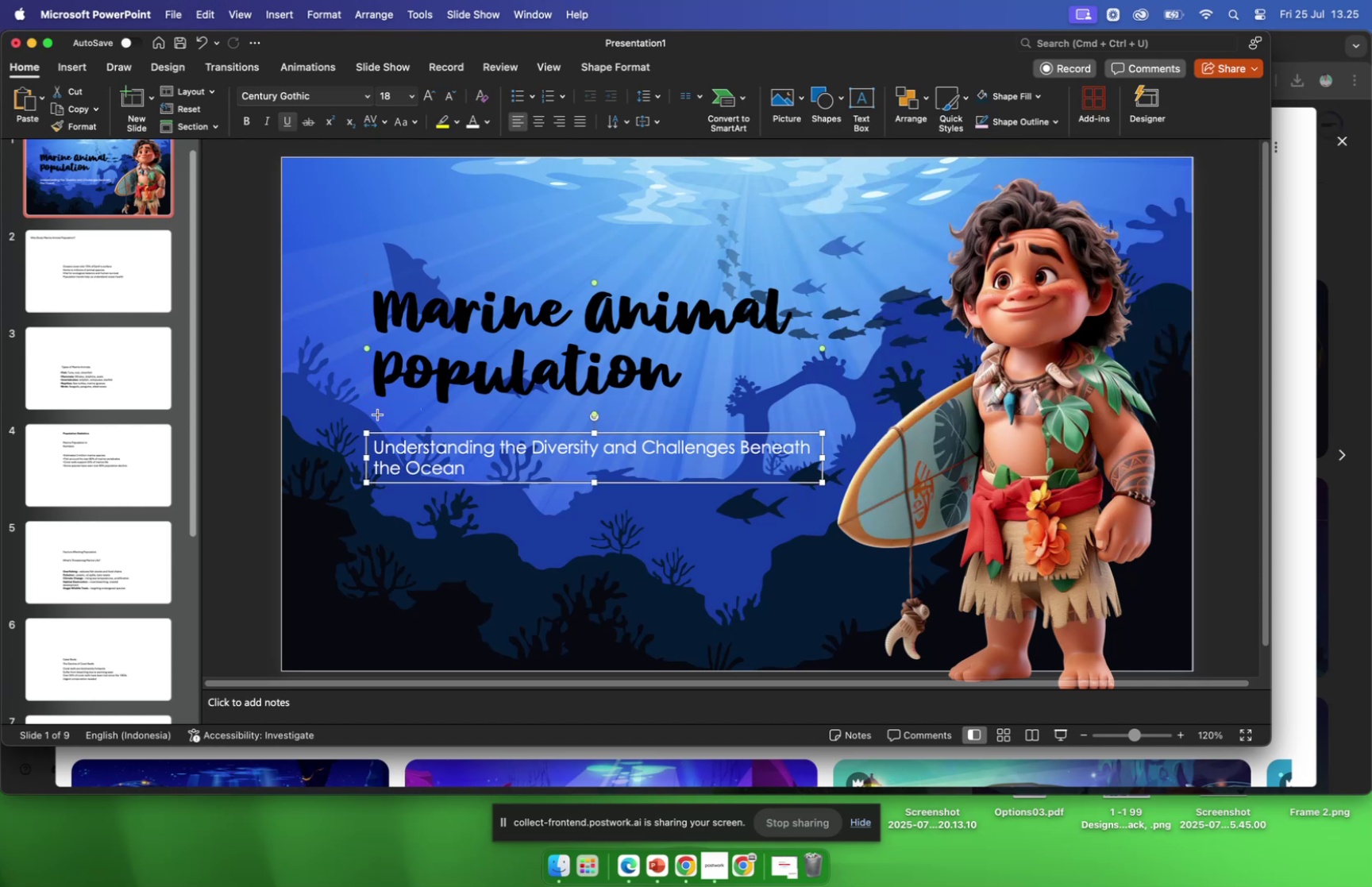 
left_click_drag(start_coordinate=[374, 413], to_coordinate=[683, 411])
 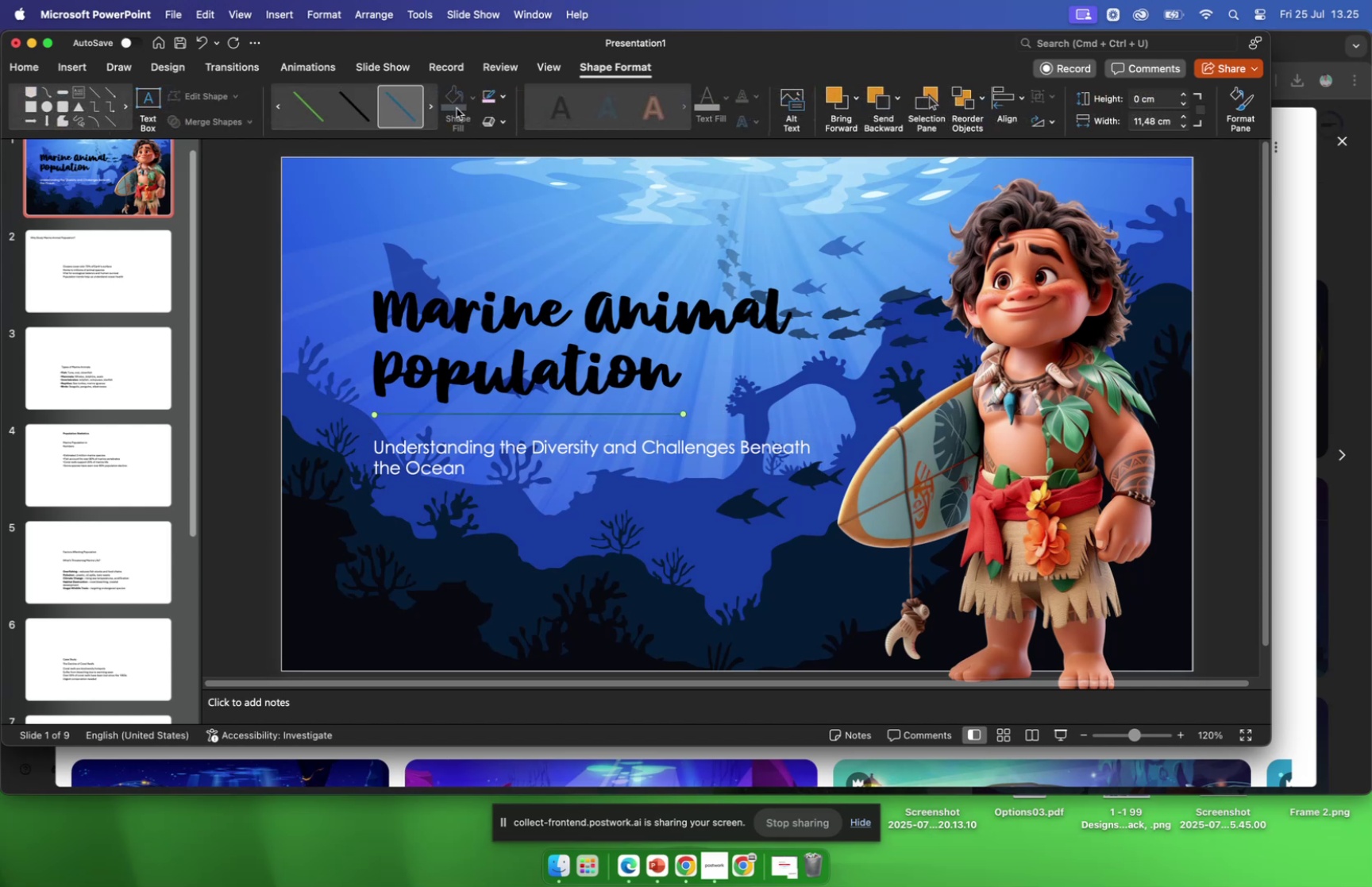 
left_click([471, 98])
 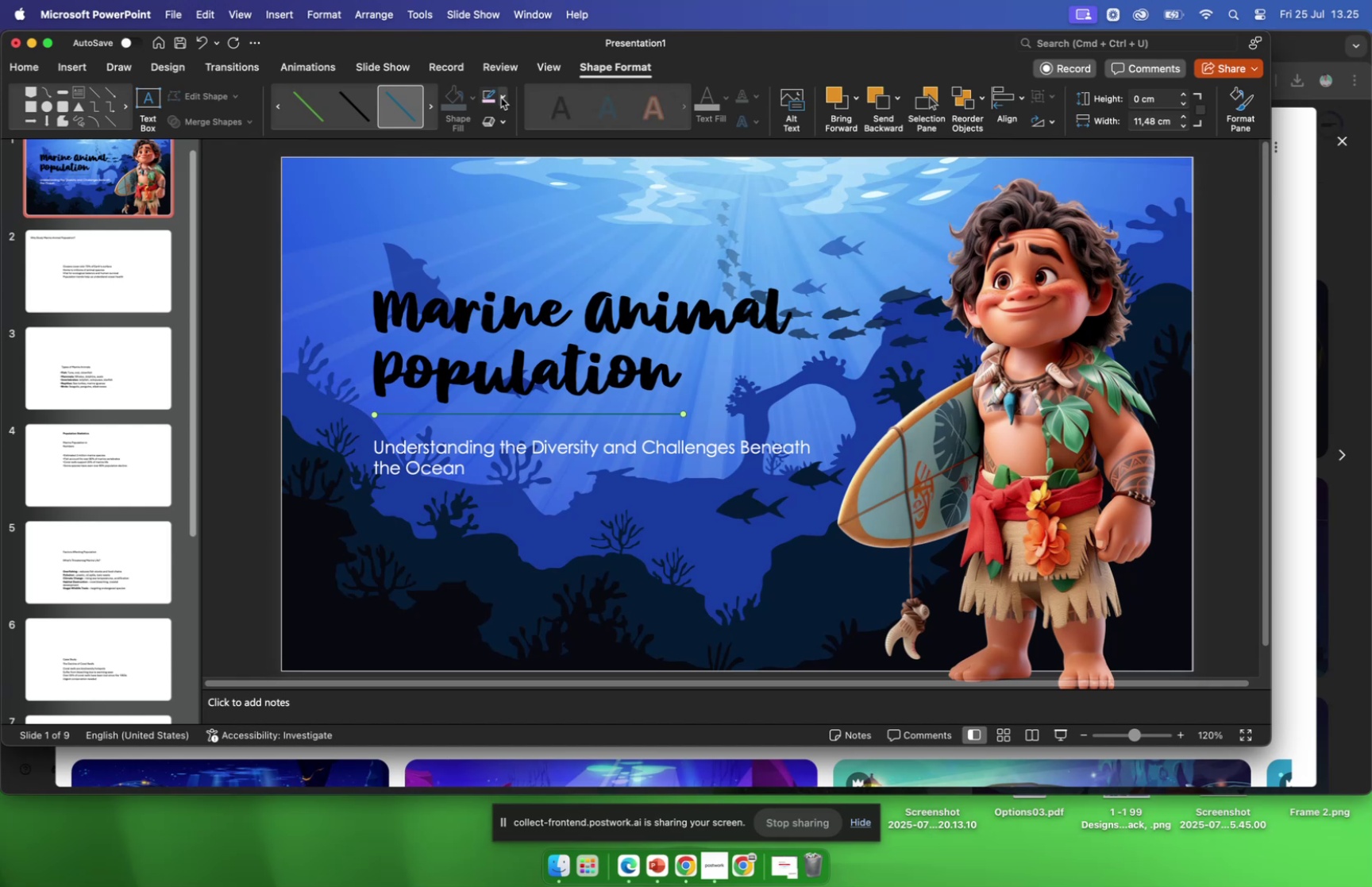 
triple_click([501, 98])
 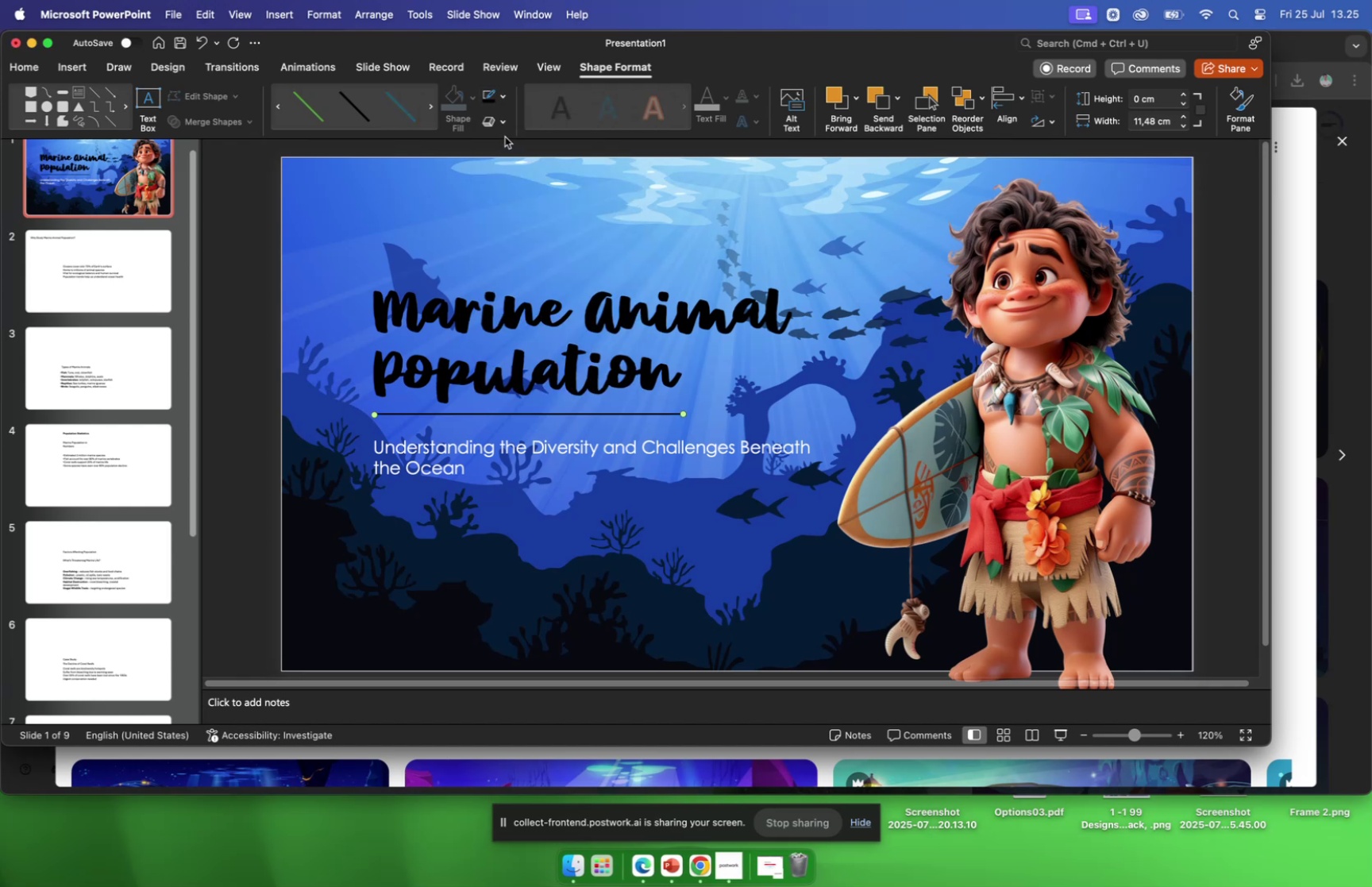 
left_click([505, 100])
 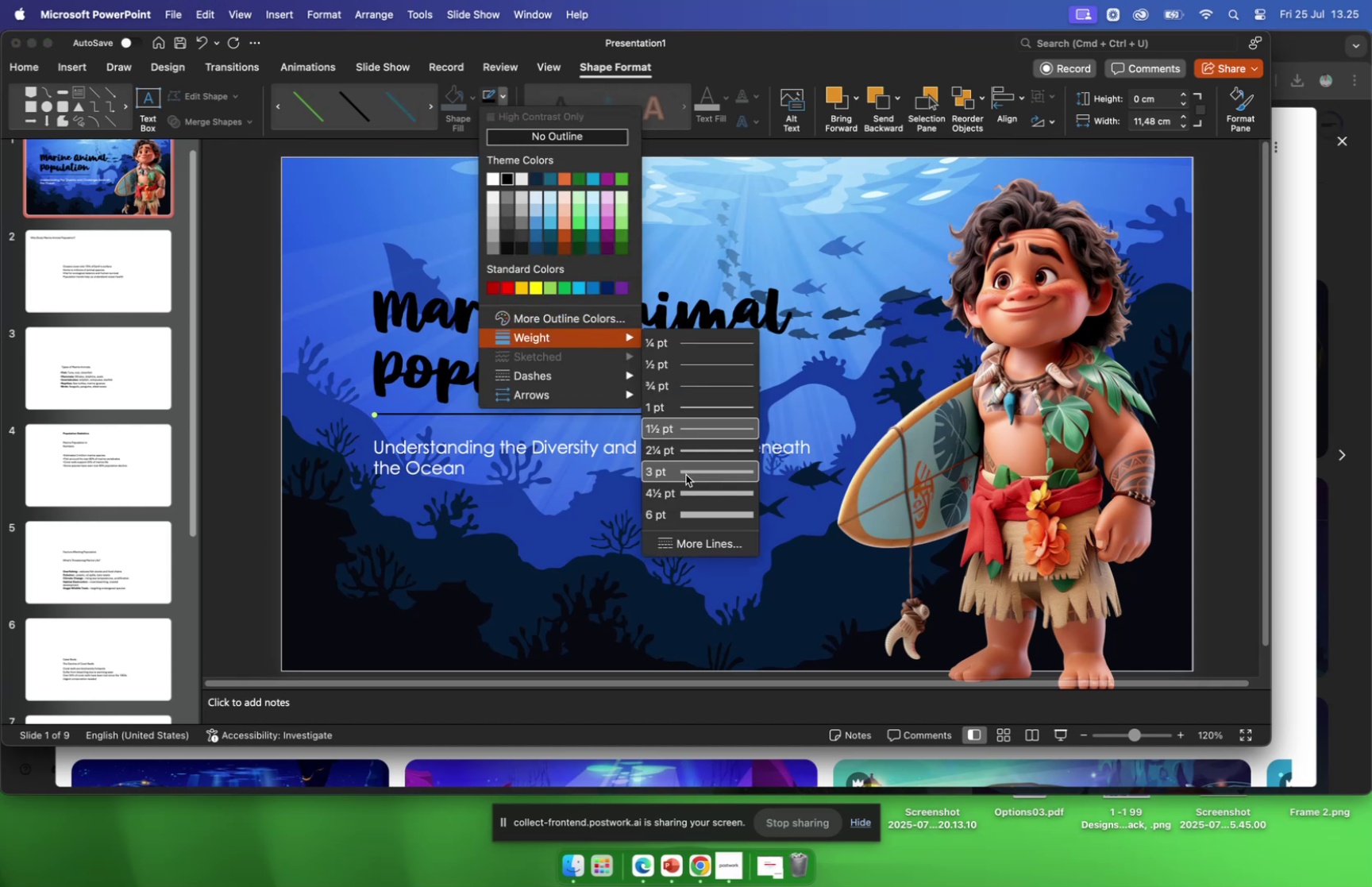 
left_click([687, 474])
 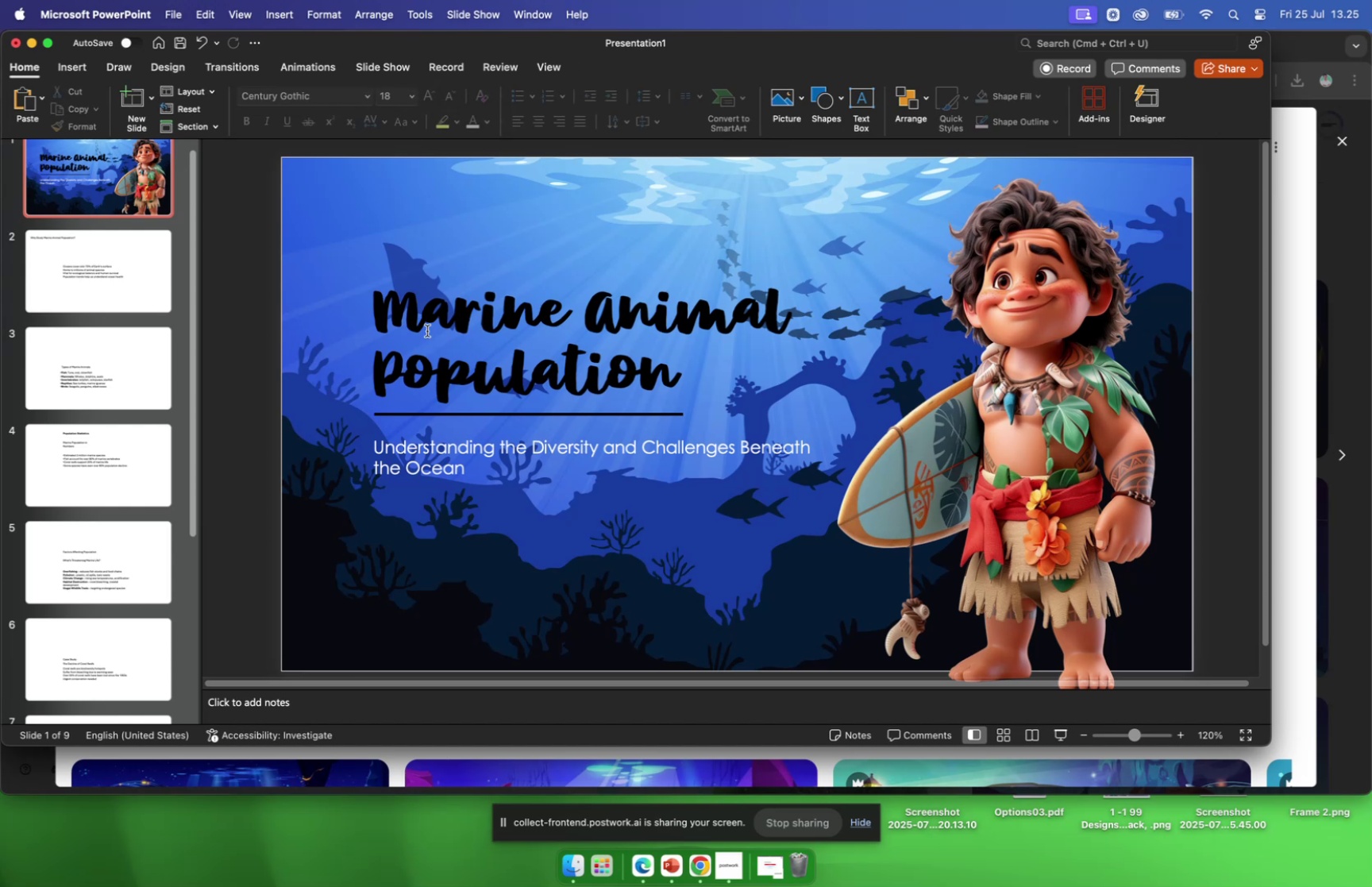 
wait(7.47)
 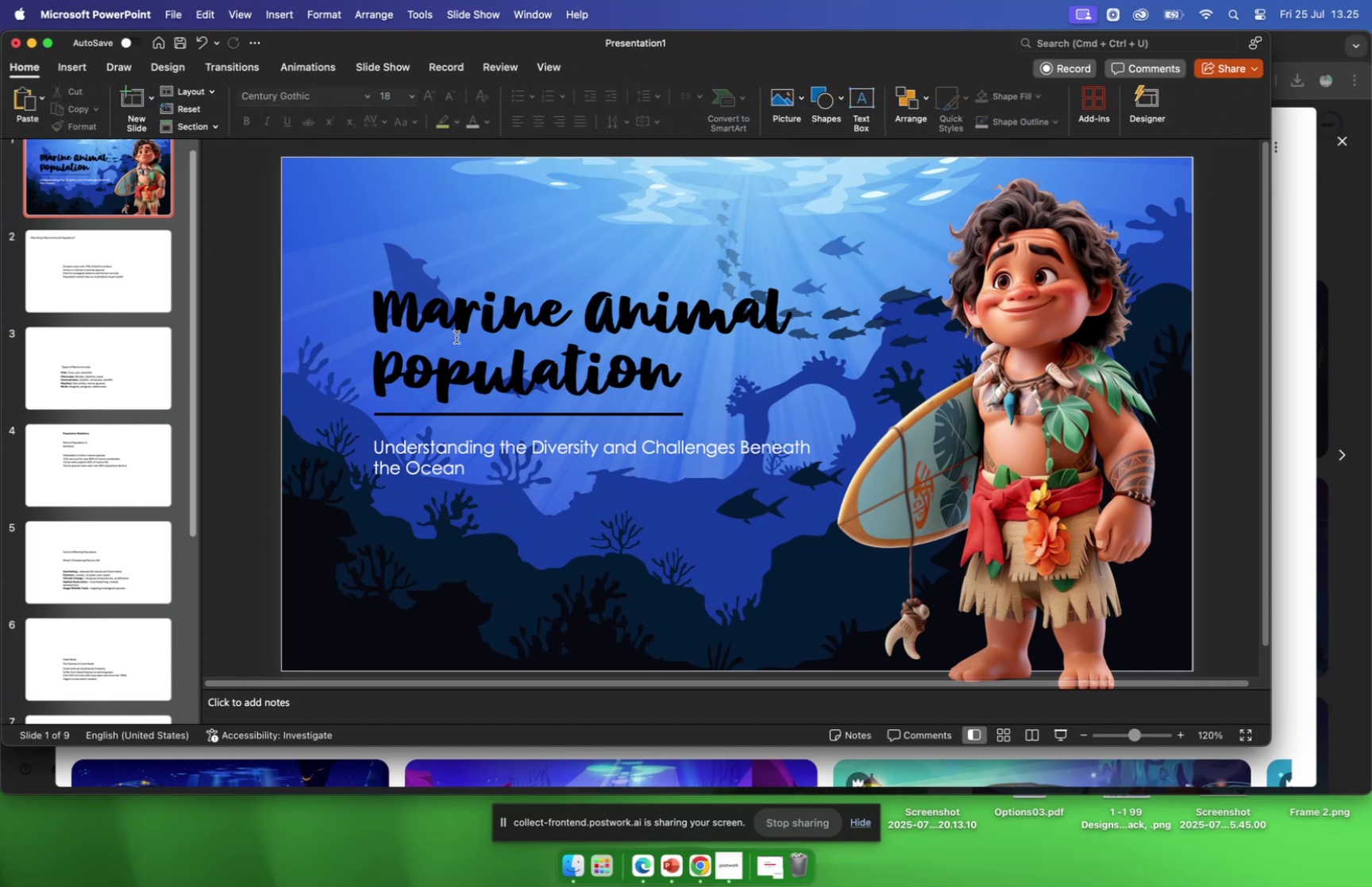 
left_click_drag(start_coordinate=[380, 300], to_coordinate=[636, 377])
 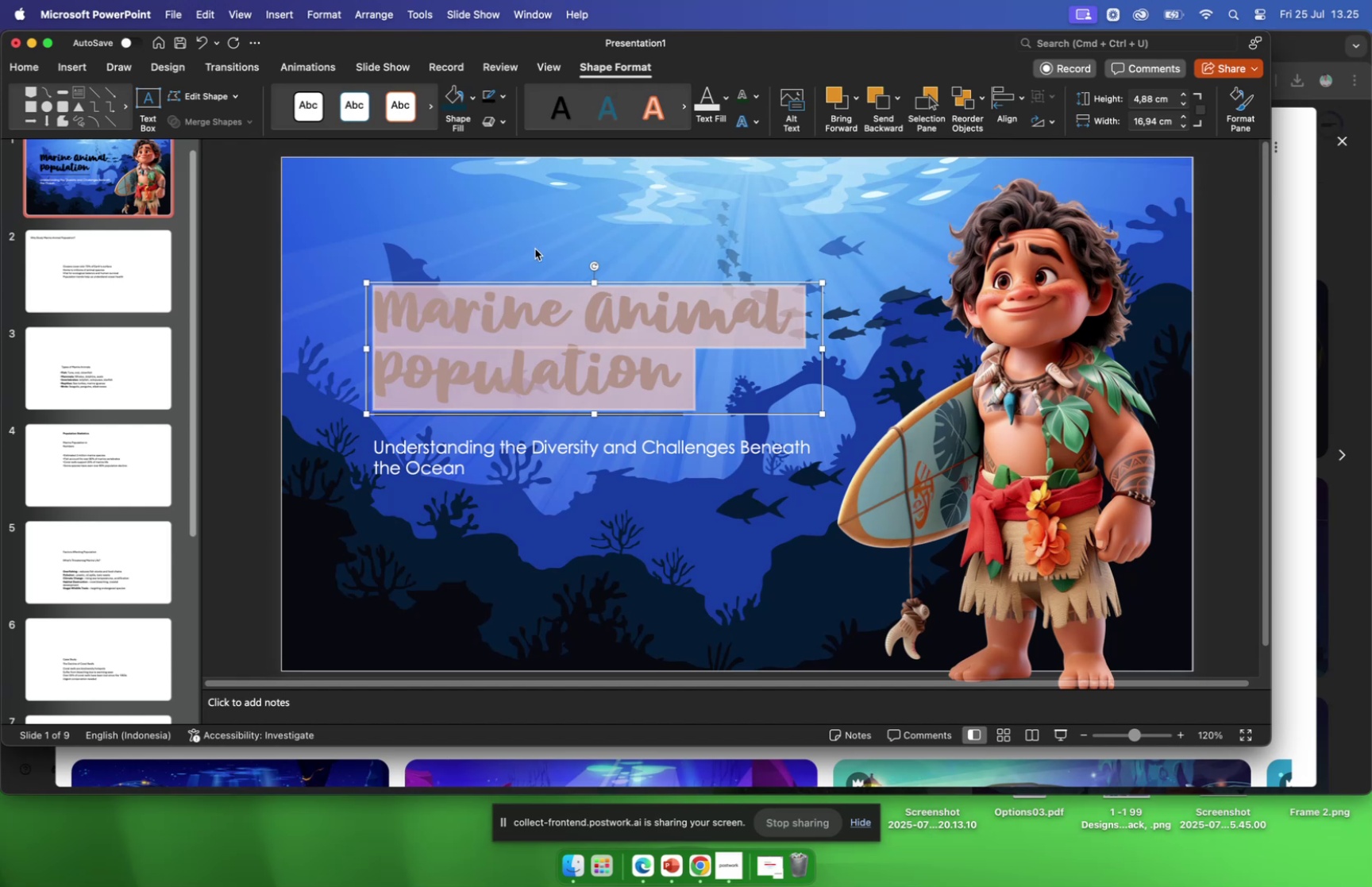 
wait(12.17)
 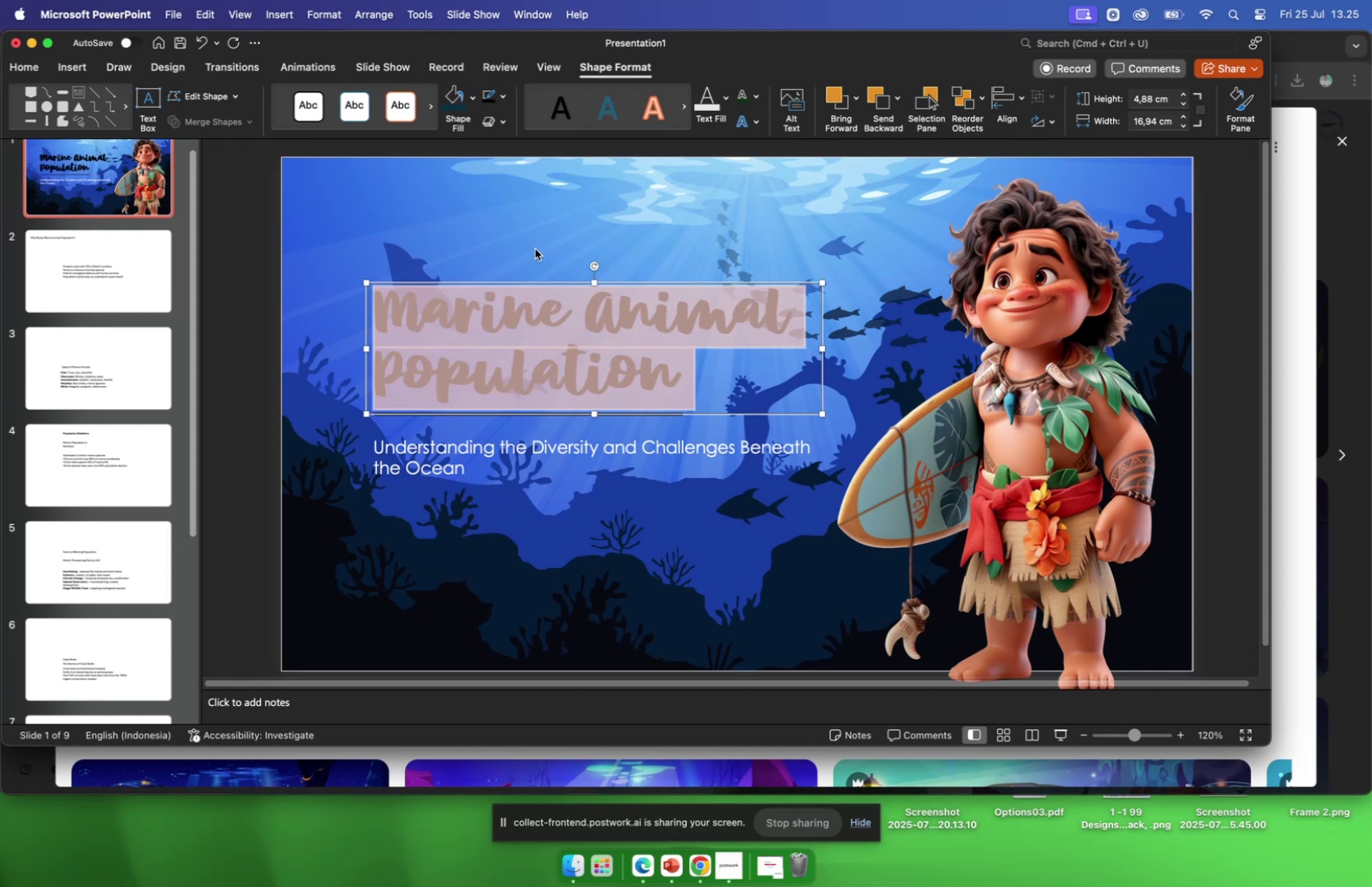 
left_click([478, 120])
 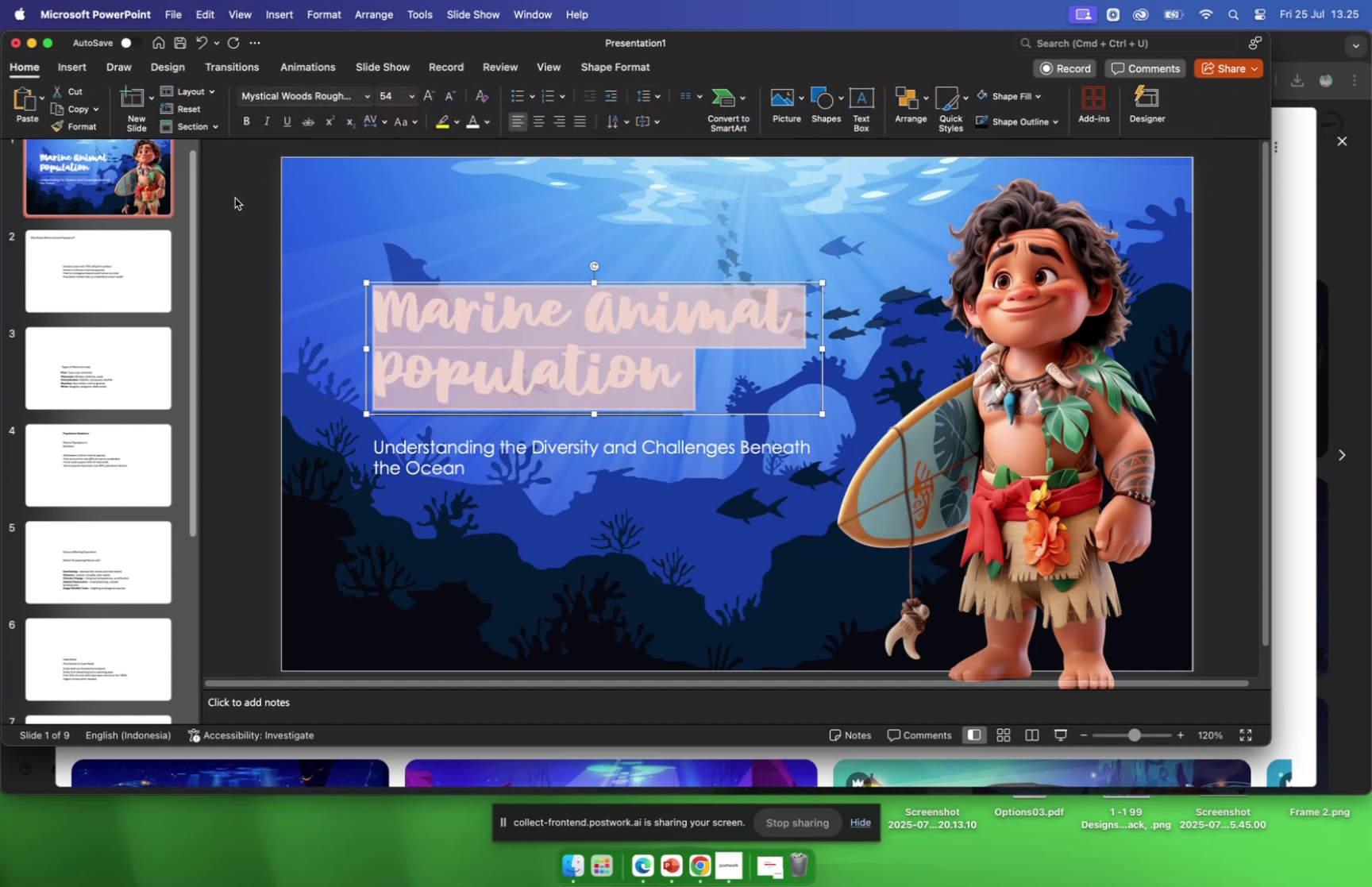 
left_click([235, 198])
 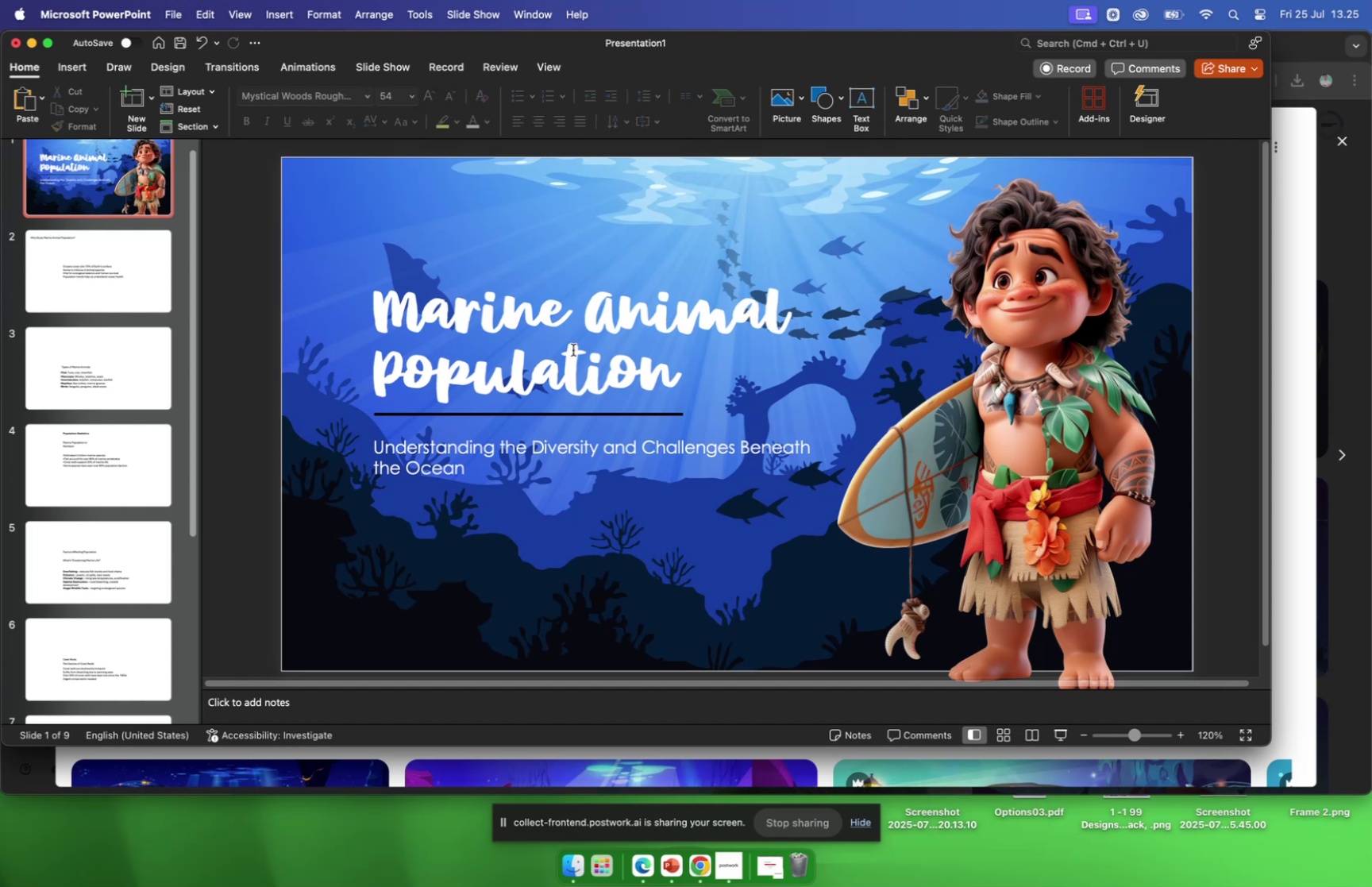 
left_click([370, 295])
 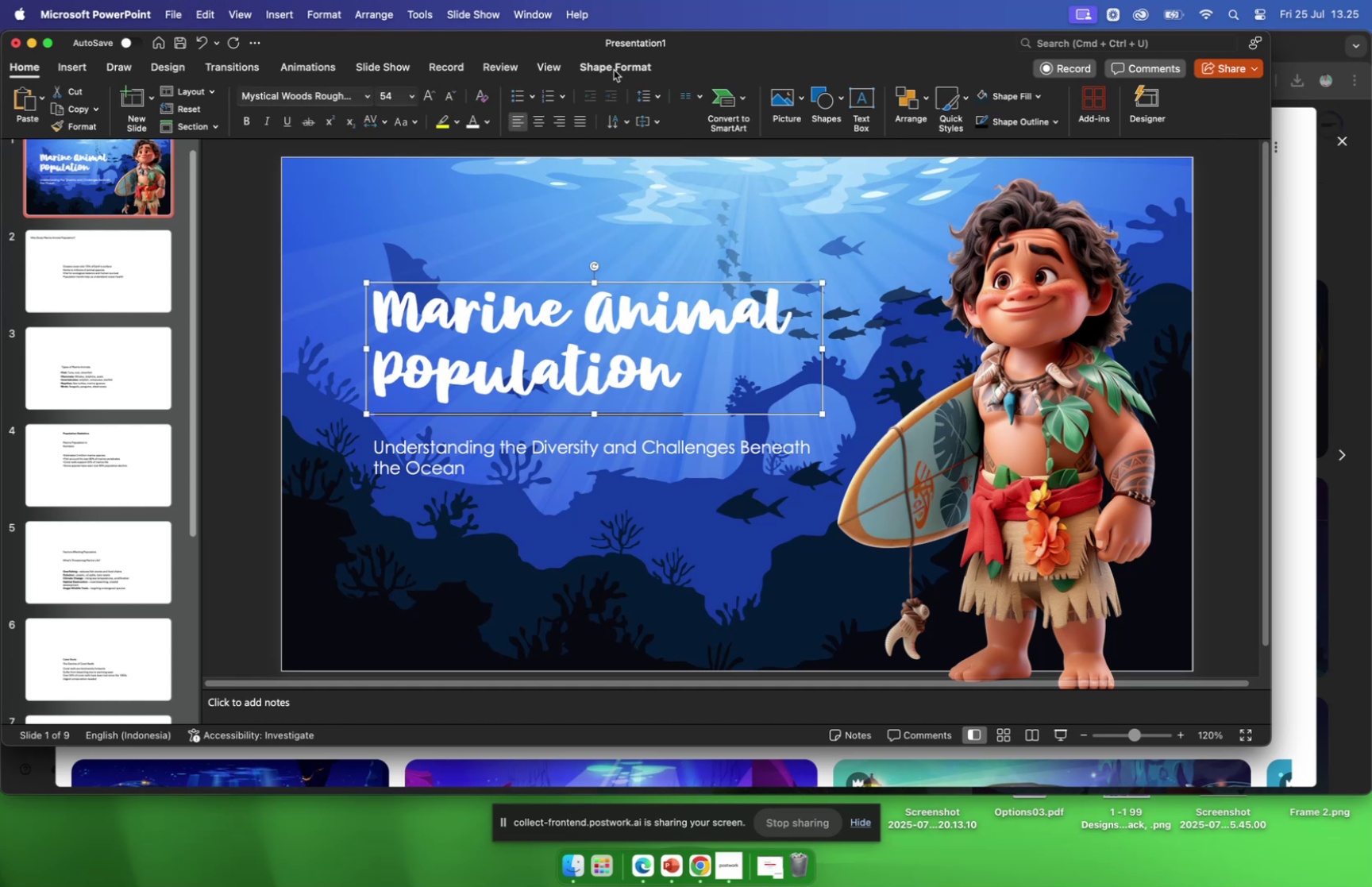 
left_click([614, 69])
 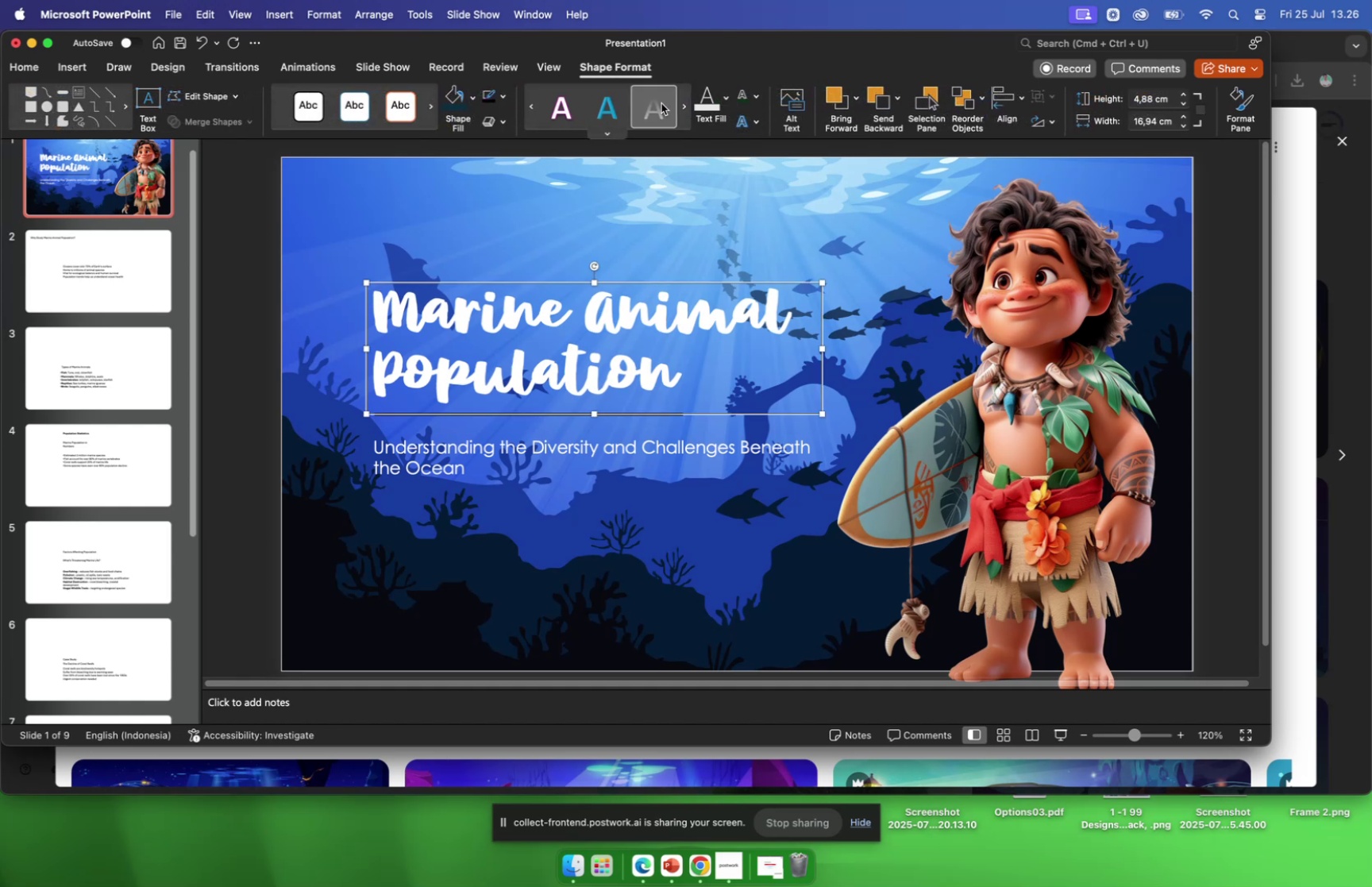 
left_click([527, 106])
 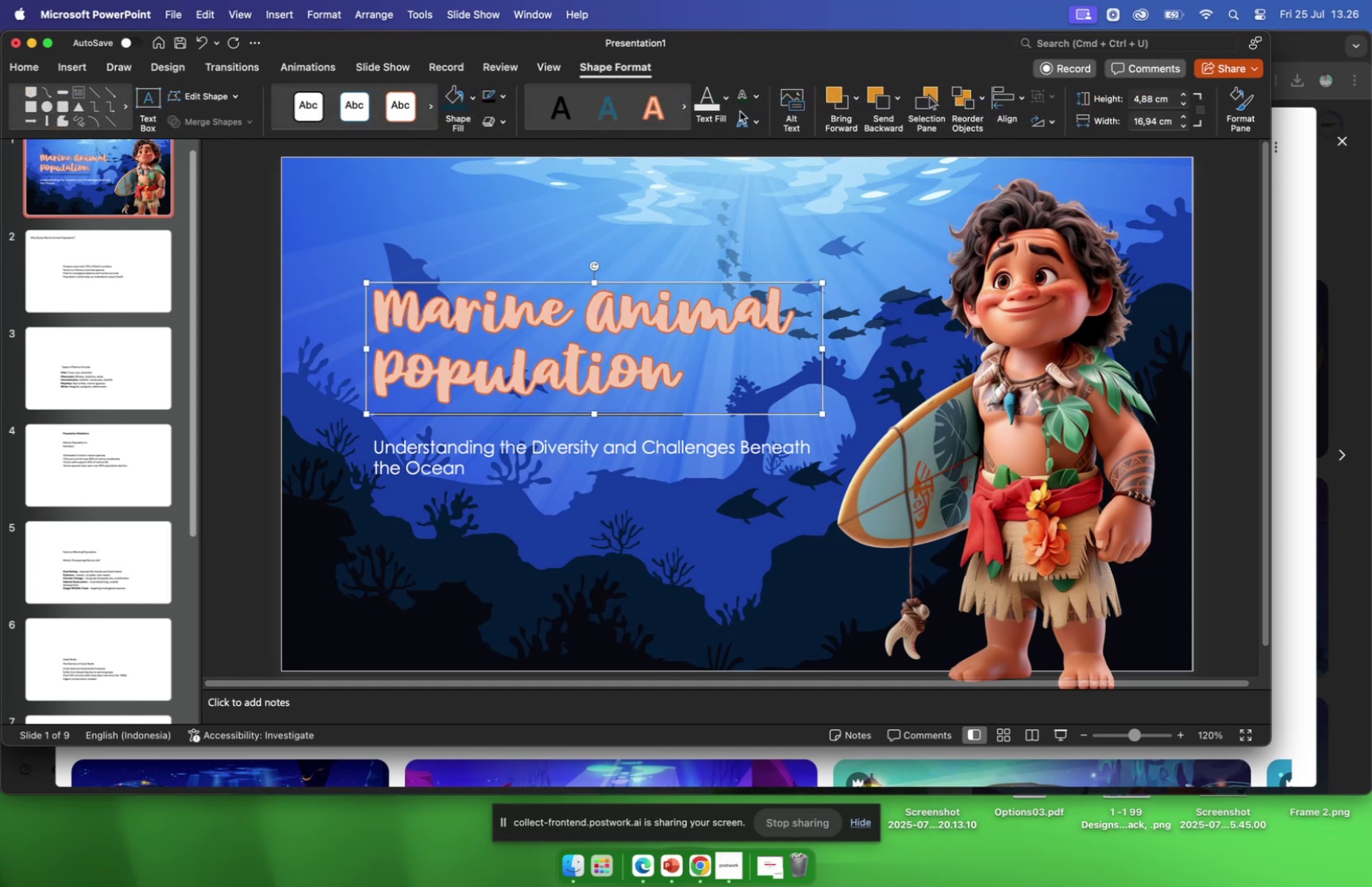 
wait(5.07)
 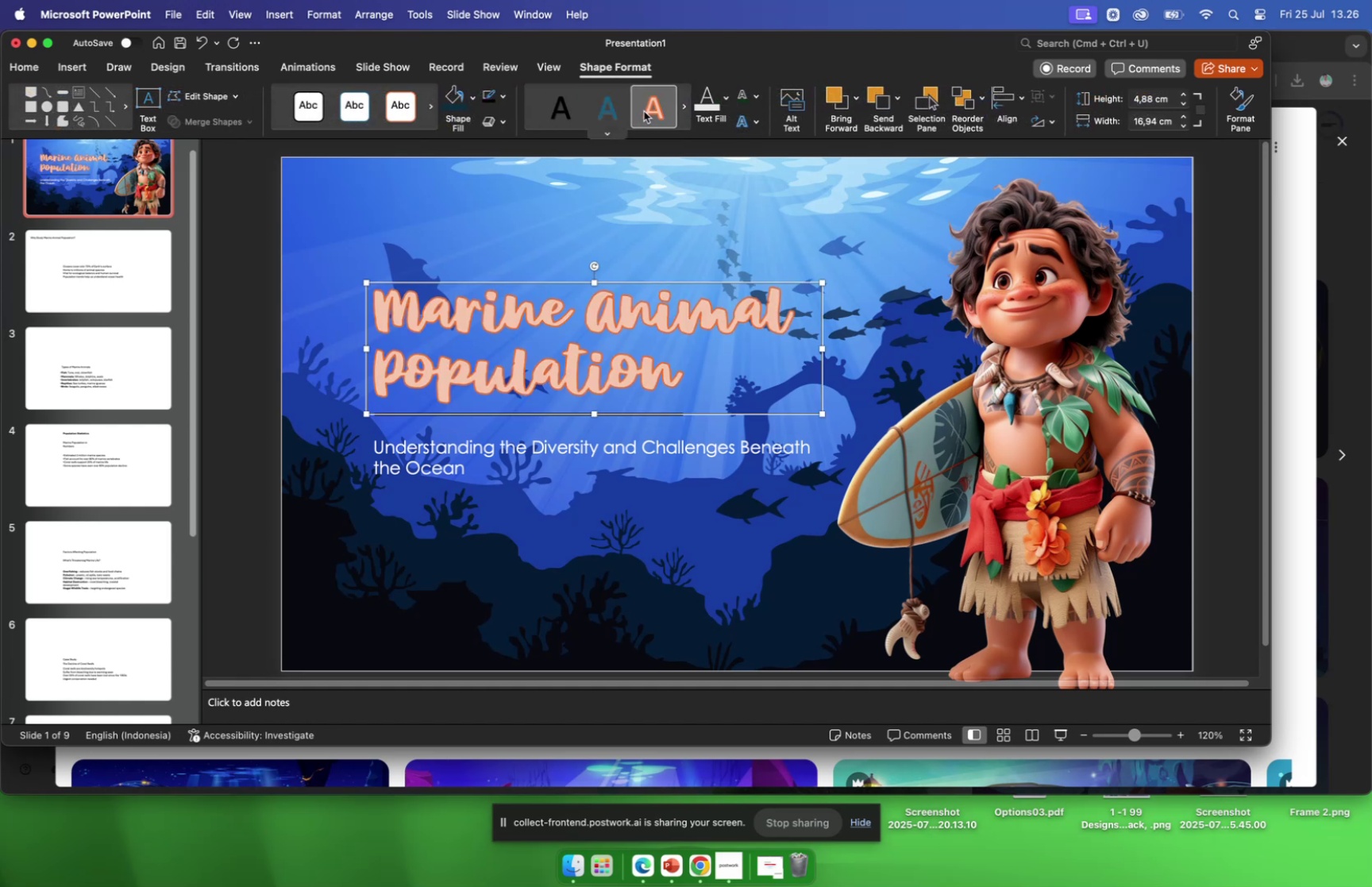 
left_click([755, 100])
 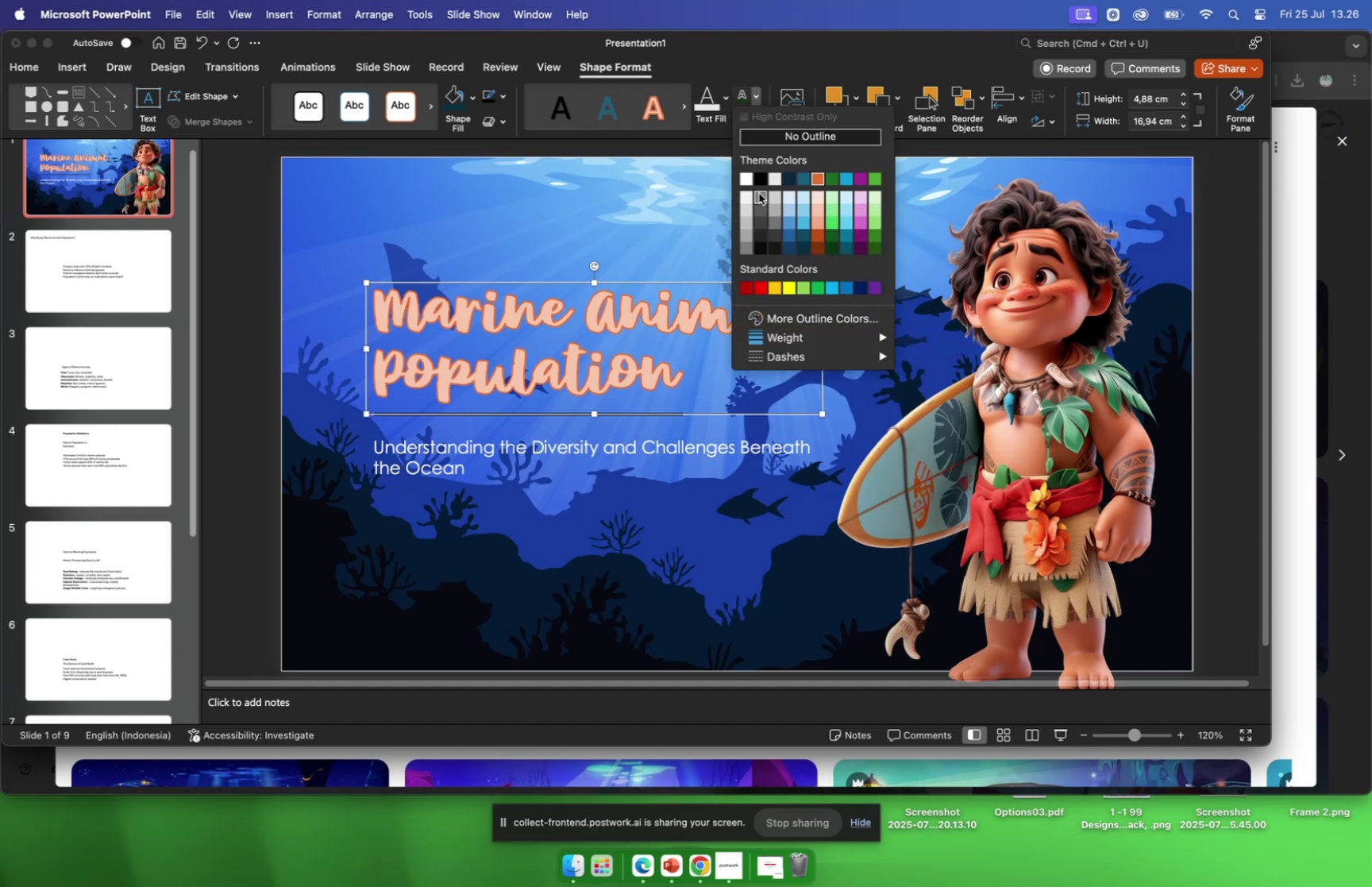 
wait(5.66)
 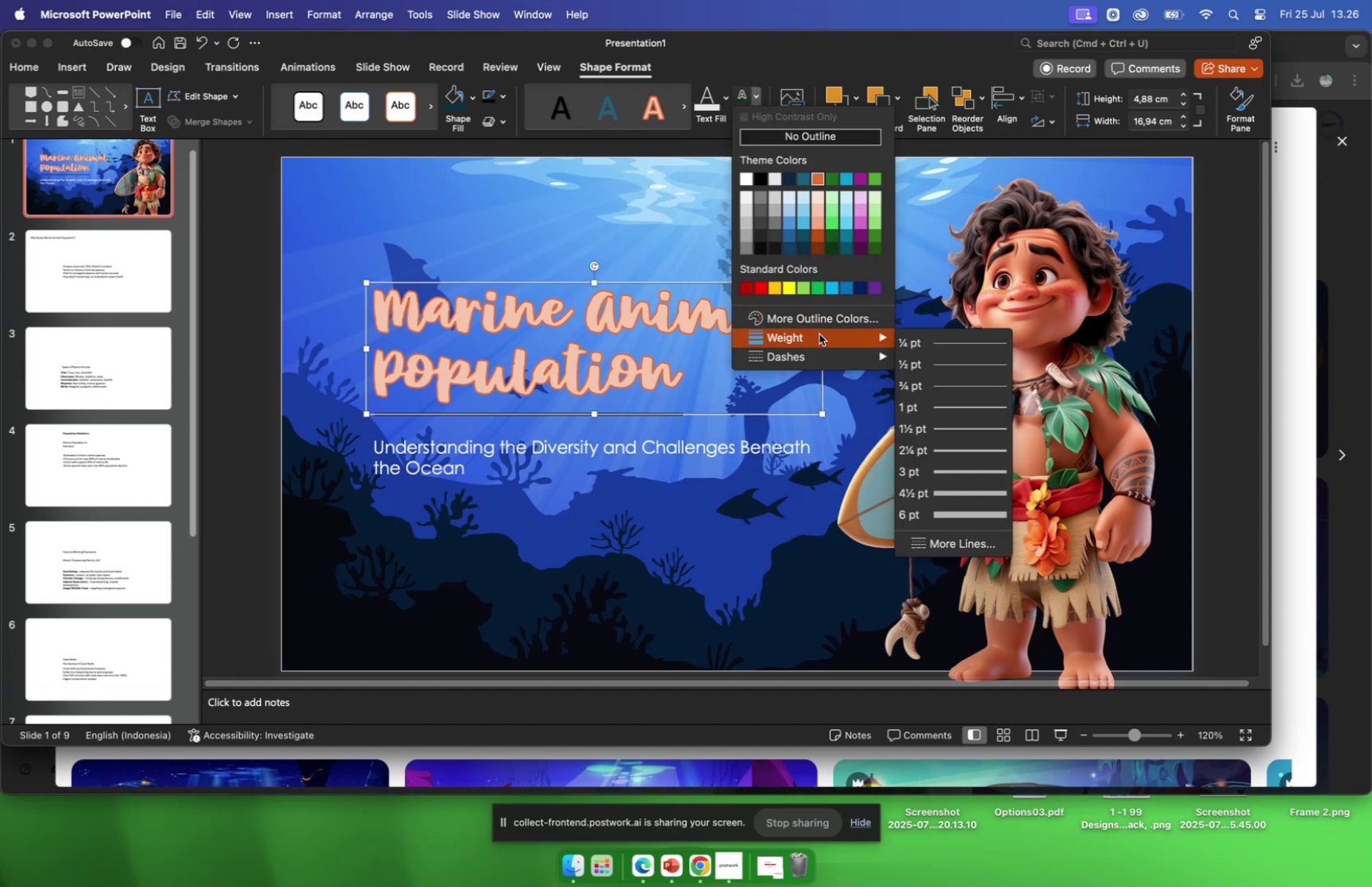 
left_click([488, 97])
 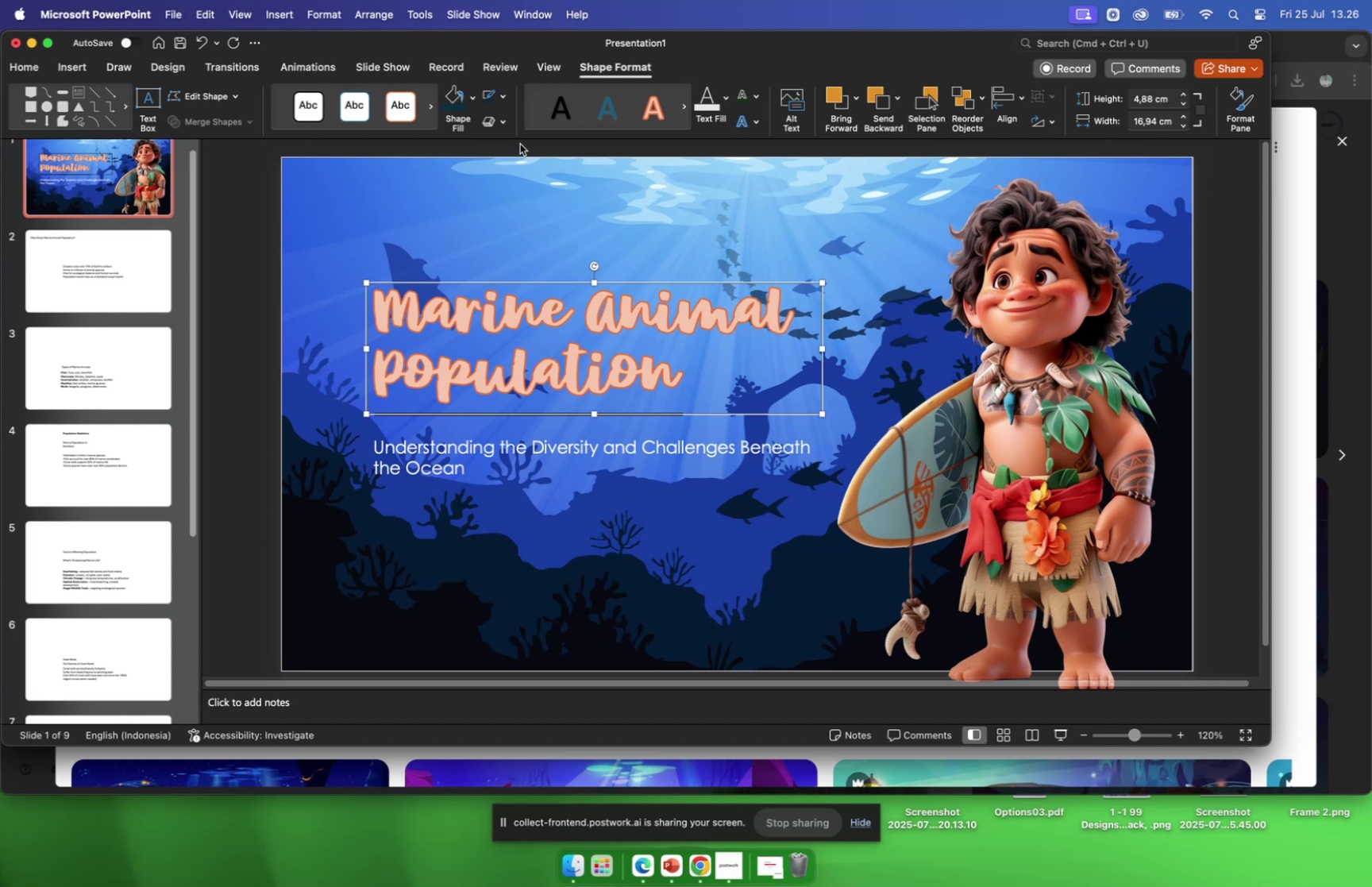 
wait(5.1)
 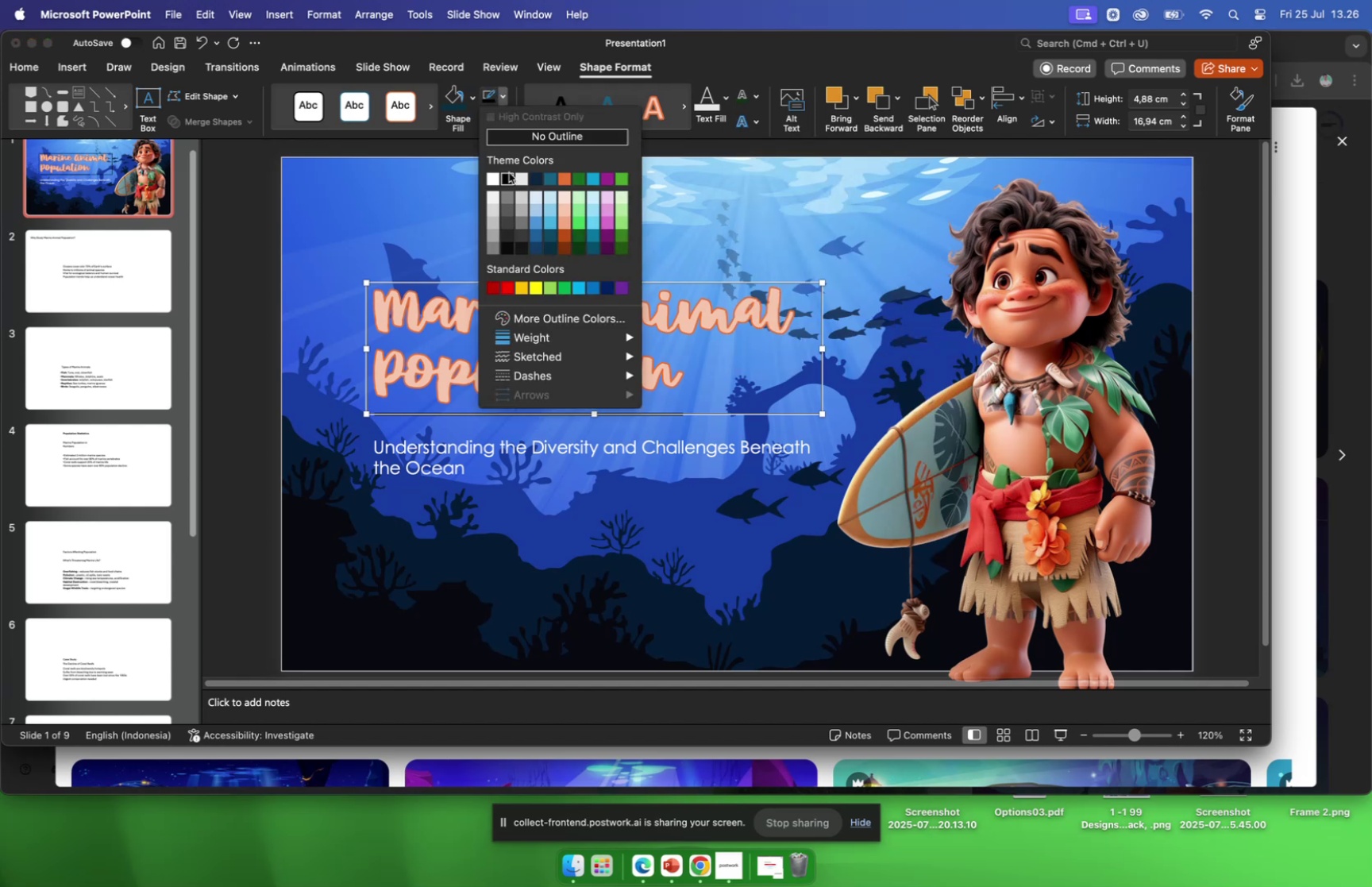 
left_click([472, 98])
 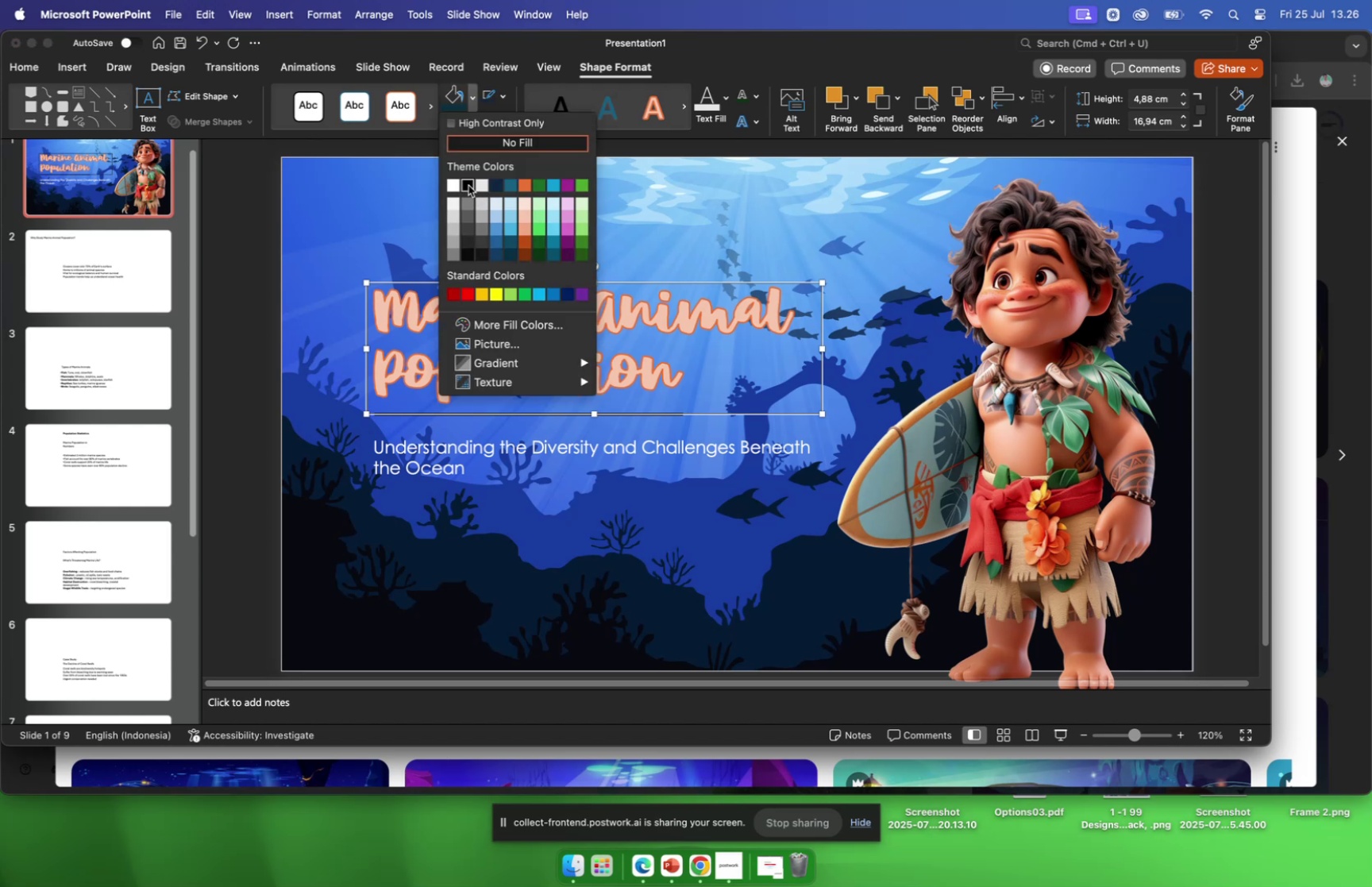 
left_click([468, 185])
 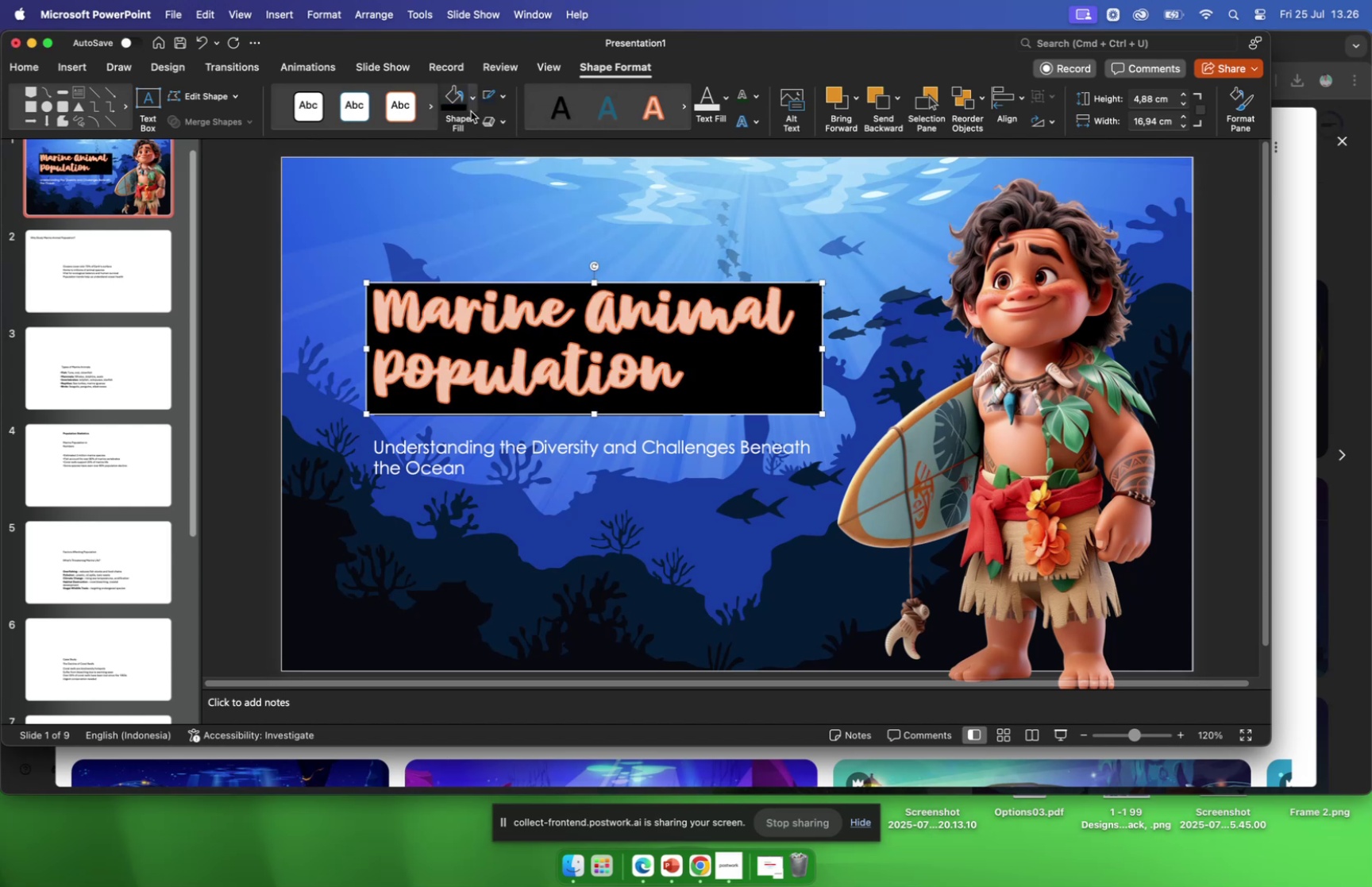 
left_click([470, 109])
 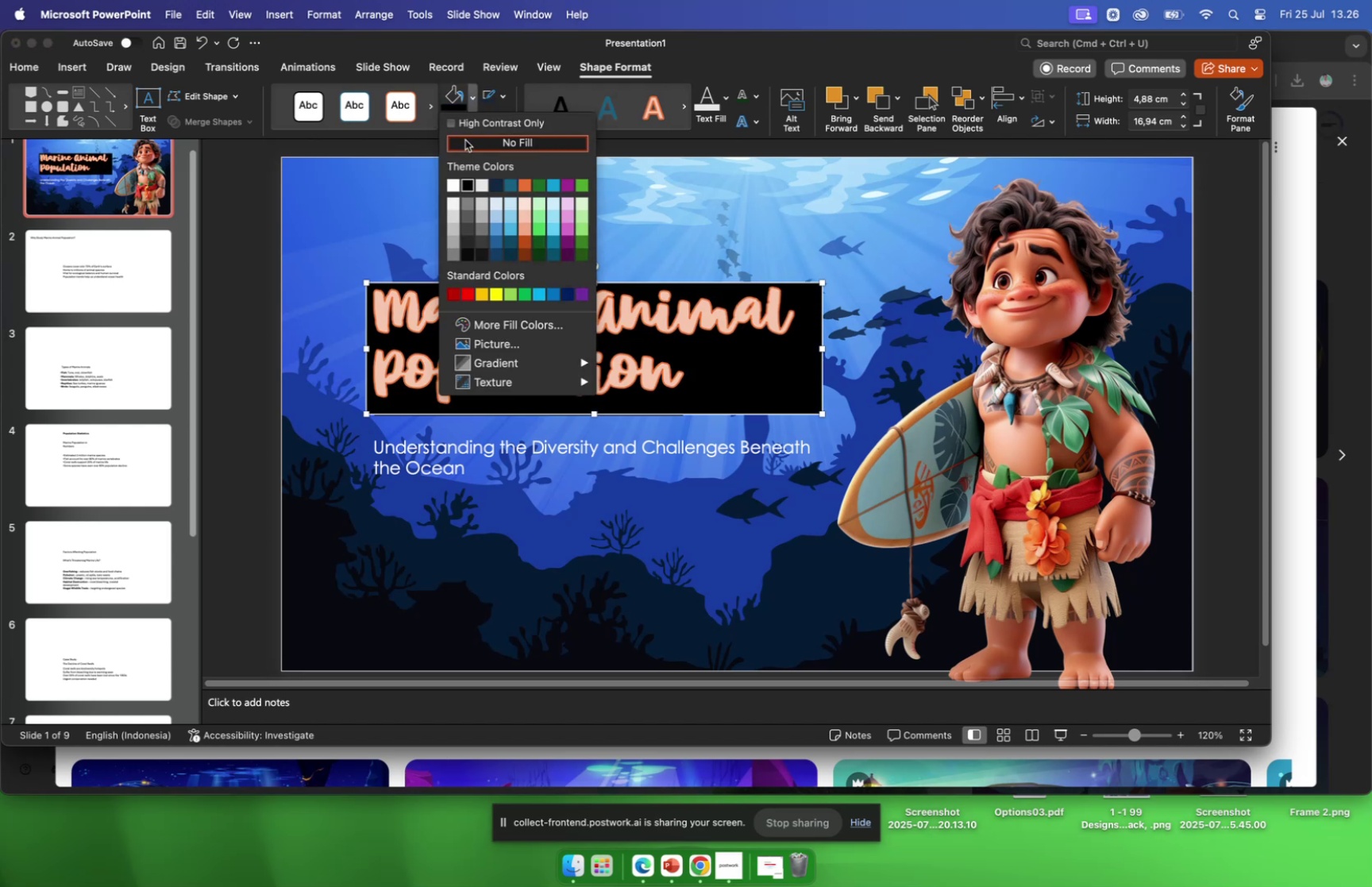 
left_click([465, 140])
 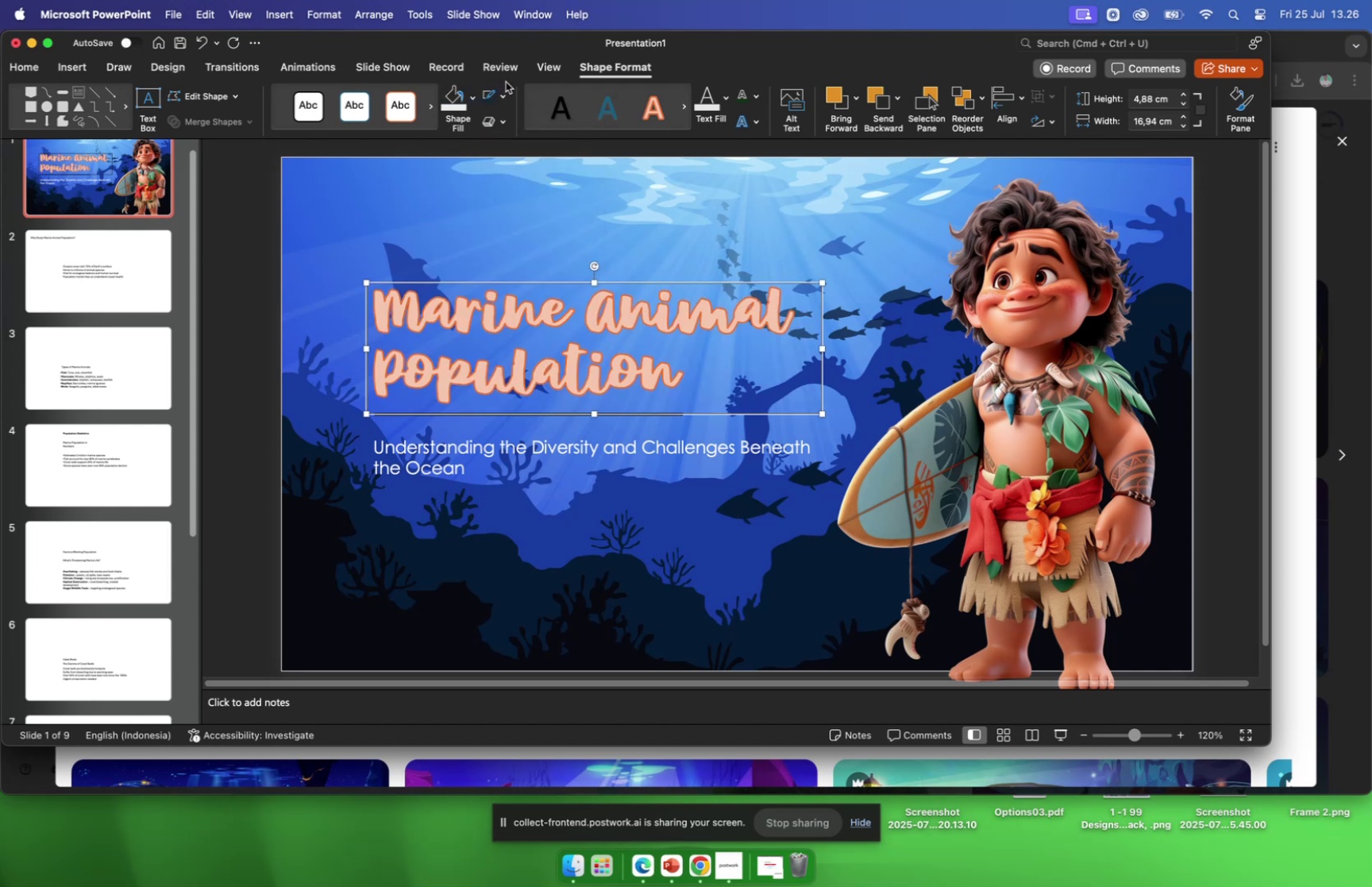 
left_click([503, 90])
 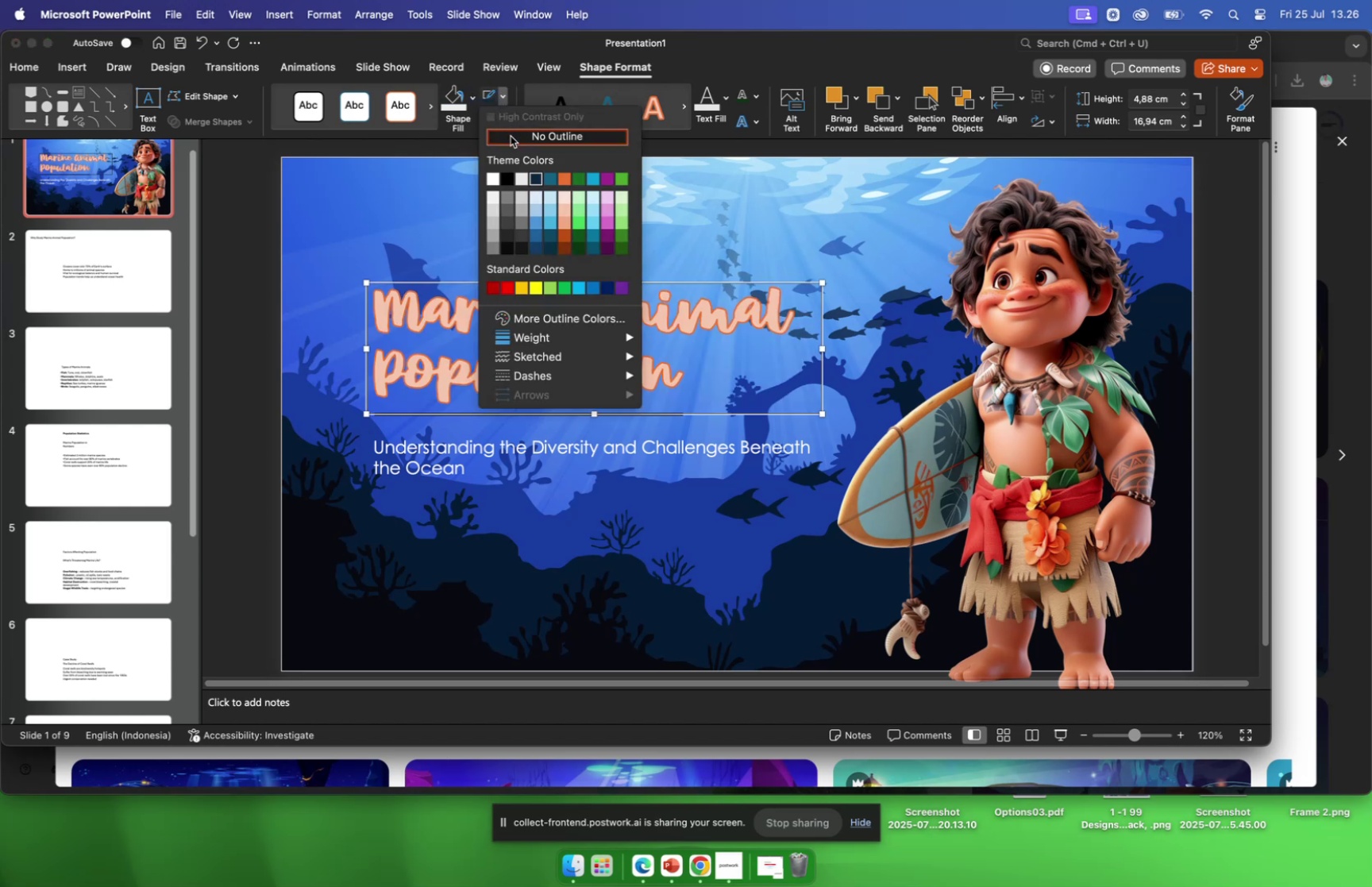 
left_click([511, 136])
 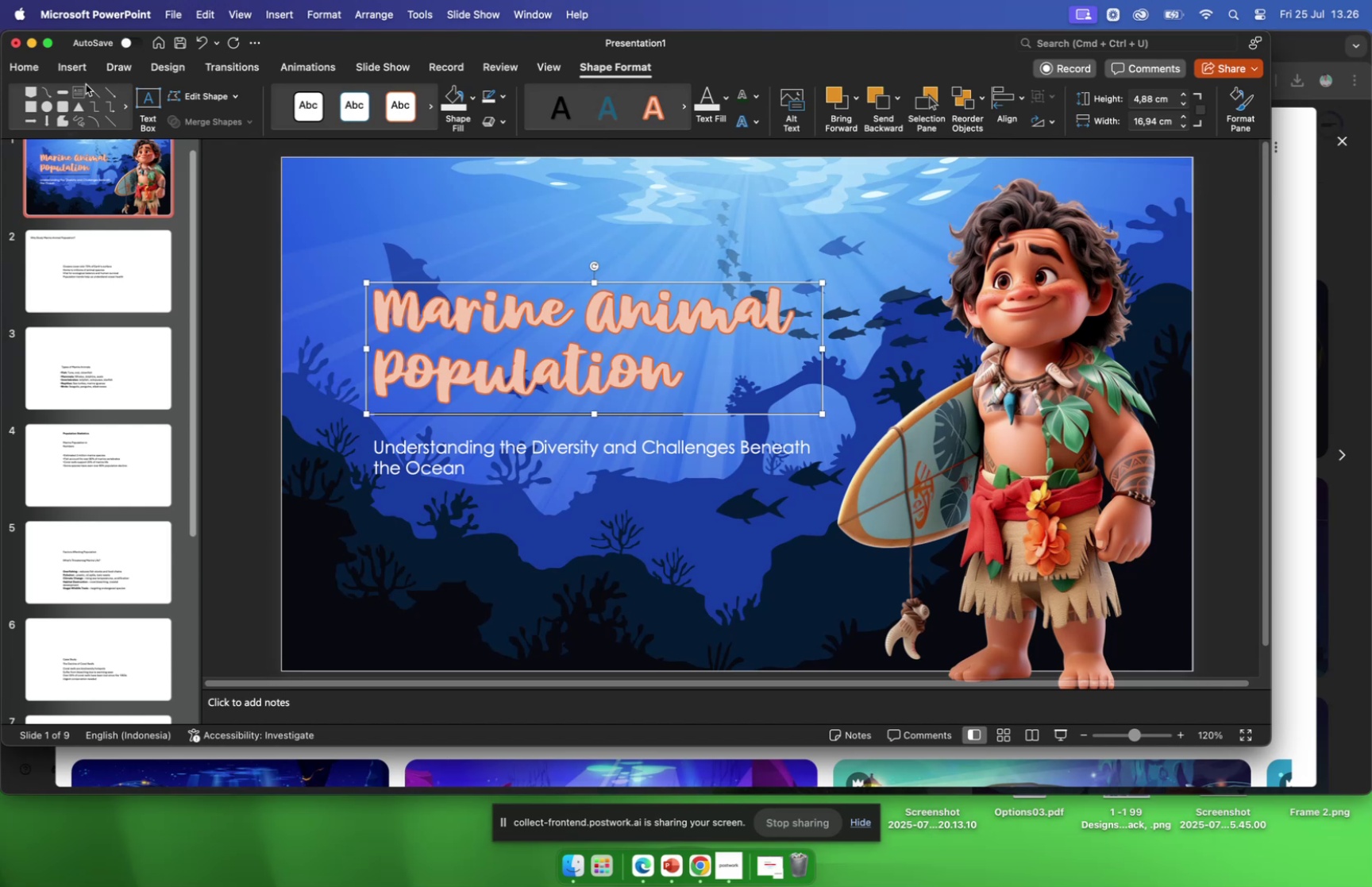 
left_click([33, 69])
 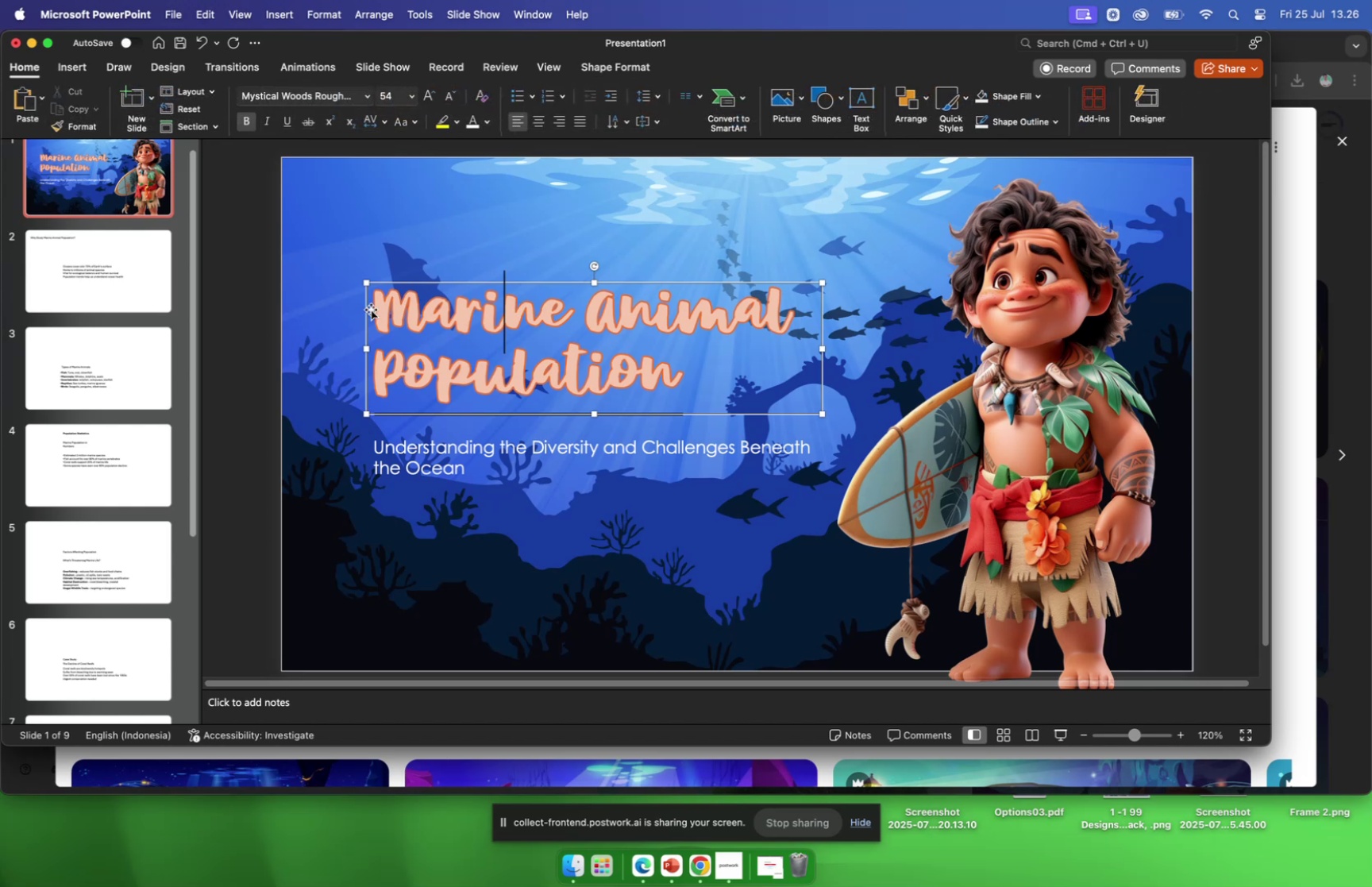 
left_click_drag(start_coordinate=[380, 308], to_coordinate=[675, 378])
 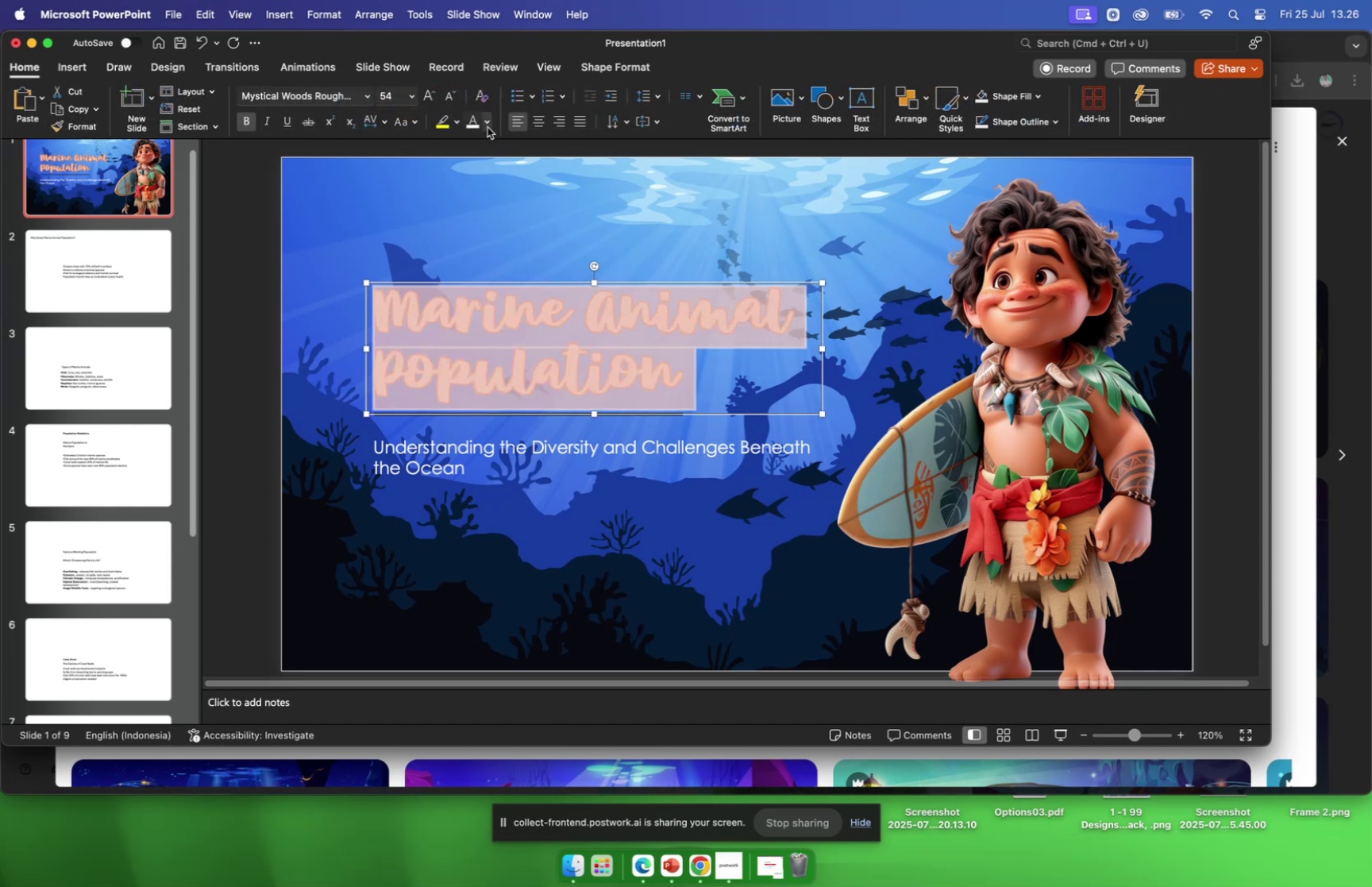 
left_click([488, 127])
 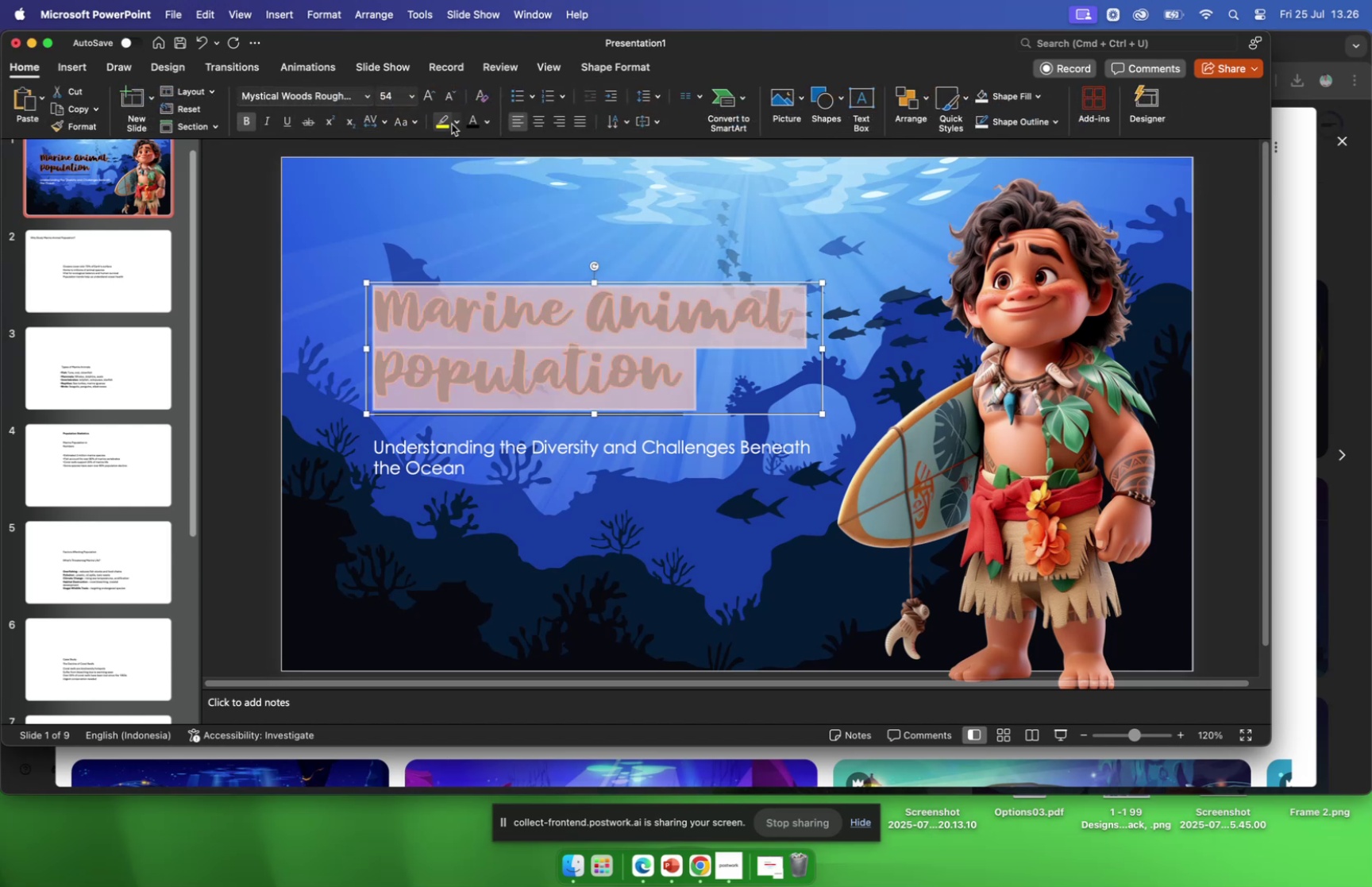 
wait(5.27)
 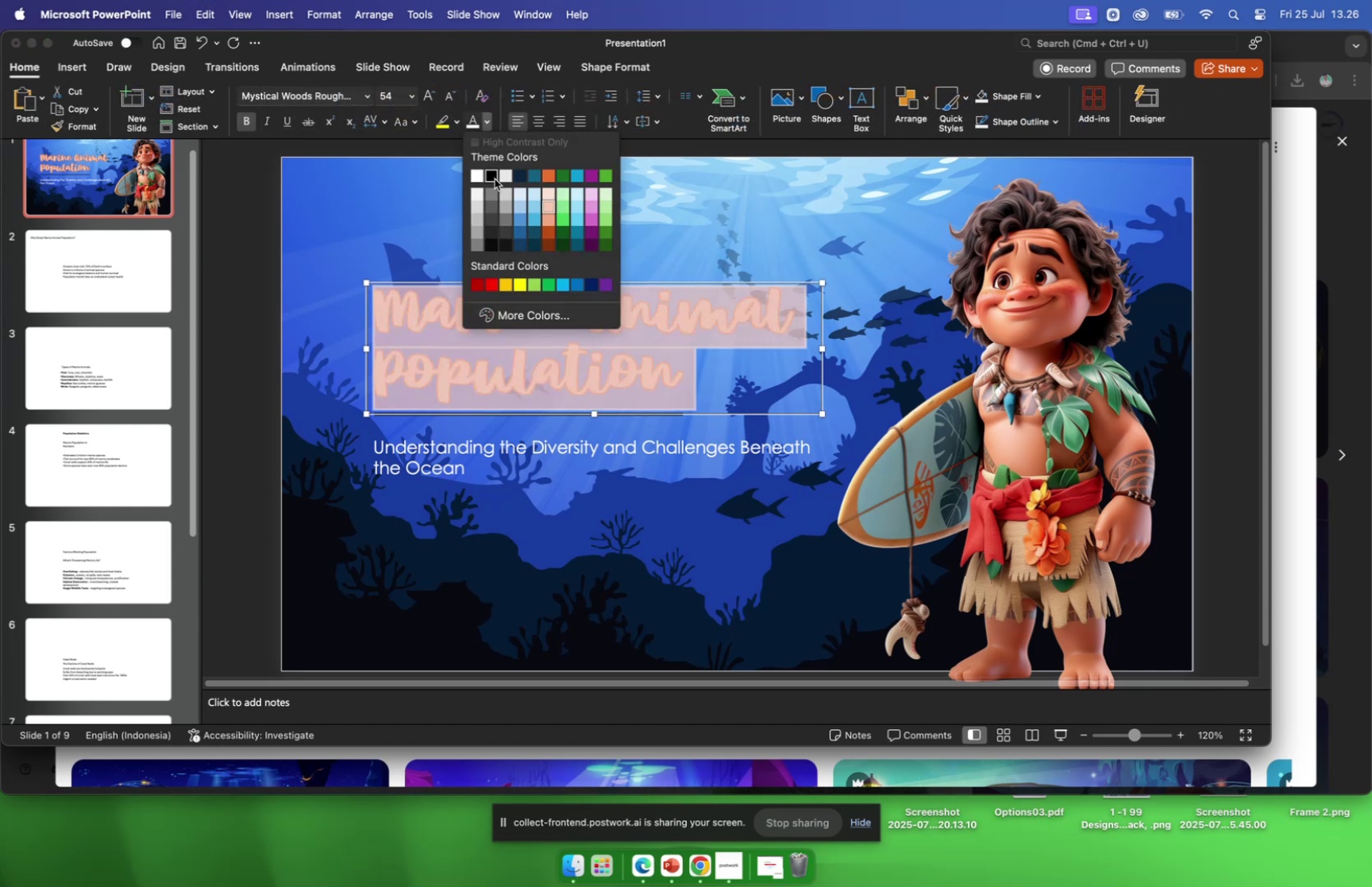 
left_click([607, 69])
 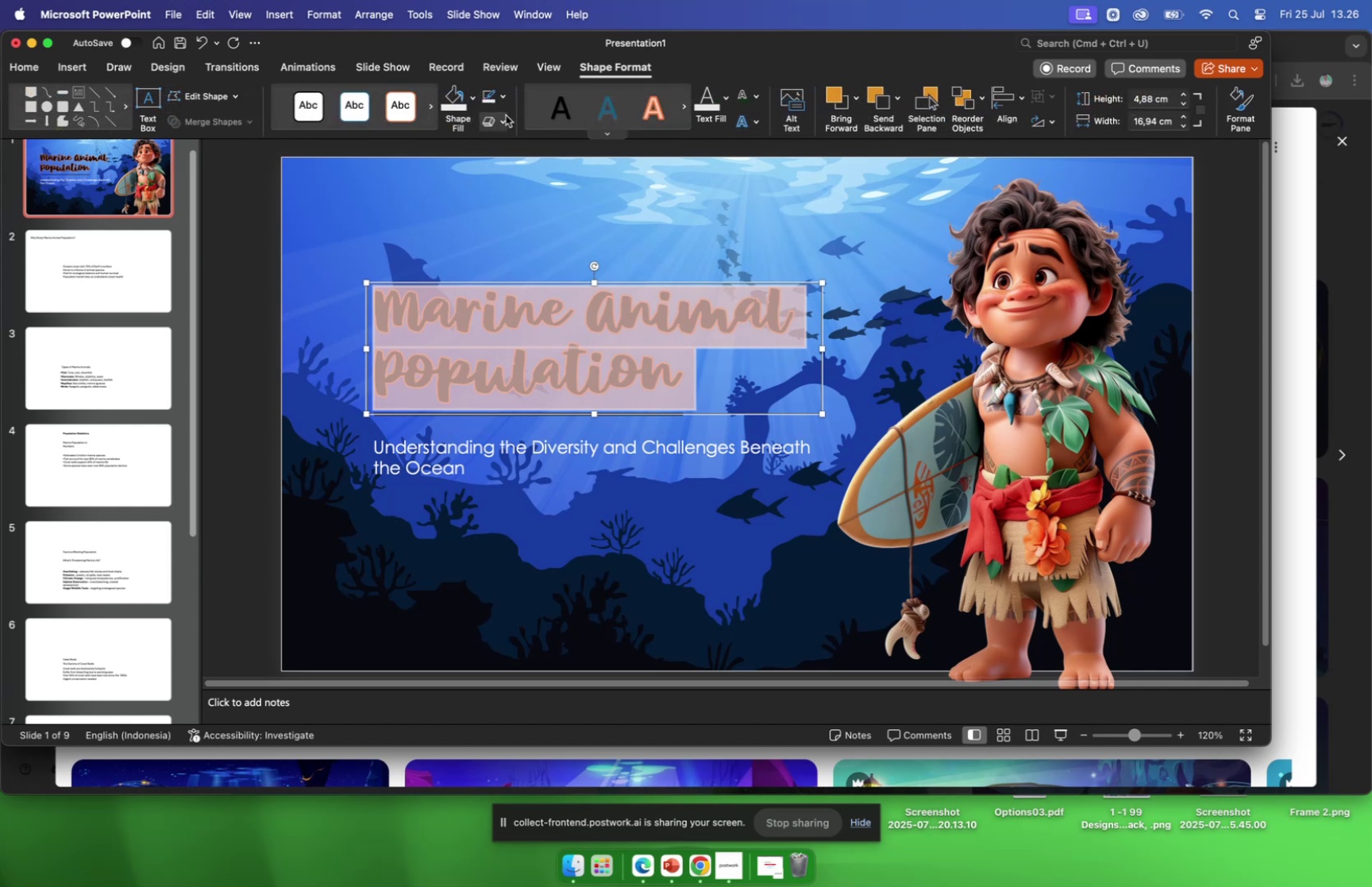 
wait(5.86)
 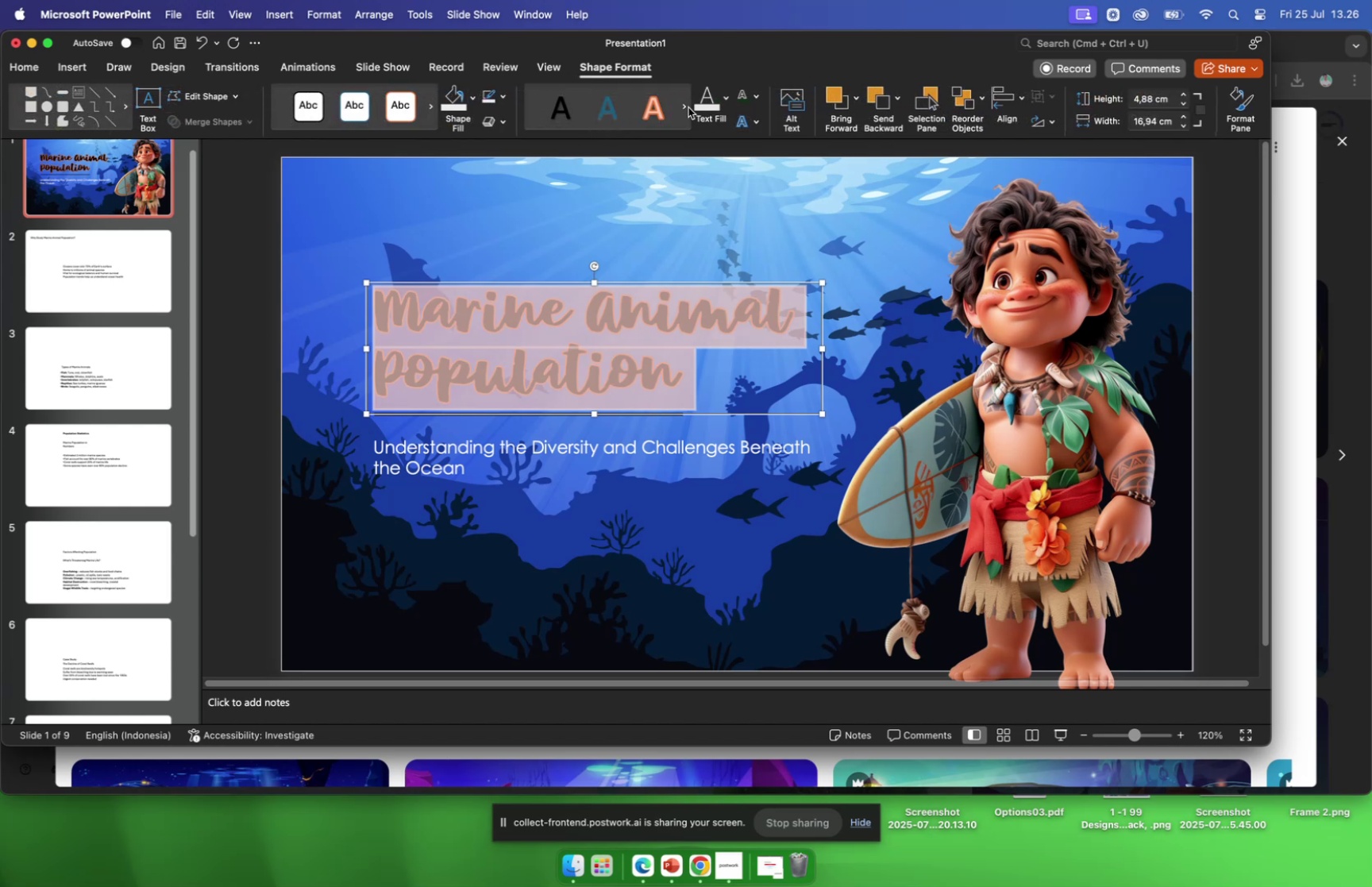 
left_click([327, 114])
 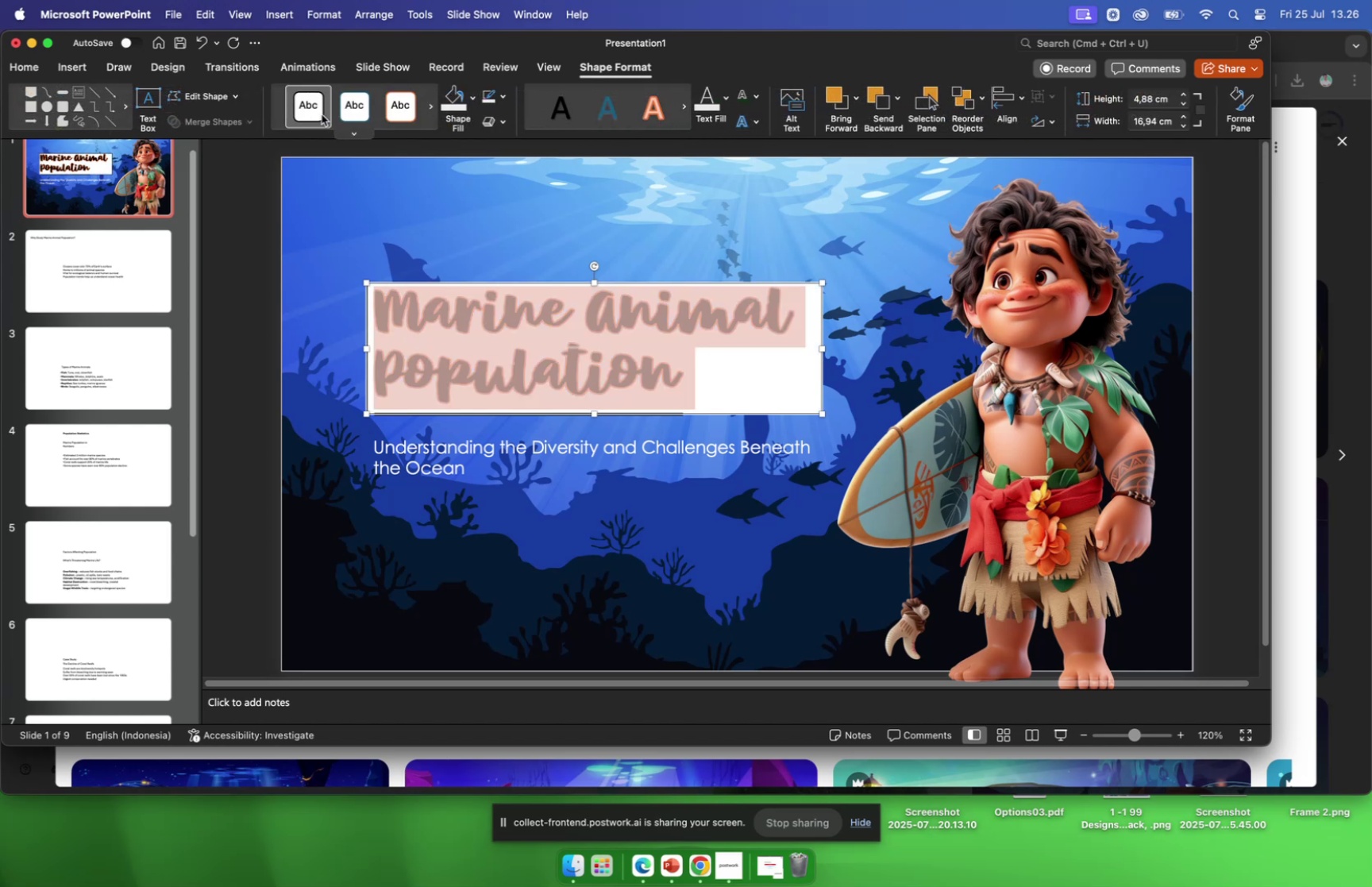 
left_click([320, 114])
 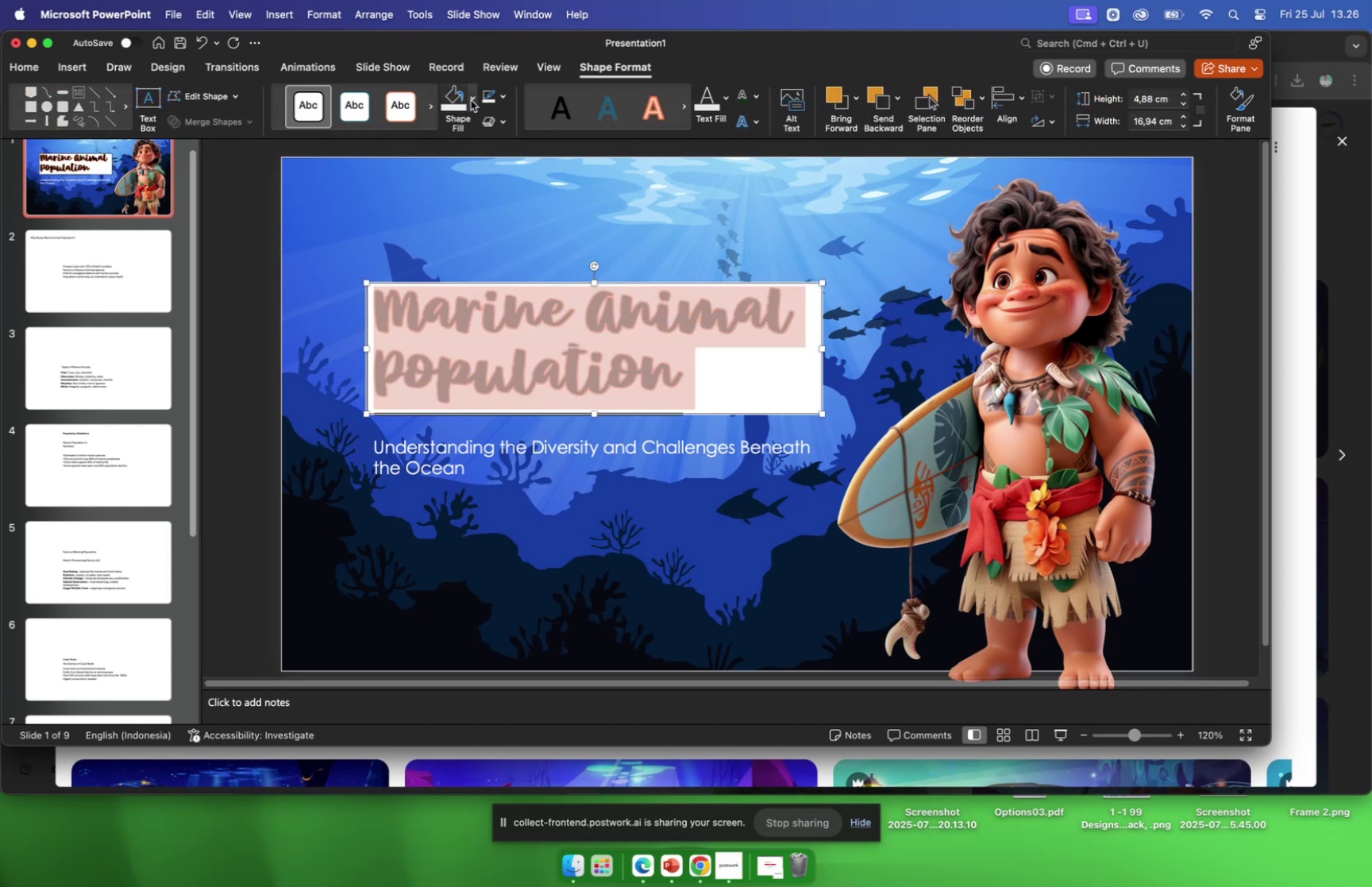 
left_click([471, 100])
 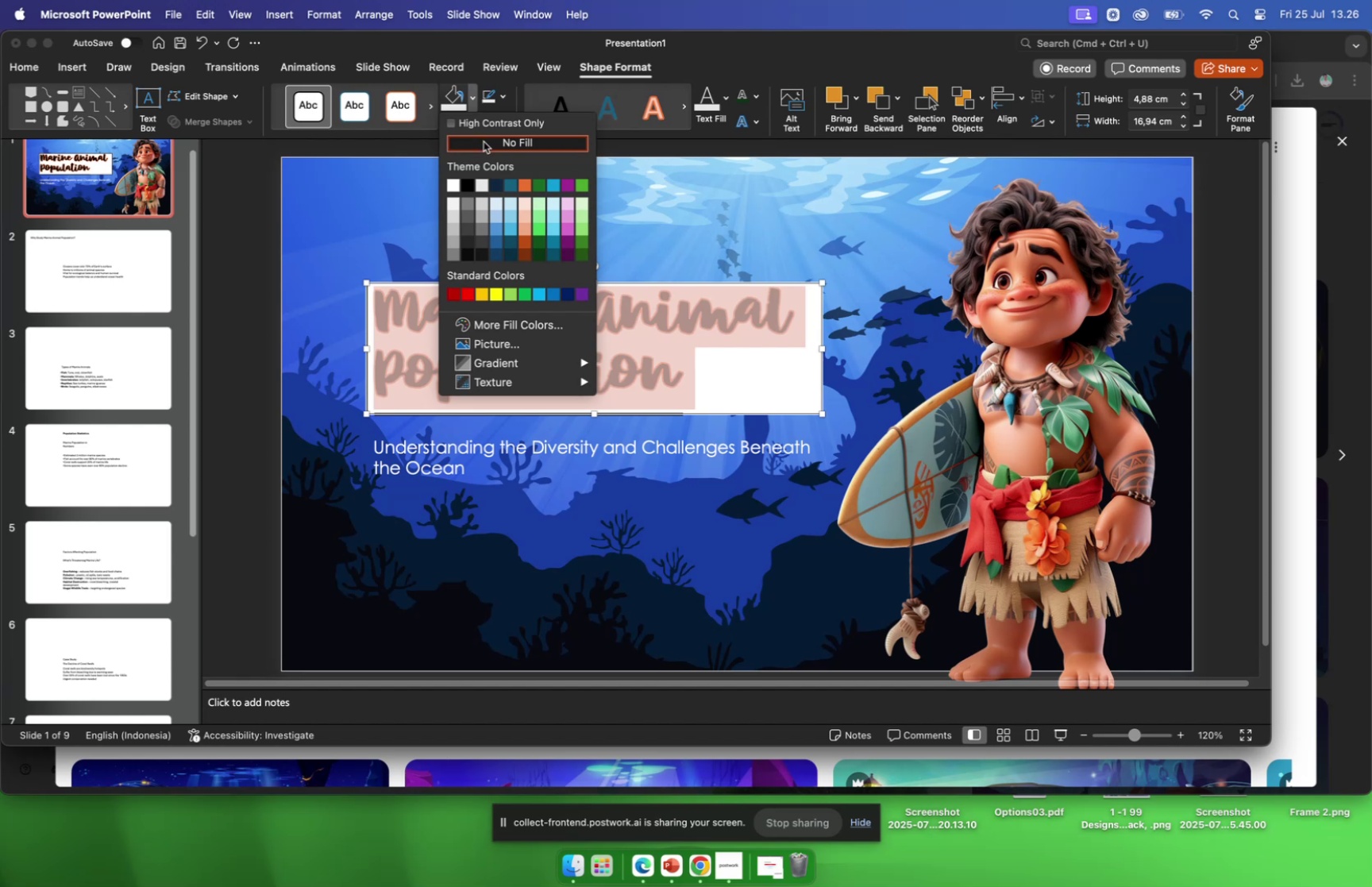 
left_click([484, 141])
 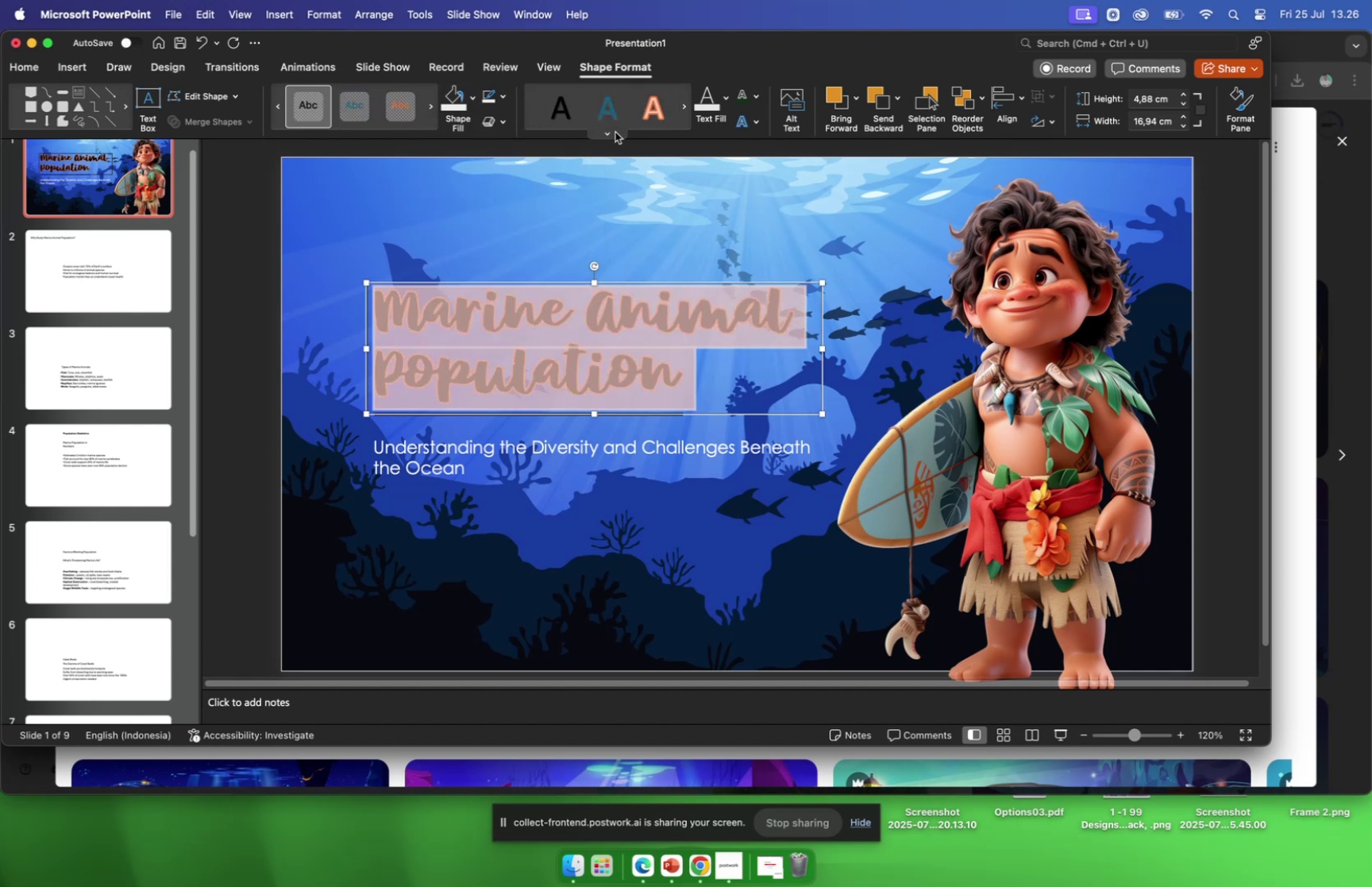 
left_click([606, 130])
 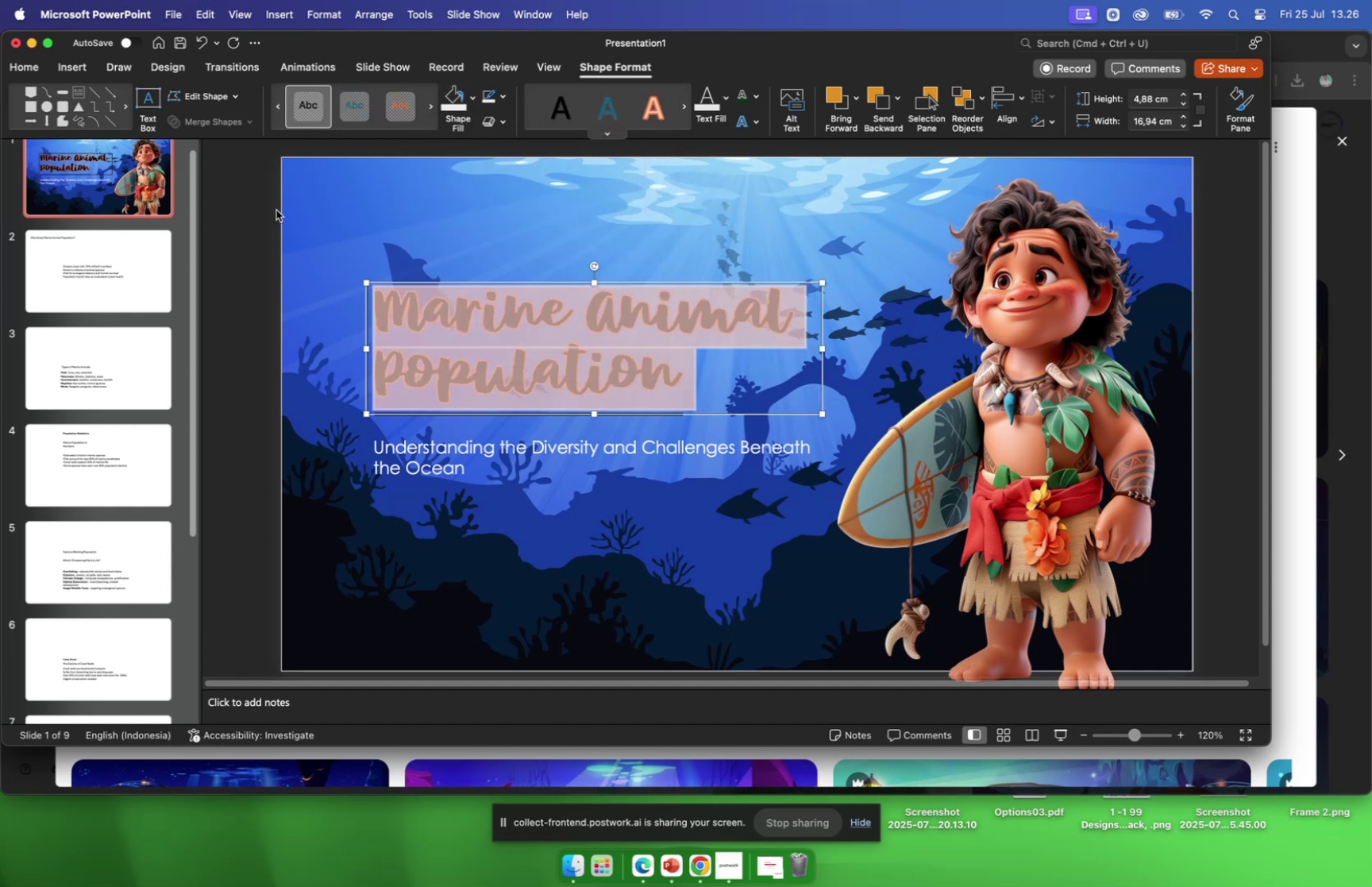 
left_click([534, 246])
 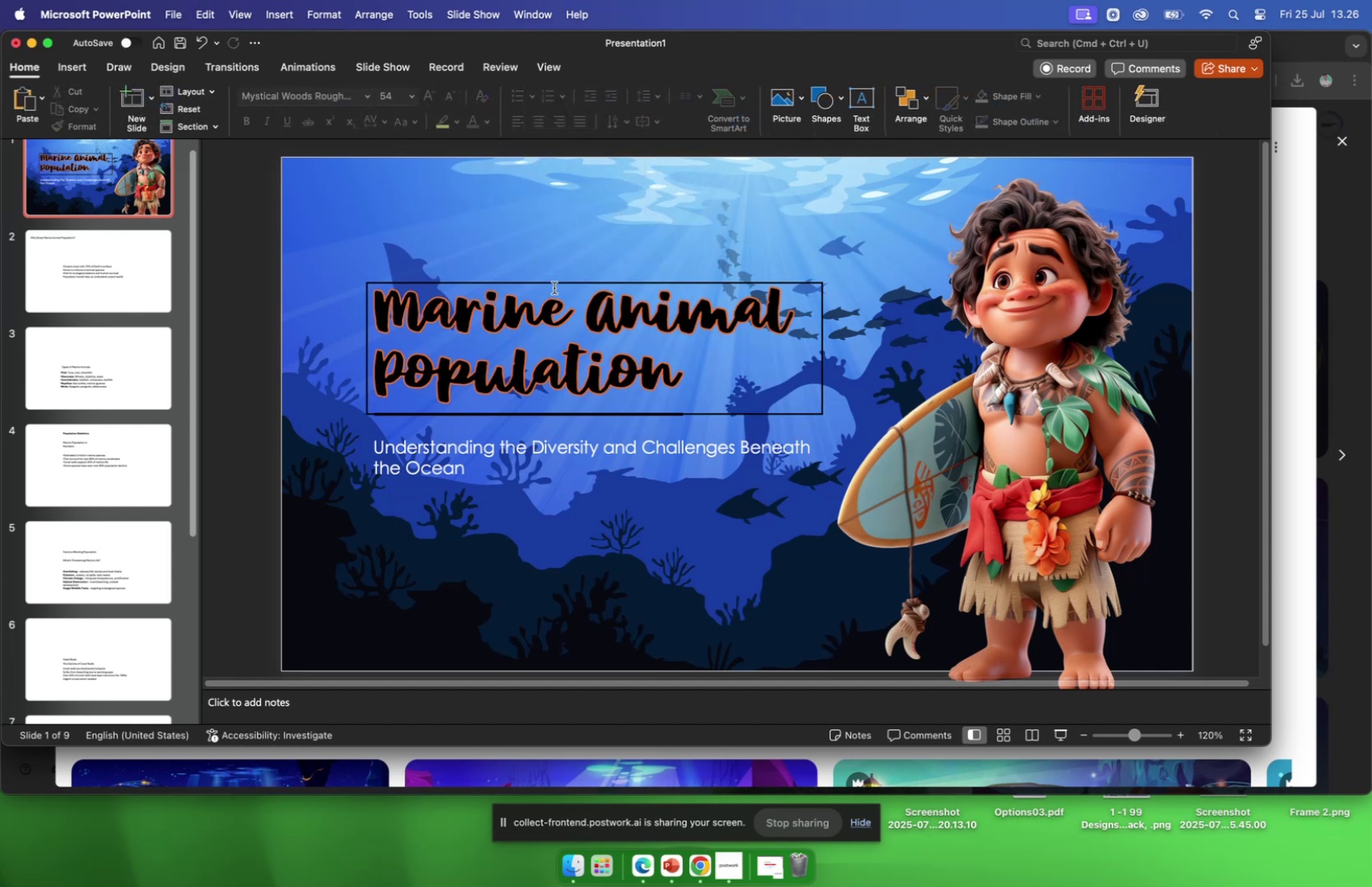 
left_click([541, 291])
 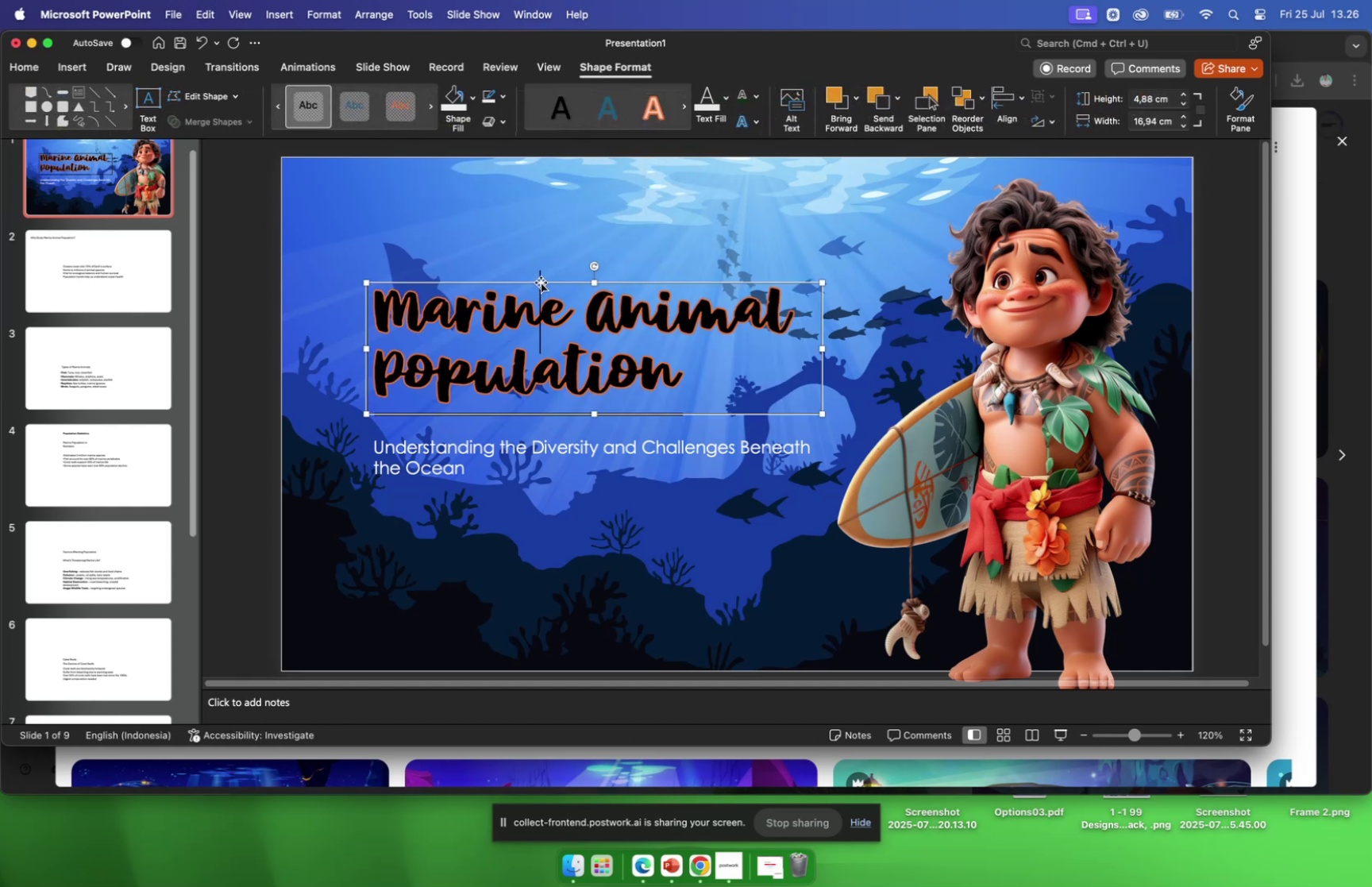 
left_click([541, 282])
 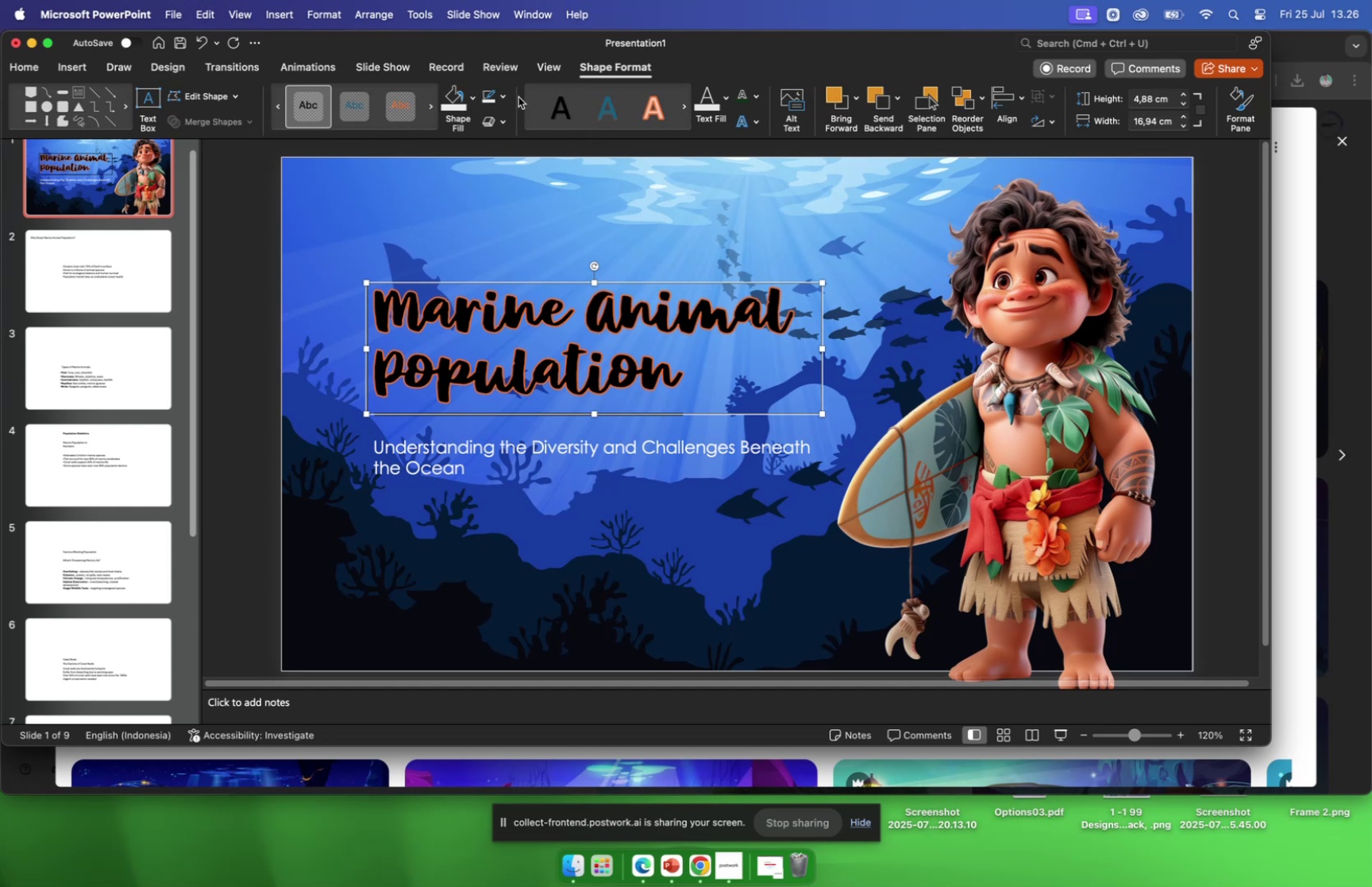 
left_click([498, 96])
 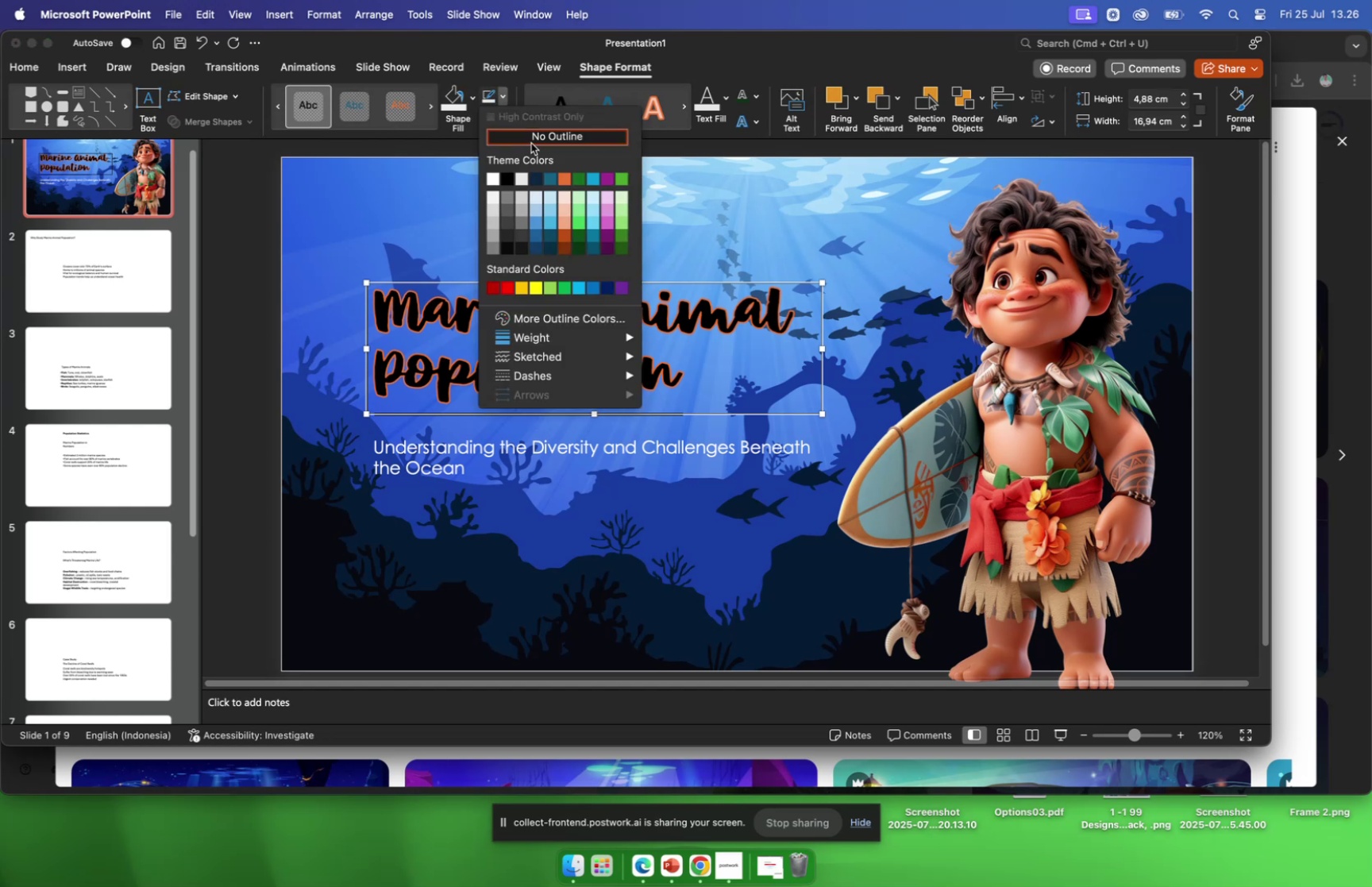 
left_click([531, 143])
 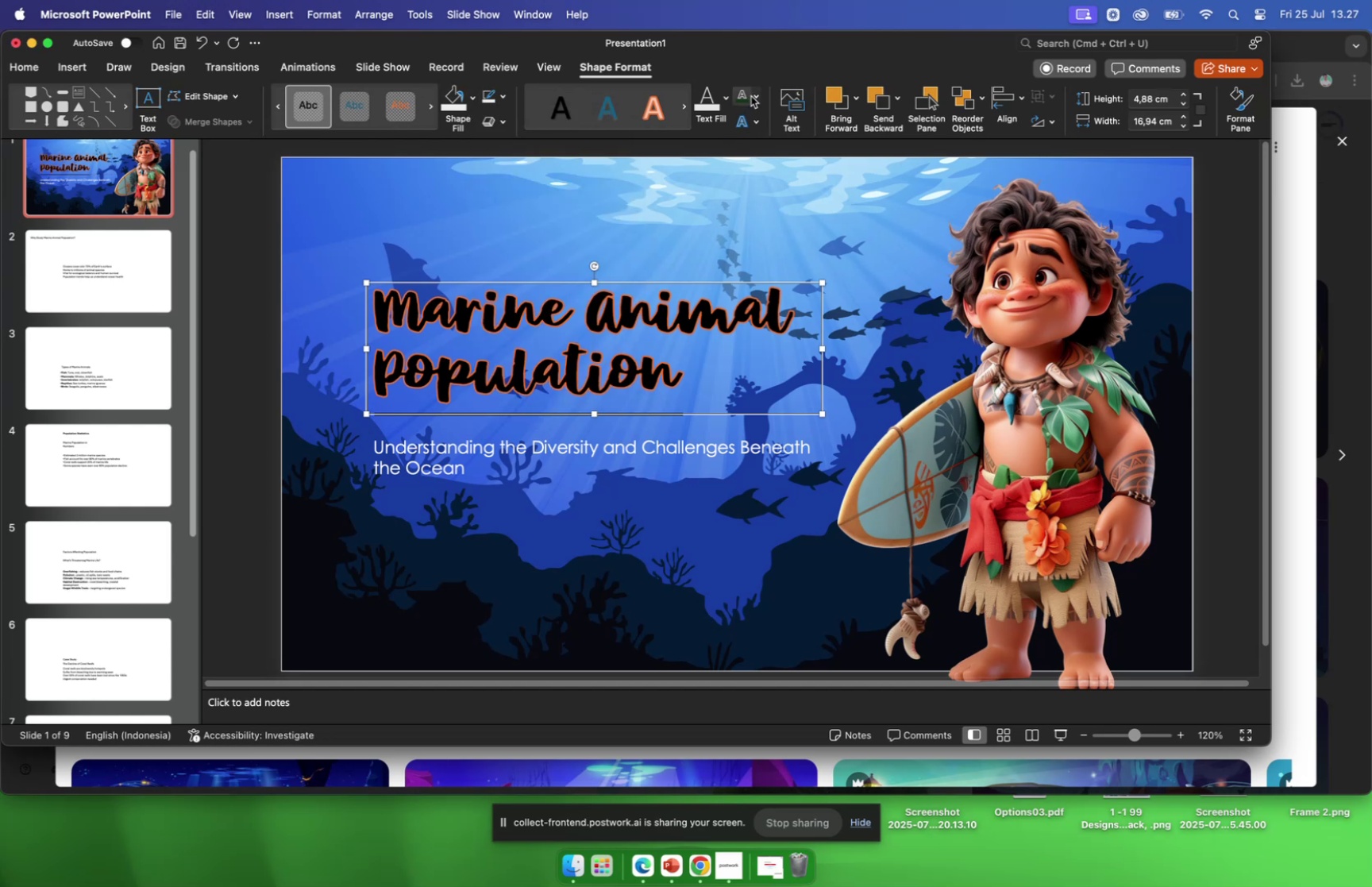 
left_click([753, 95])
 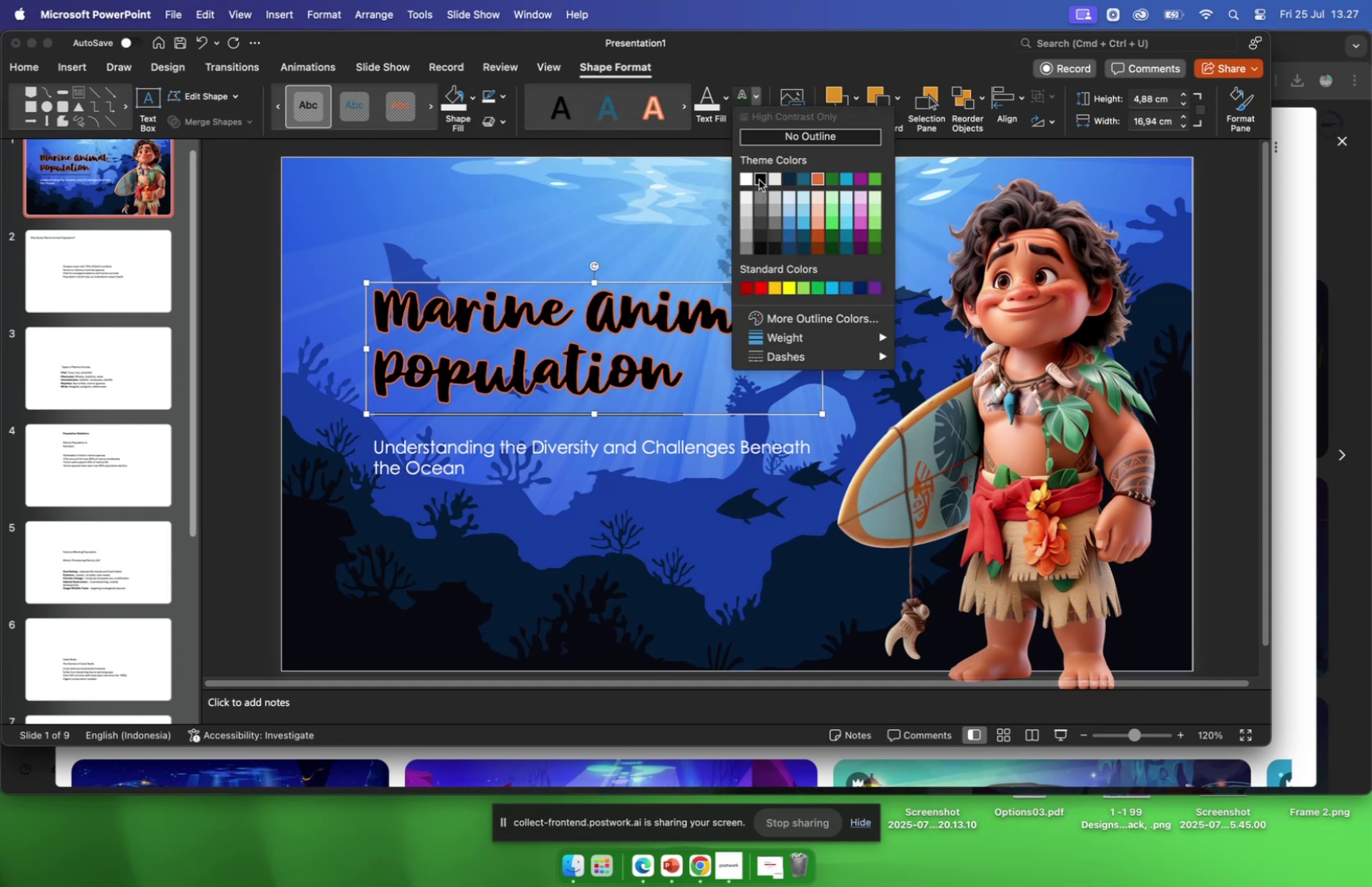 
left_click([759, 179])
 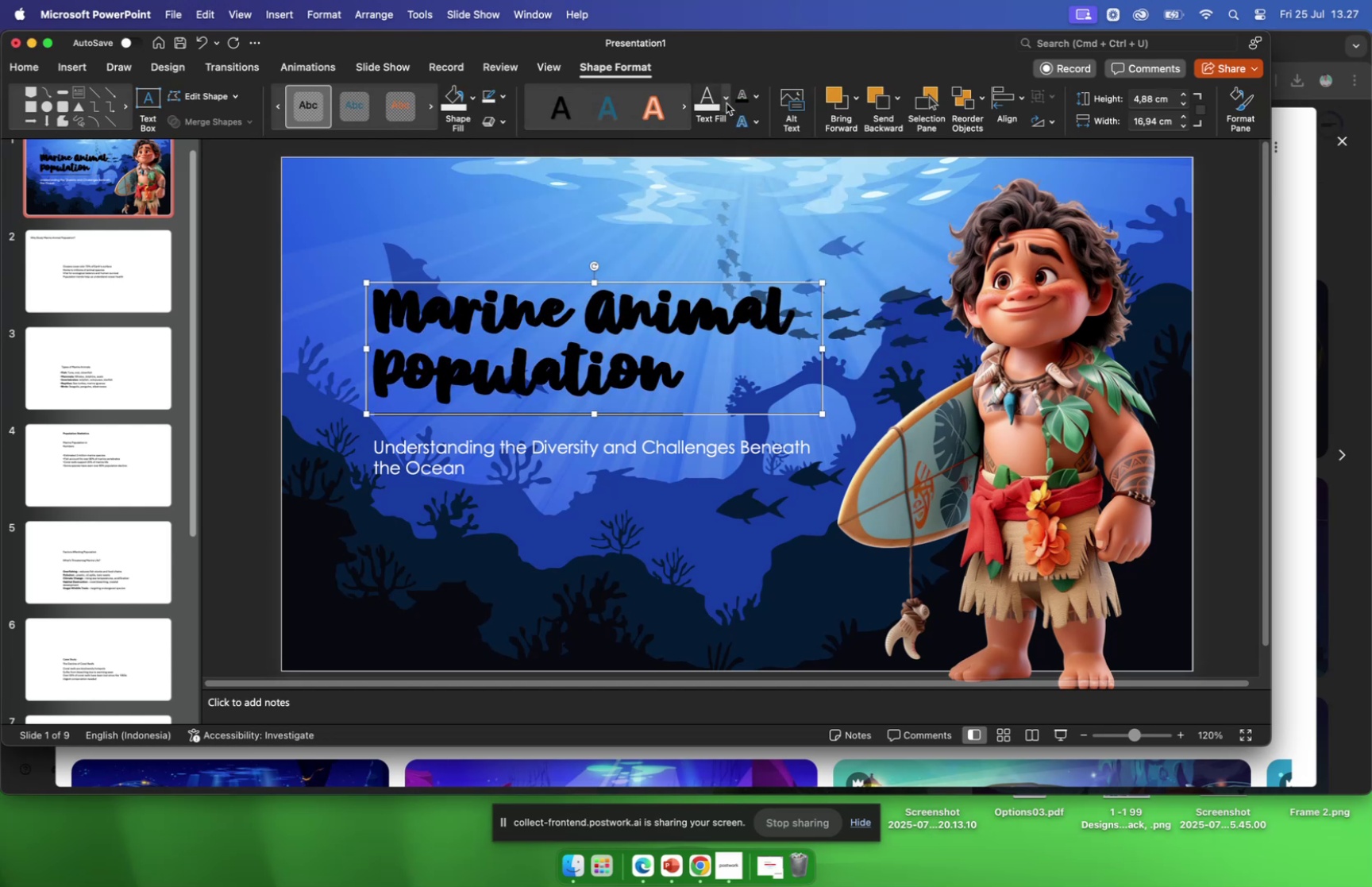 
left_click([726, 103])
 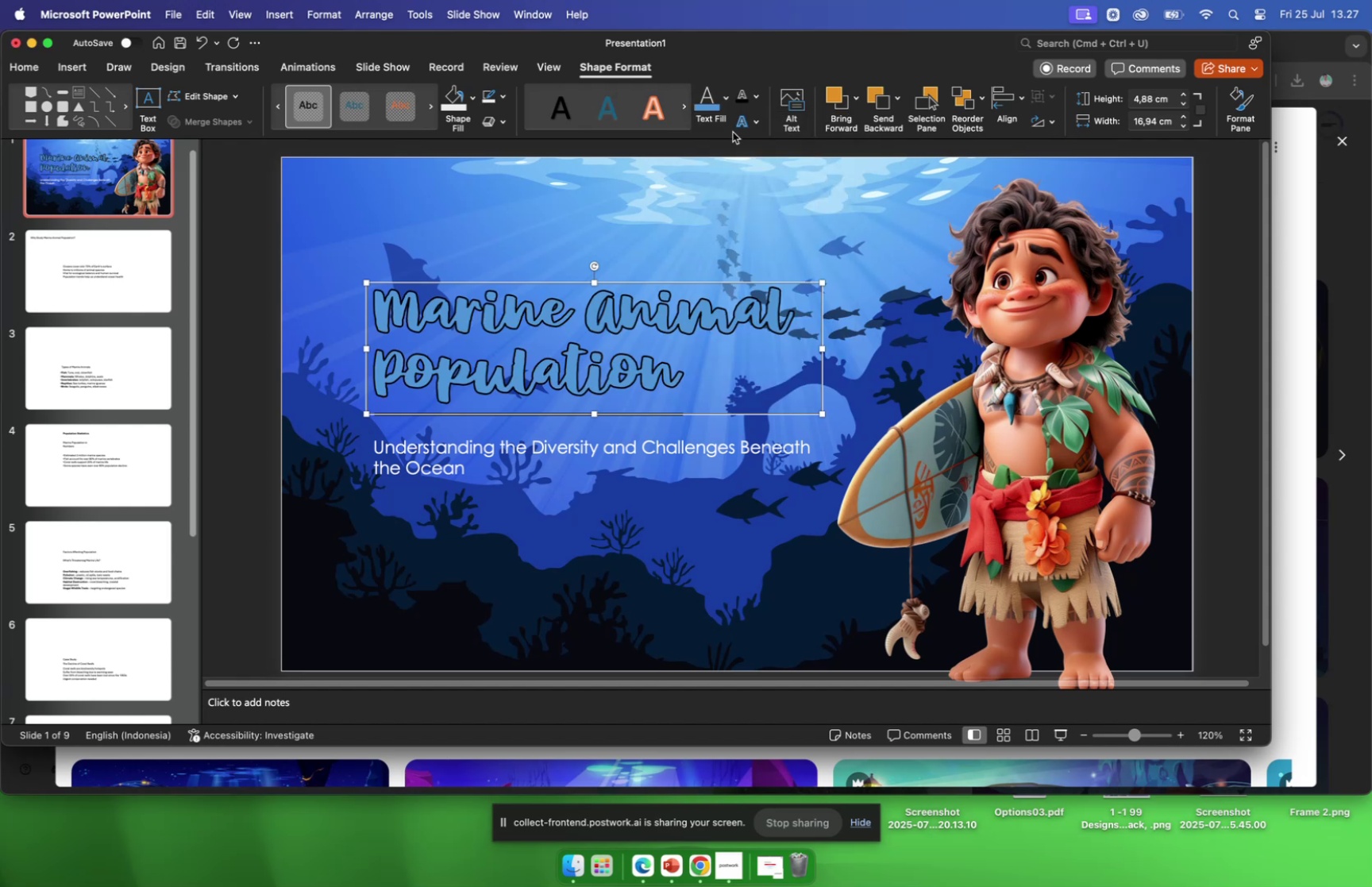 
left_click([726, 106])
 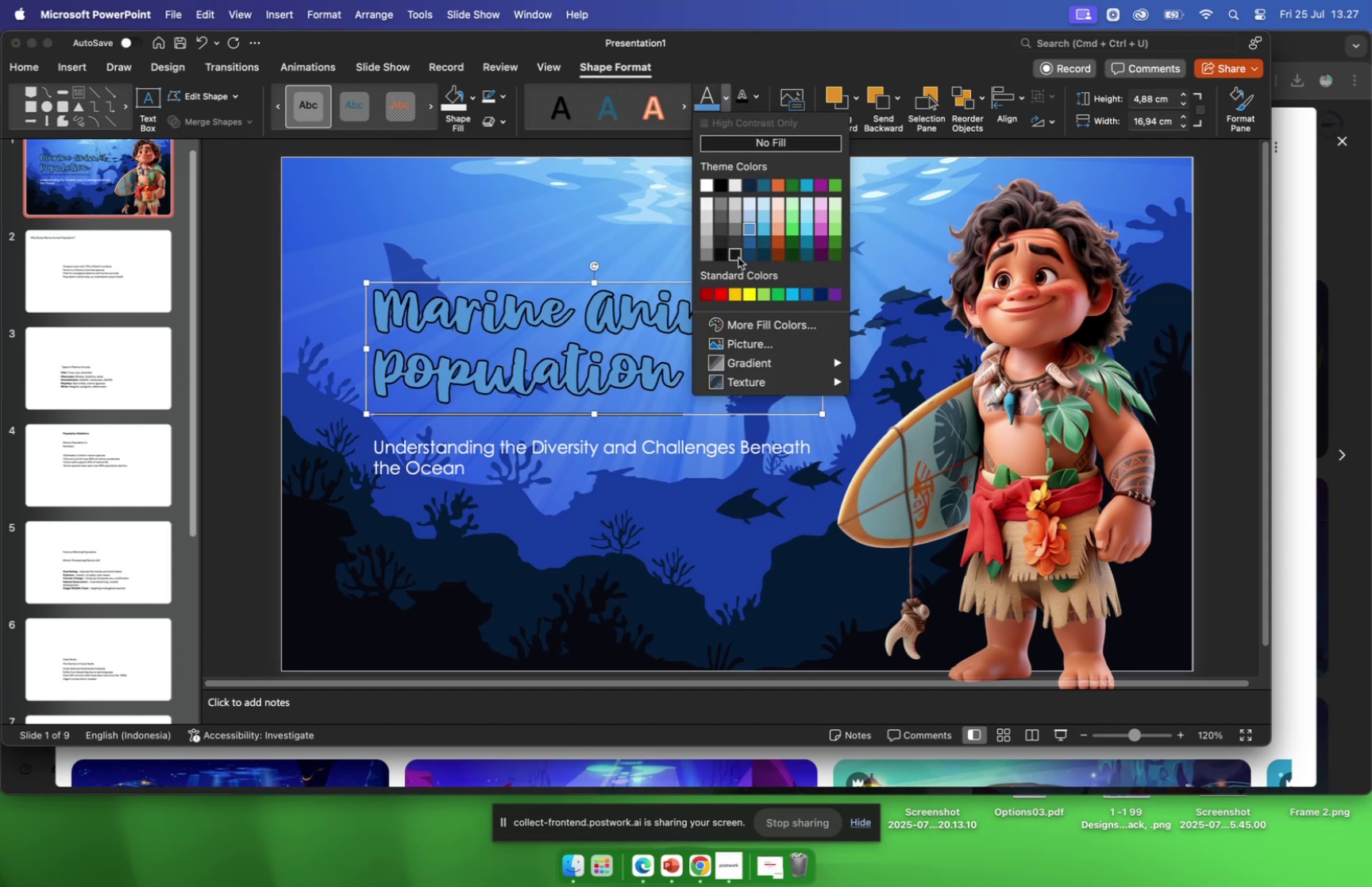 
left_click([738, 257])
 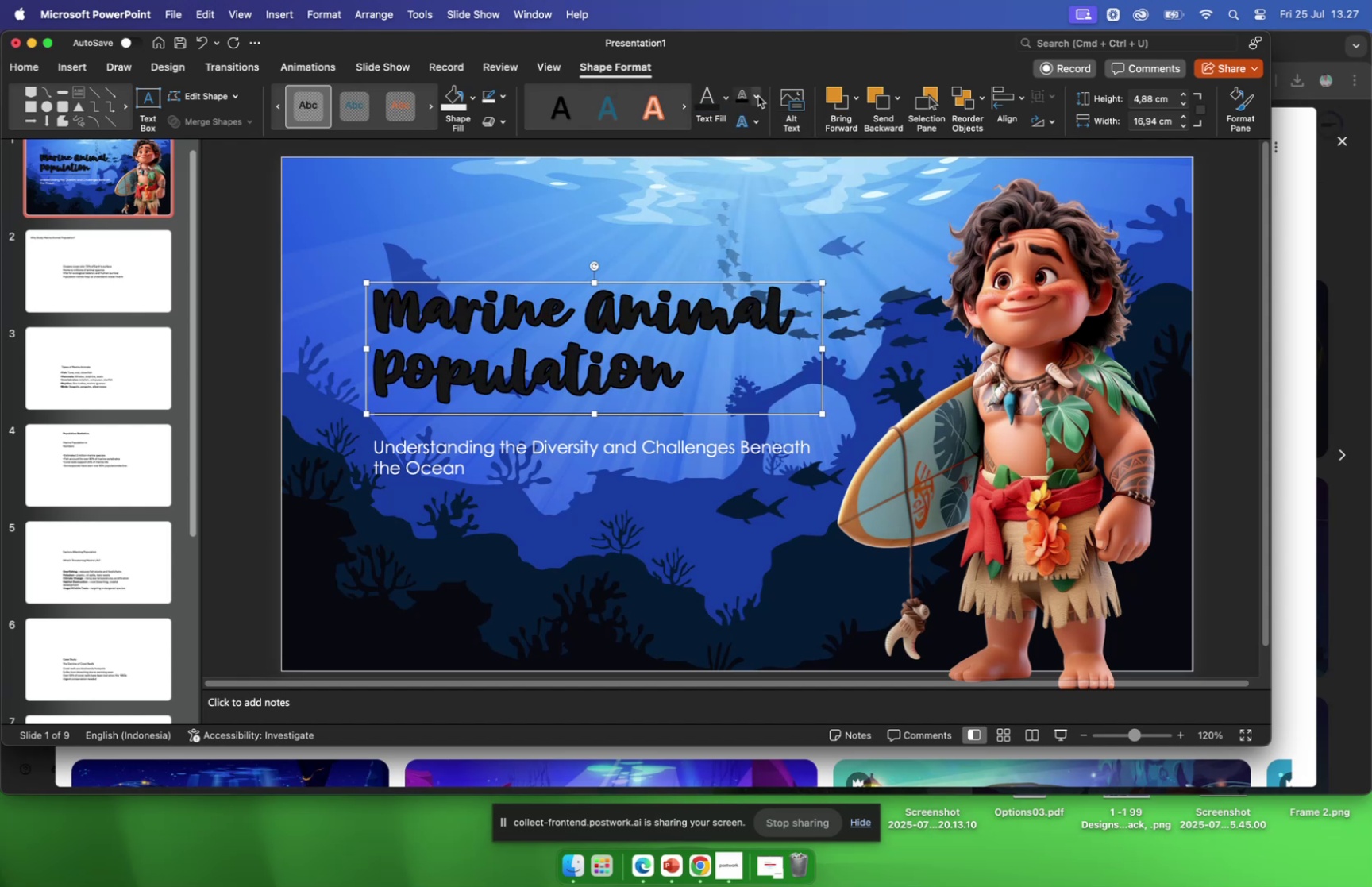 
left_click([757, 96])
 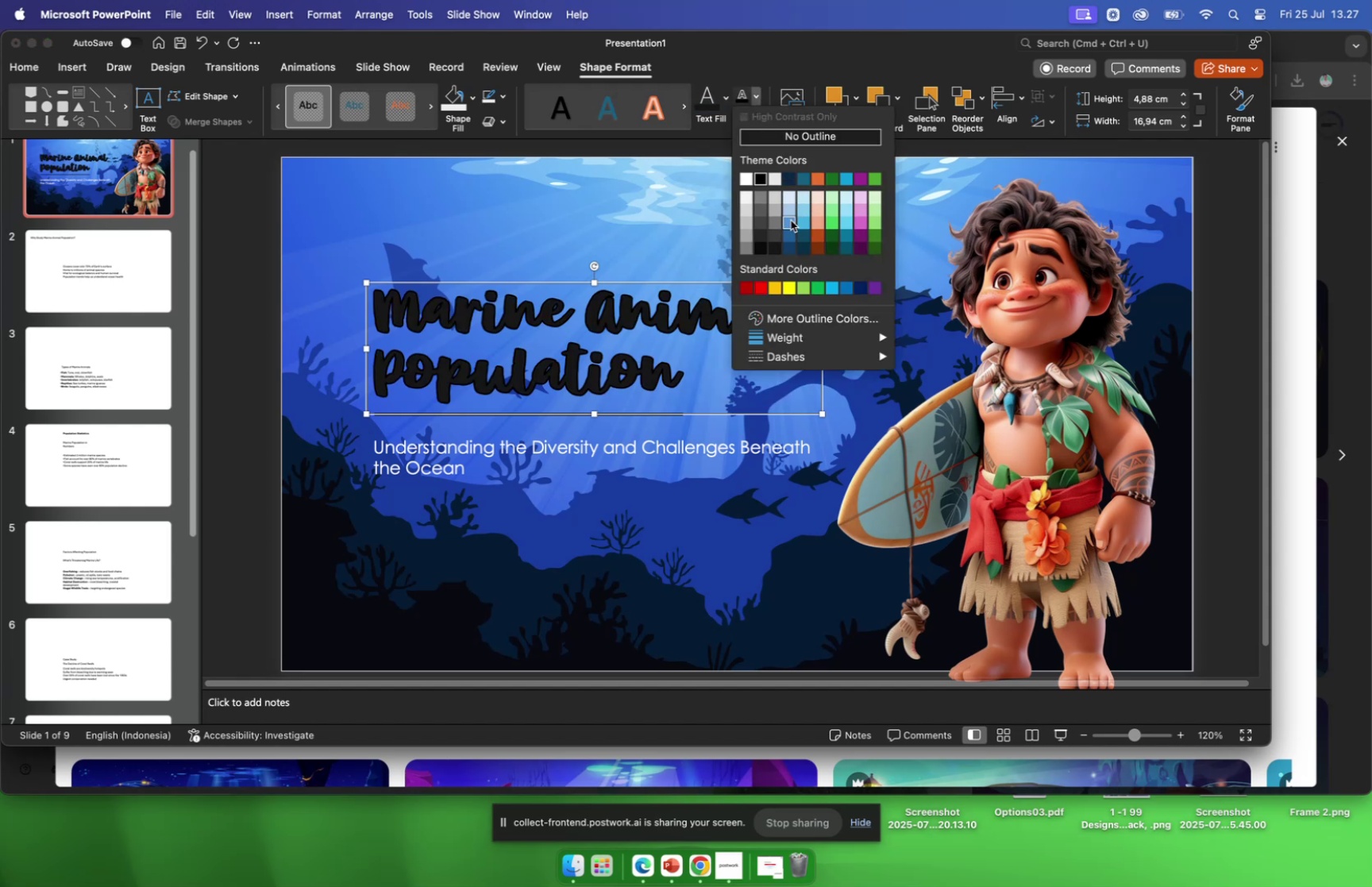 
left_click([791, 220])
 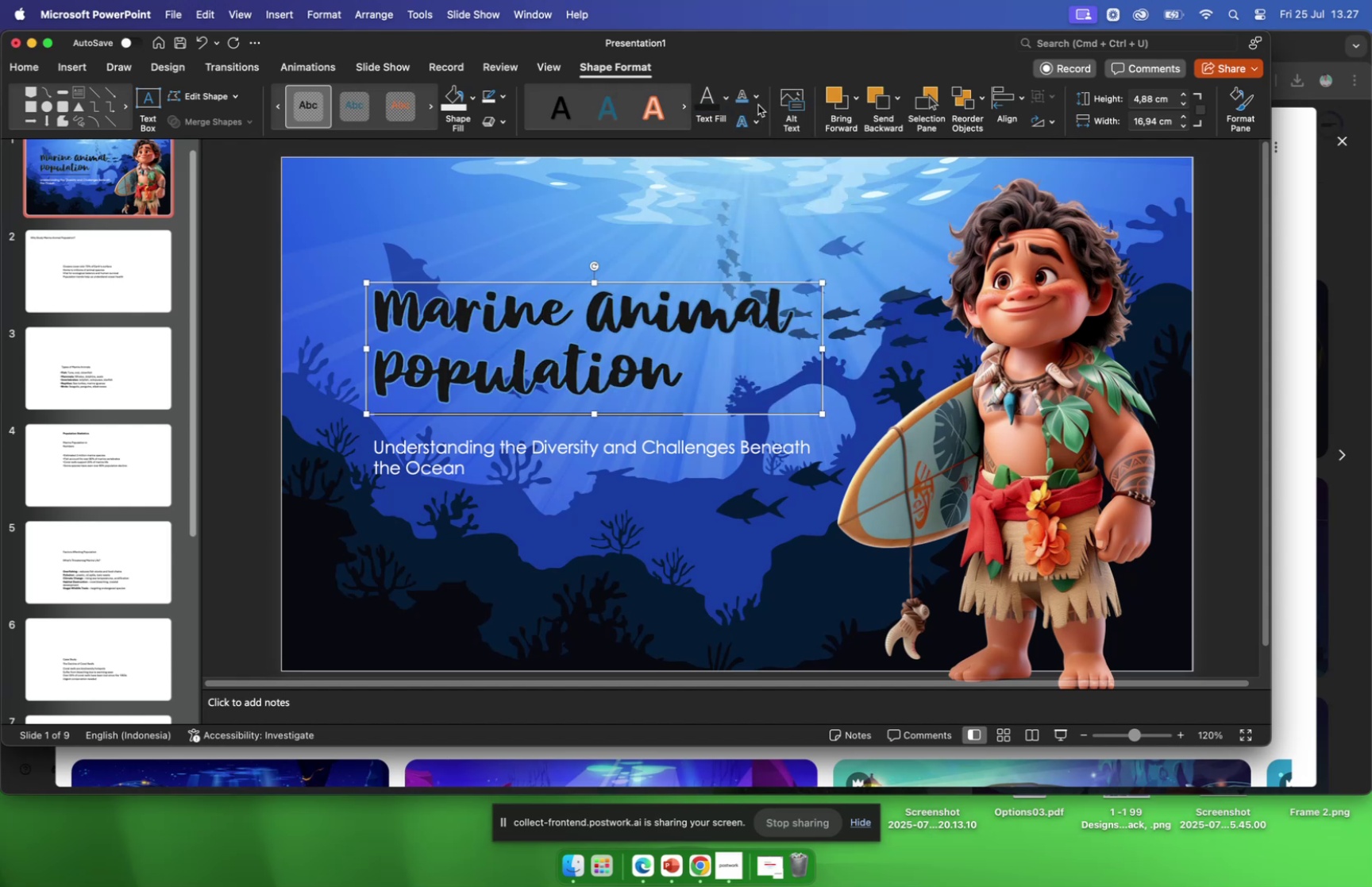 
left_click([757, 98])
 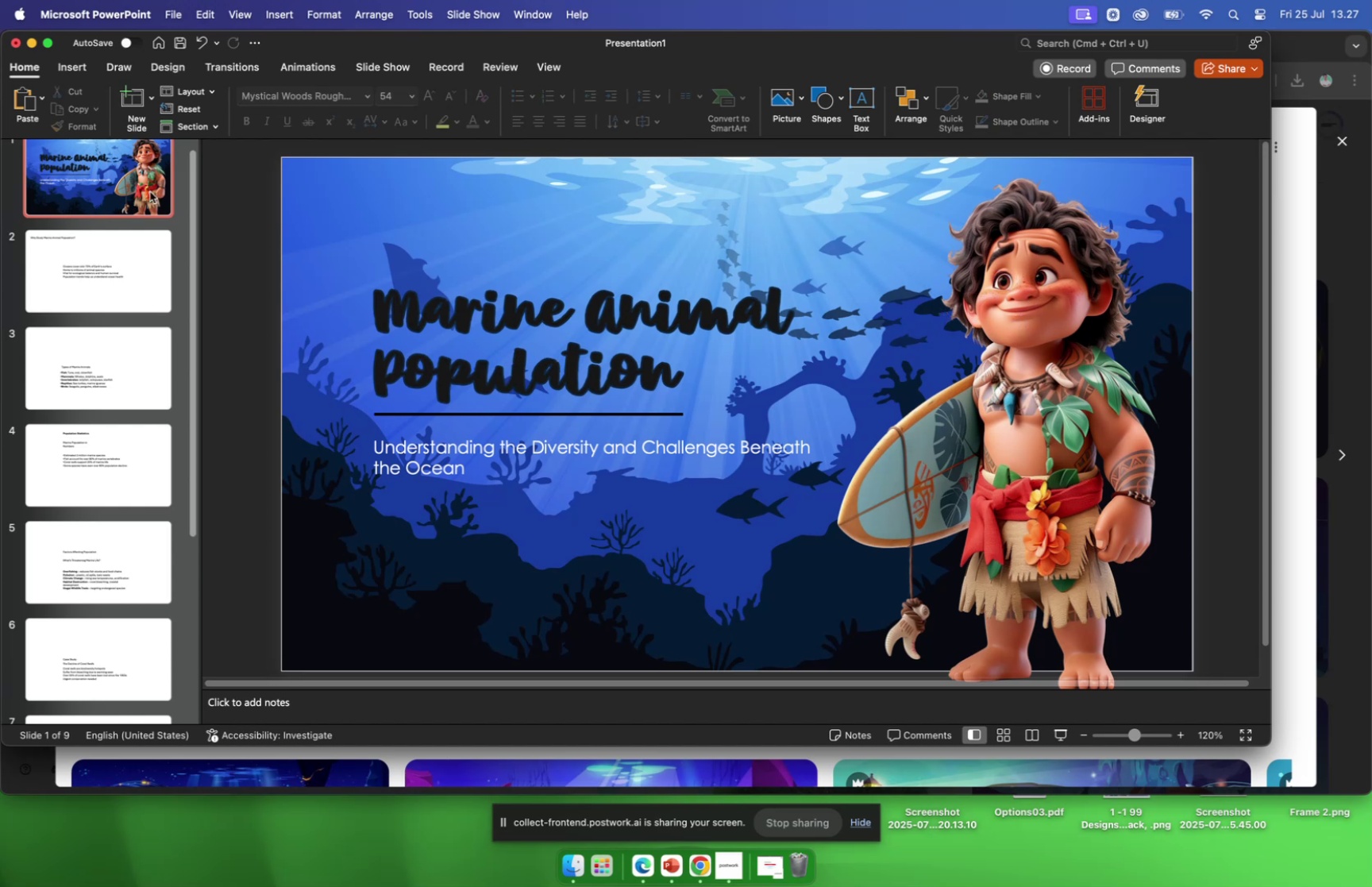 
wait(23.79)
 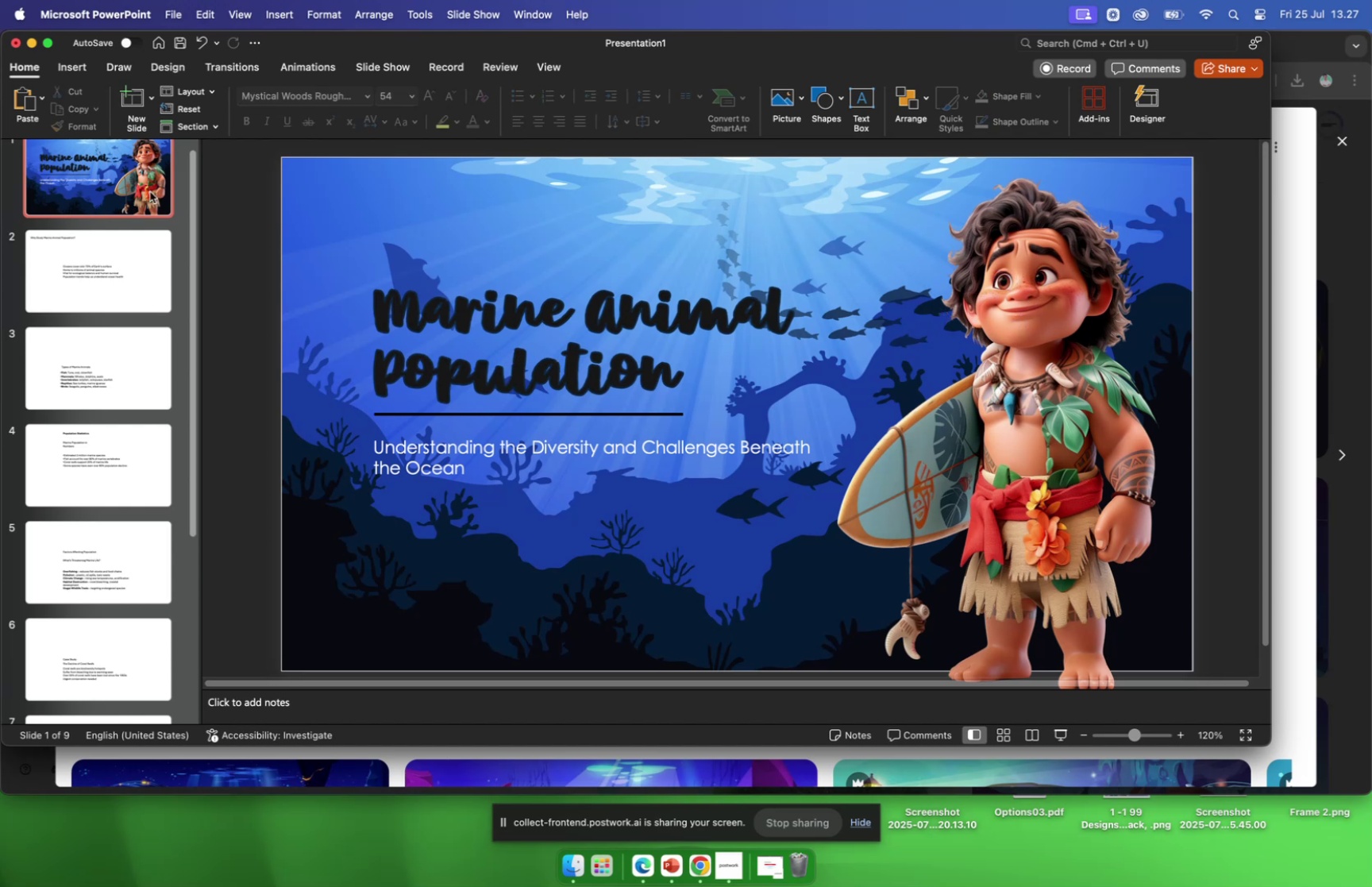 
scroll: coordinate [551, 324], scroll_direction: down, amount: 1.0
 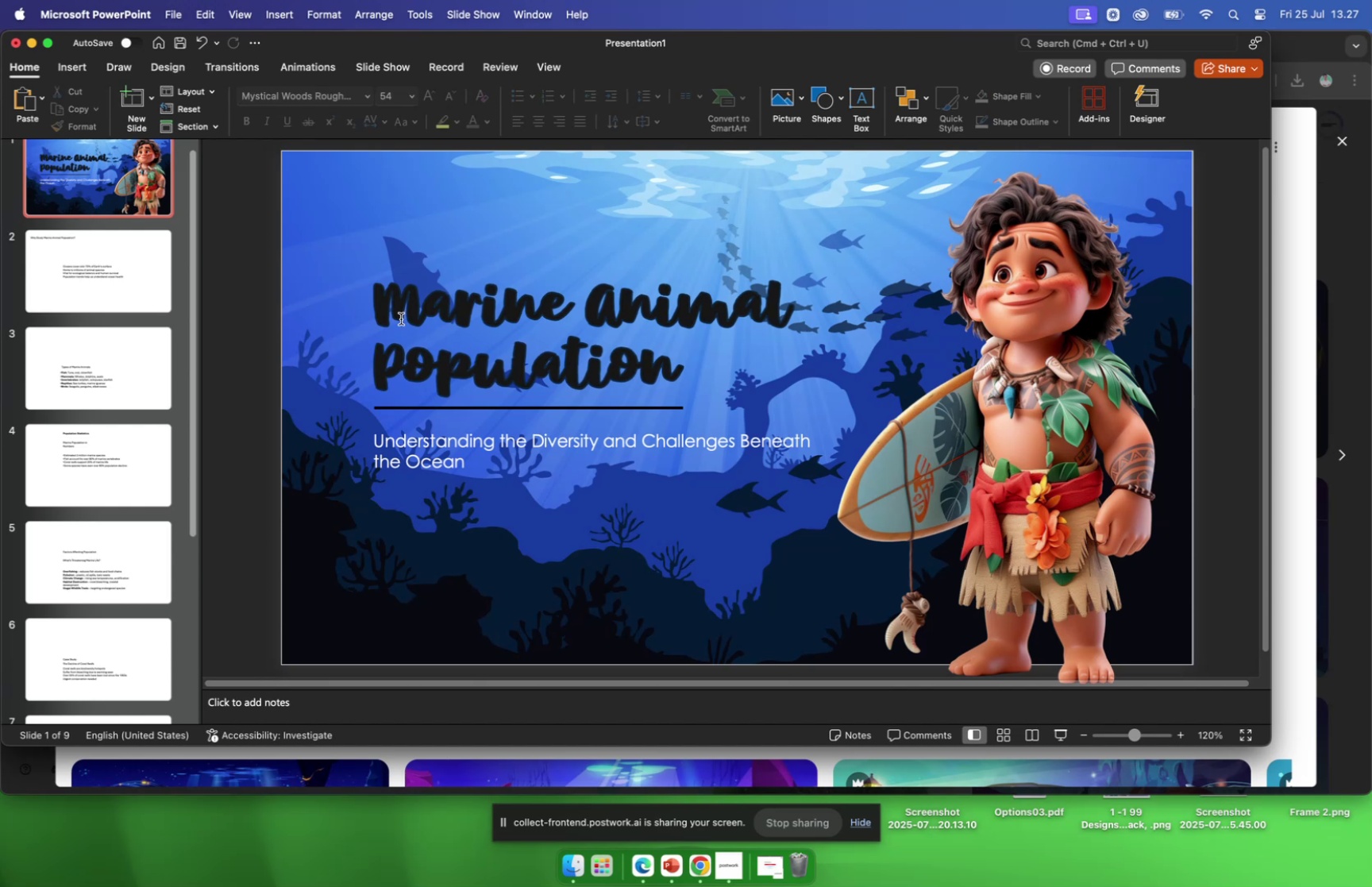 
wait(7.87)
 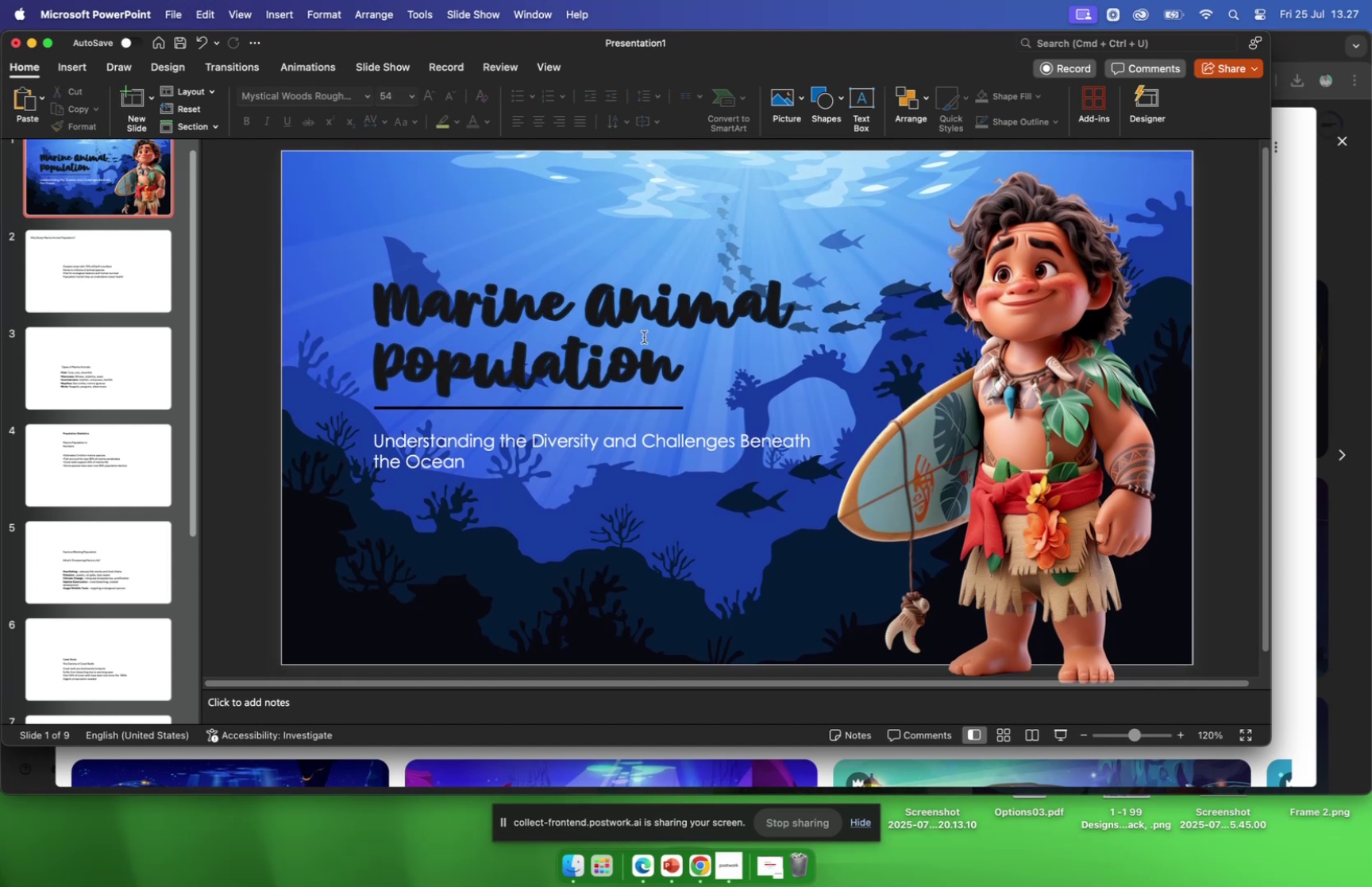 
left_click_drag(start_coordinate=[379, 305], to_coordinate=[650, 374])
 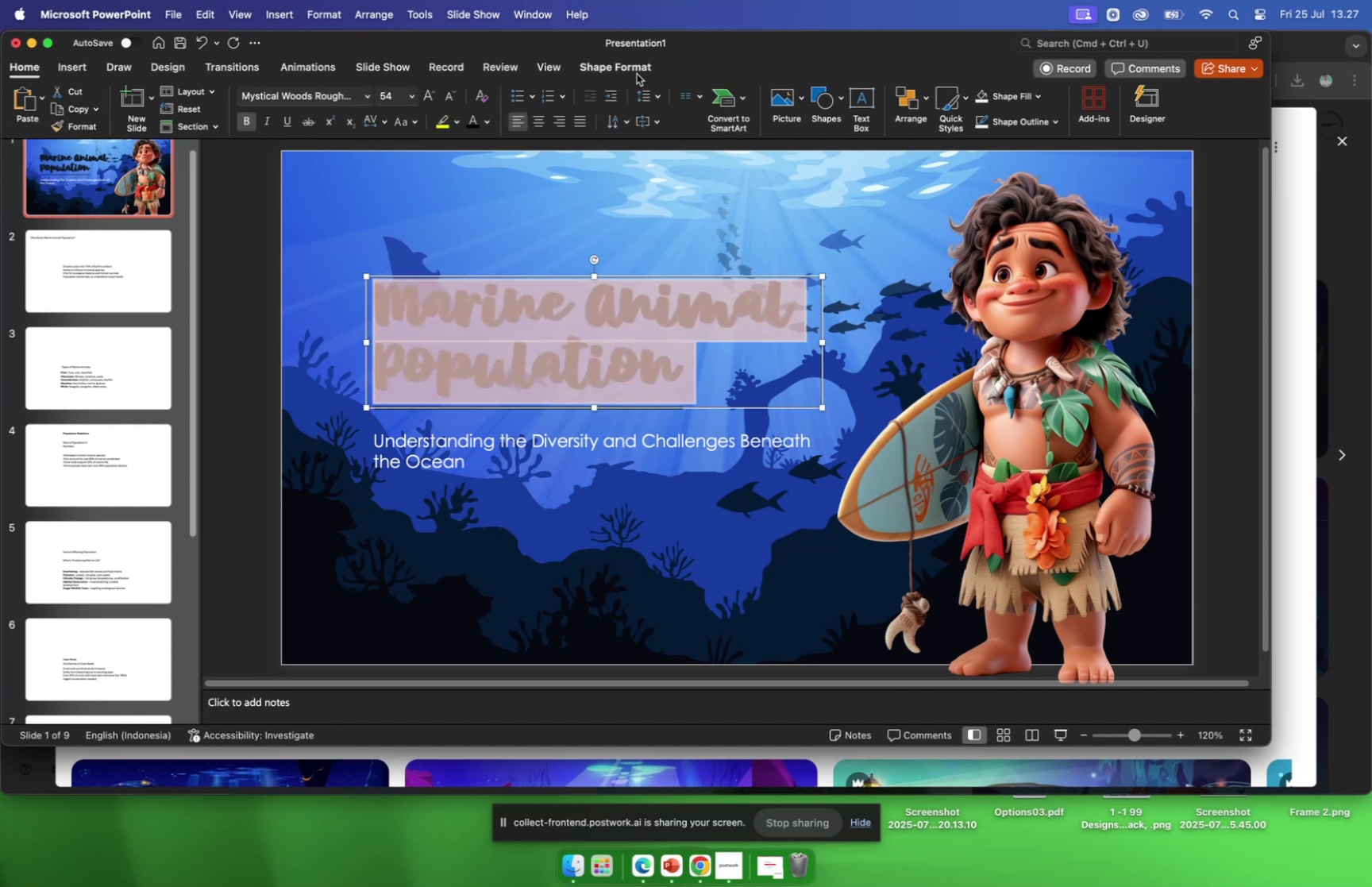 
left_click([635, 71])
 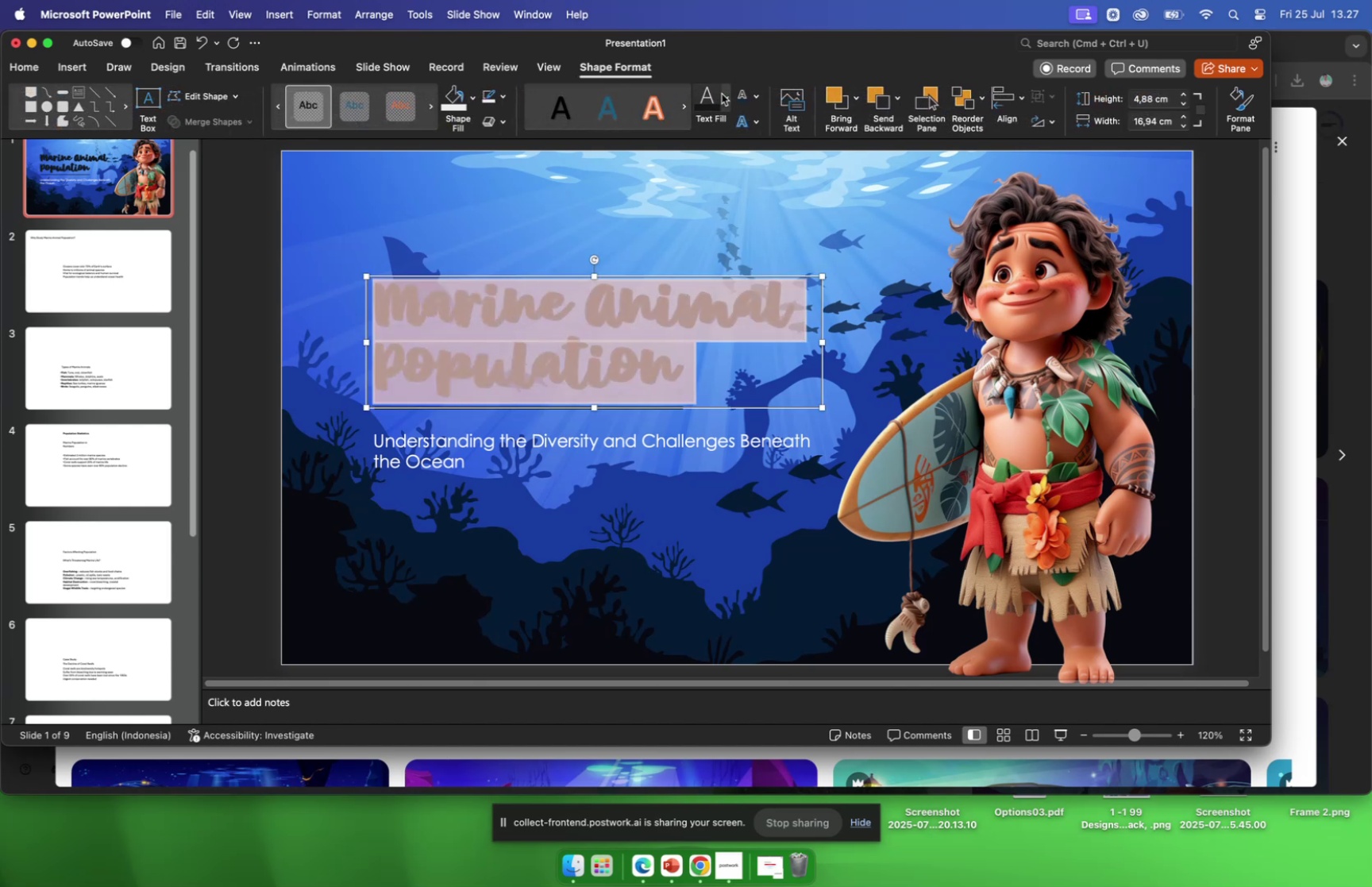 
left_click([723, 95])
 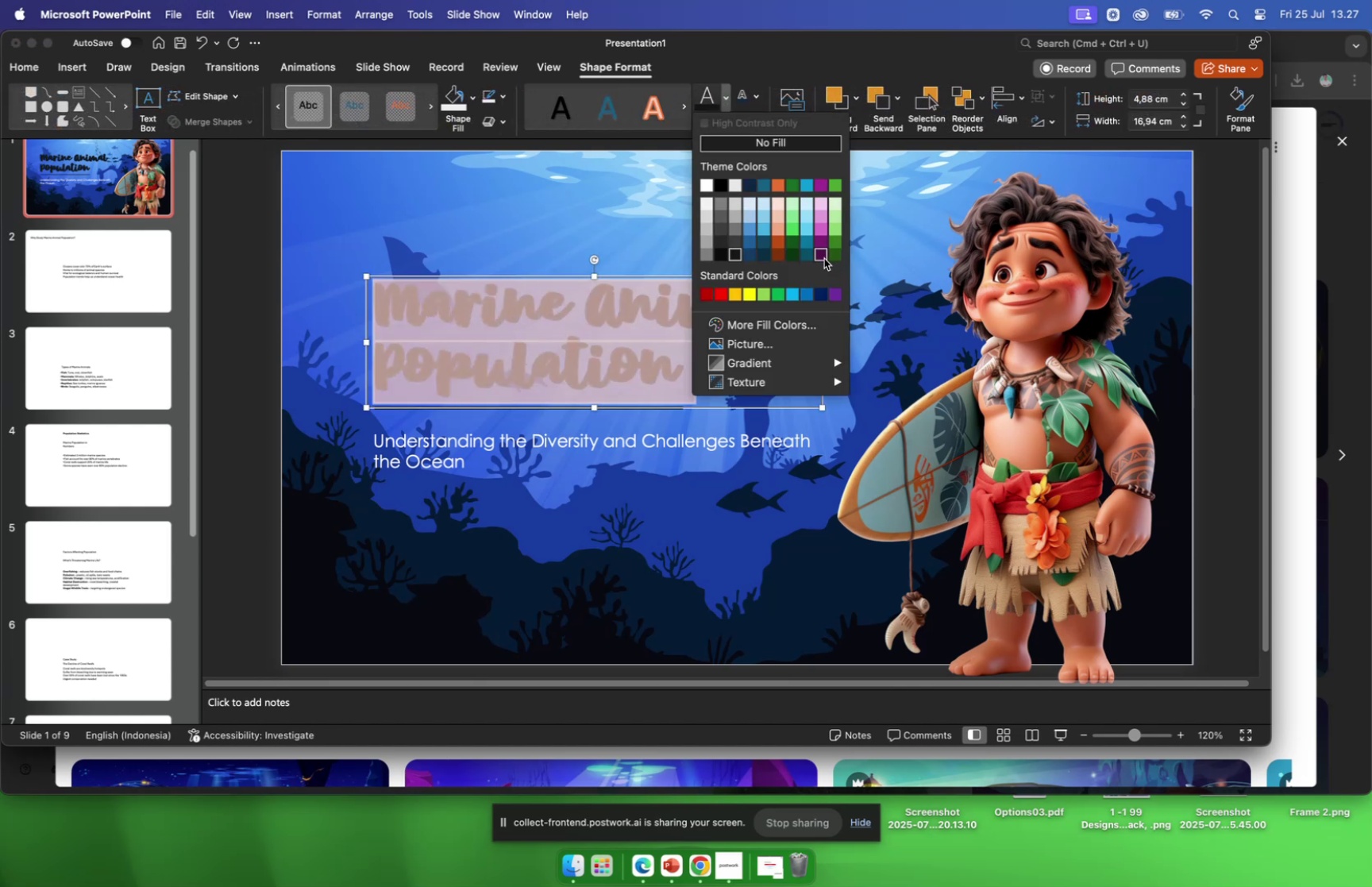 
left_click([823, 258])
 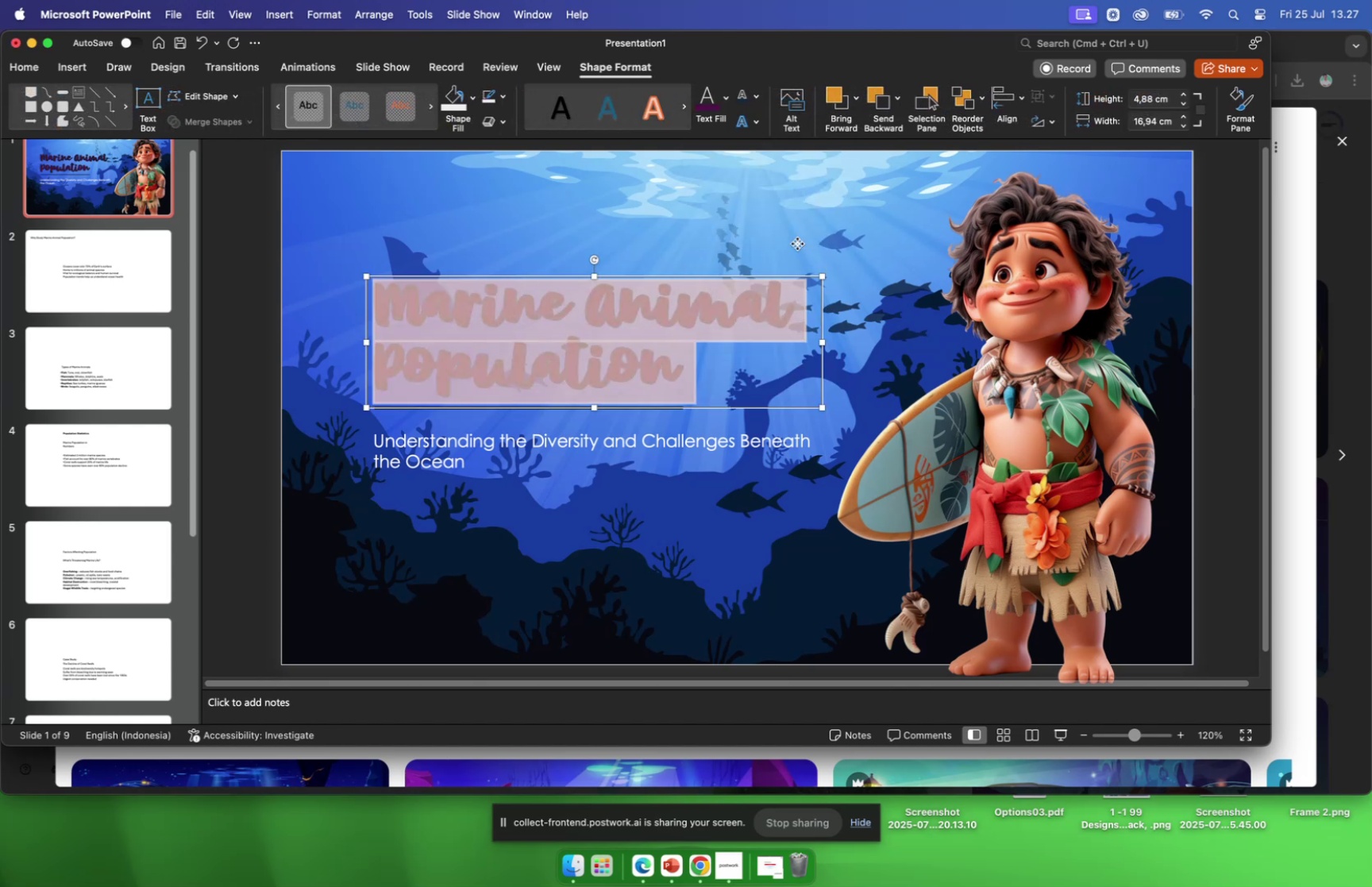 
left_click([797, 243])
 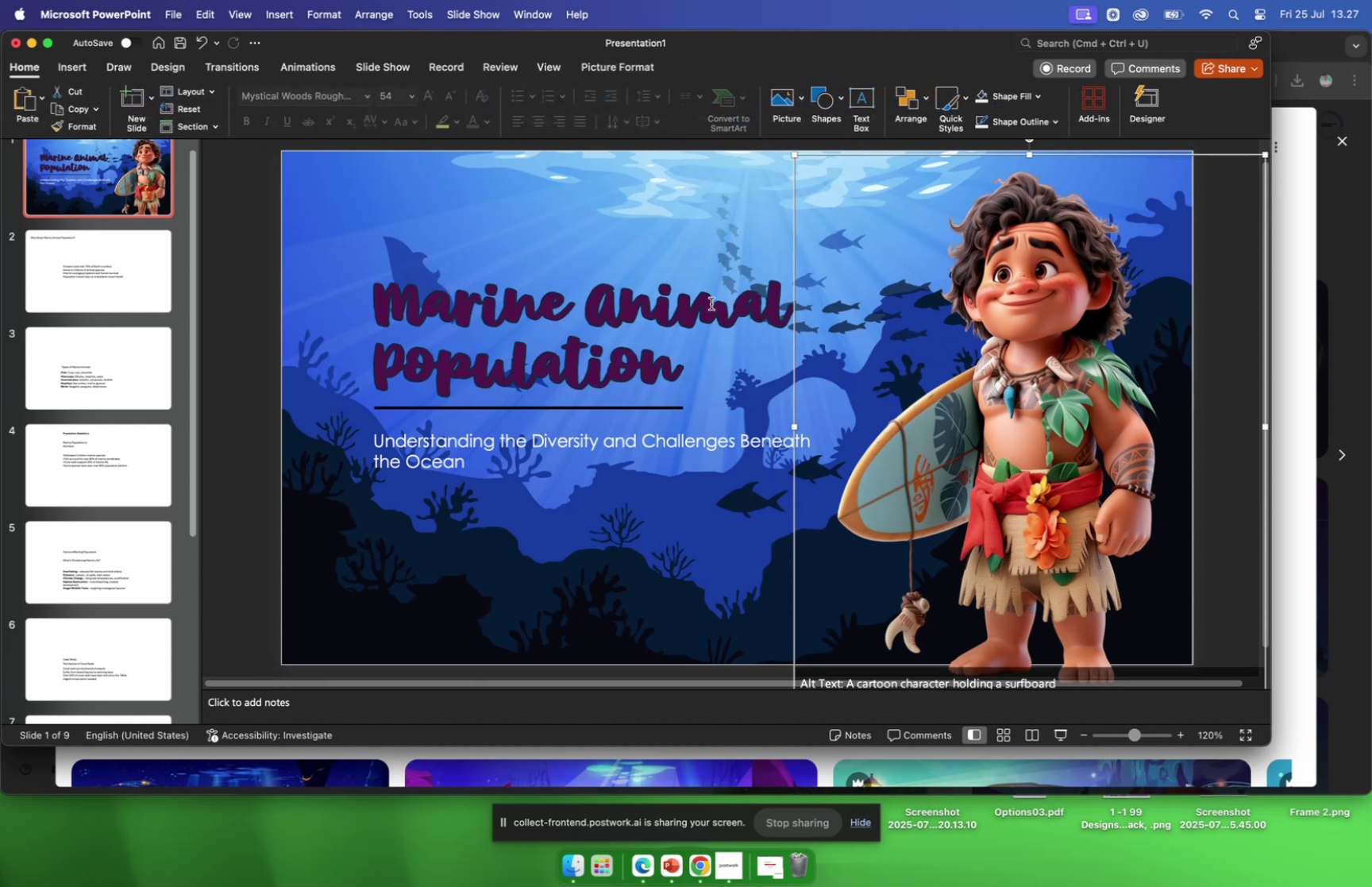 
left_click([711, 303])
 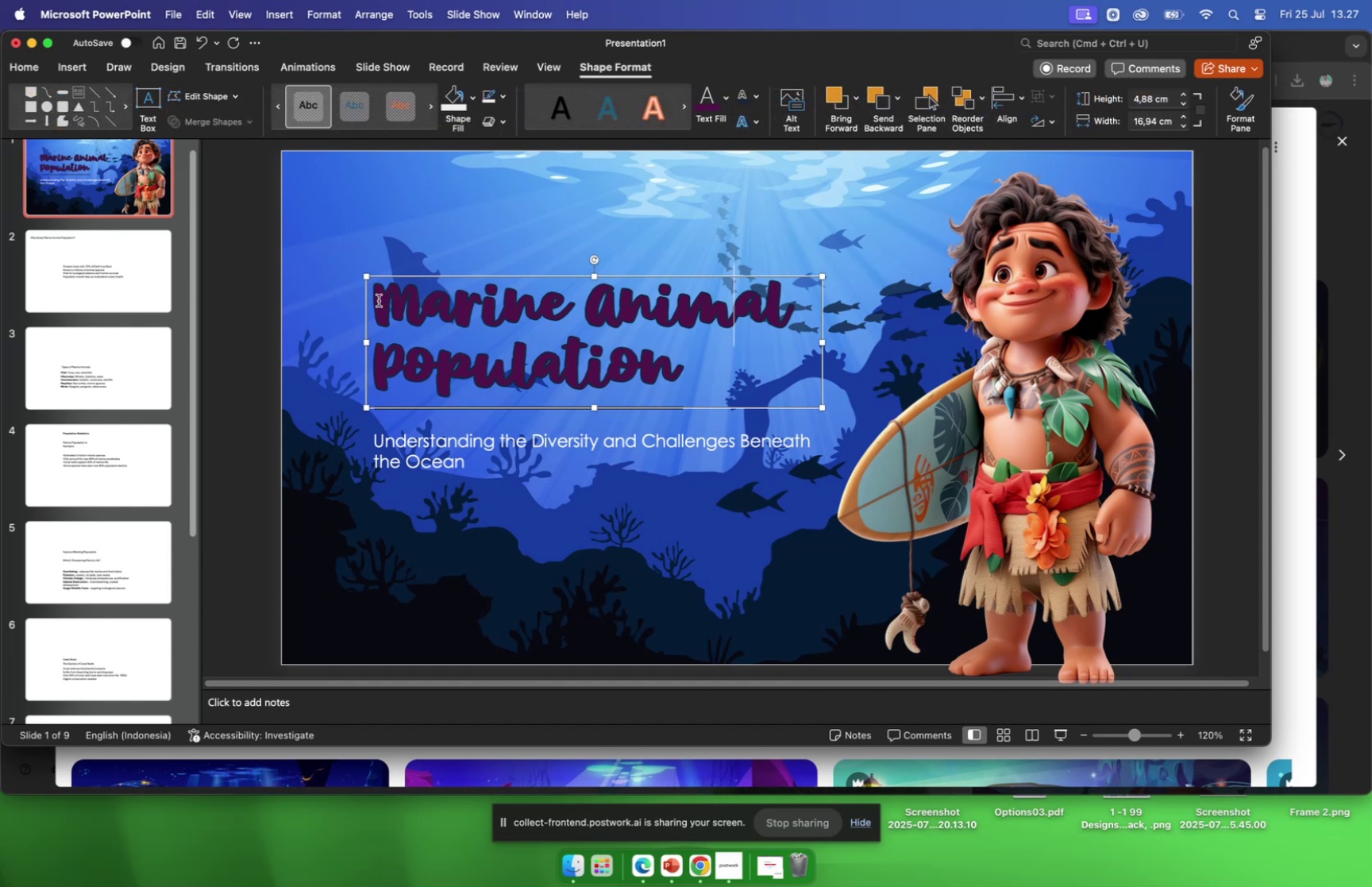 
left_click_drag(start_coordinate=[383, 304], to_coordinate=[685, 364])
 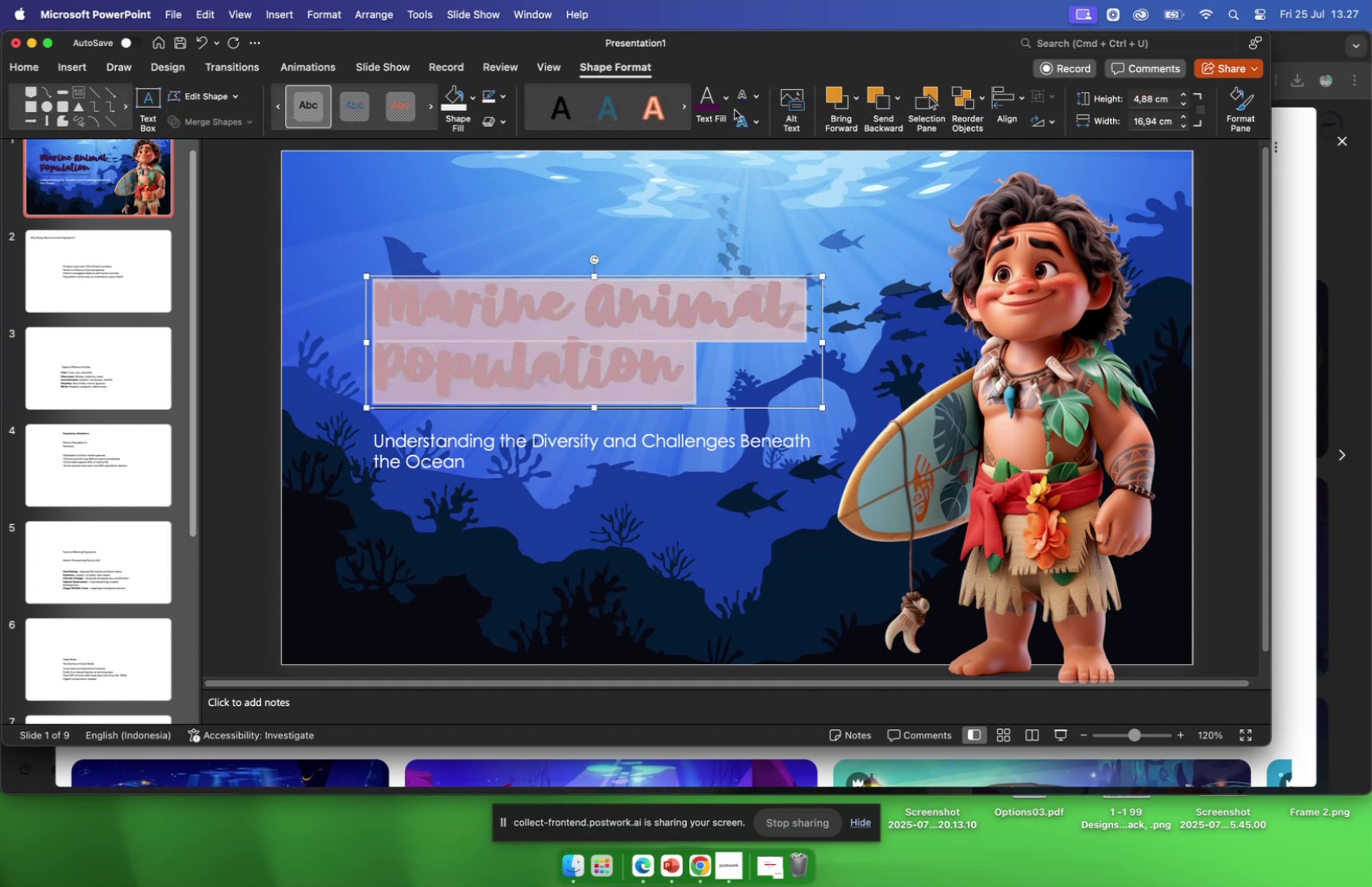 
mouse_move([757, 112])
 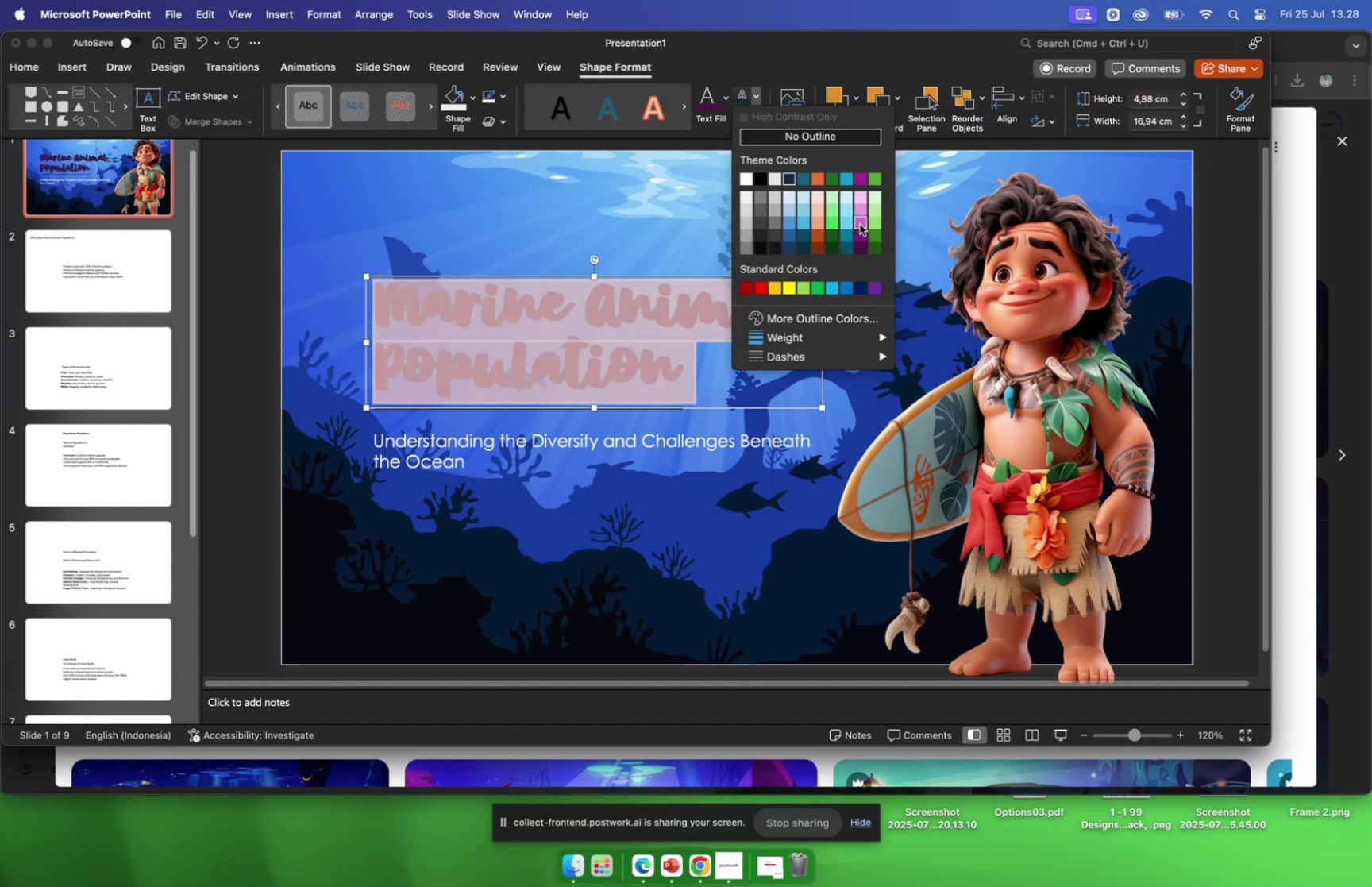 
left_click([819, 213])
 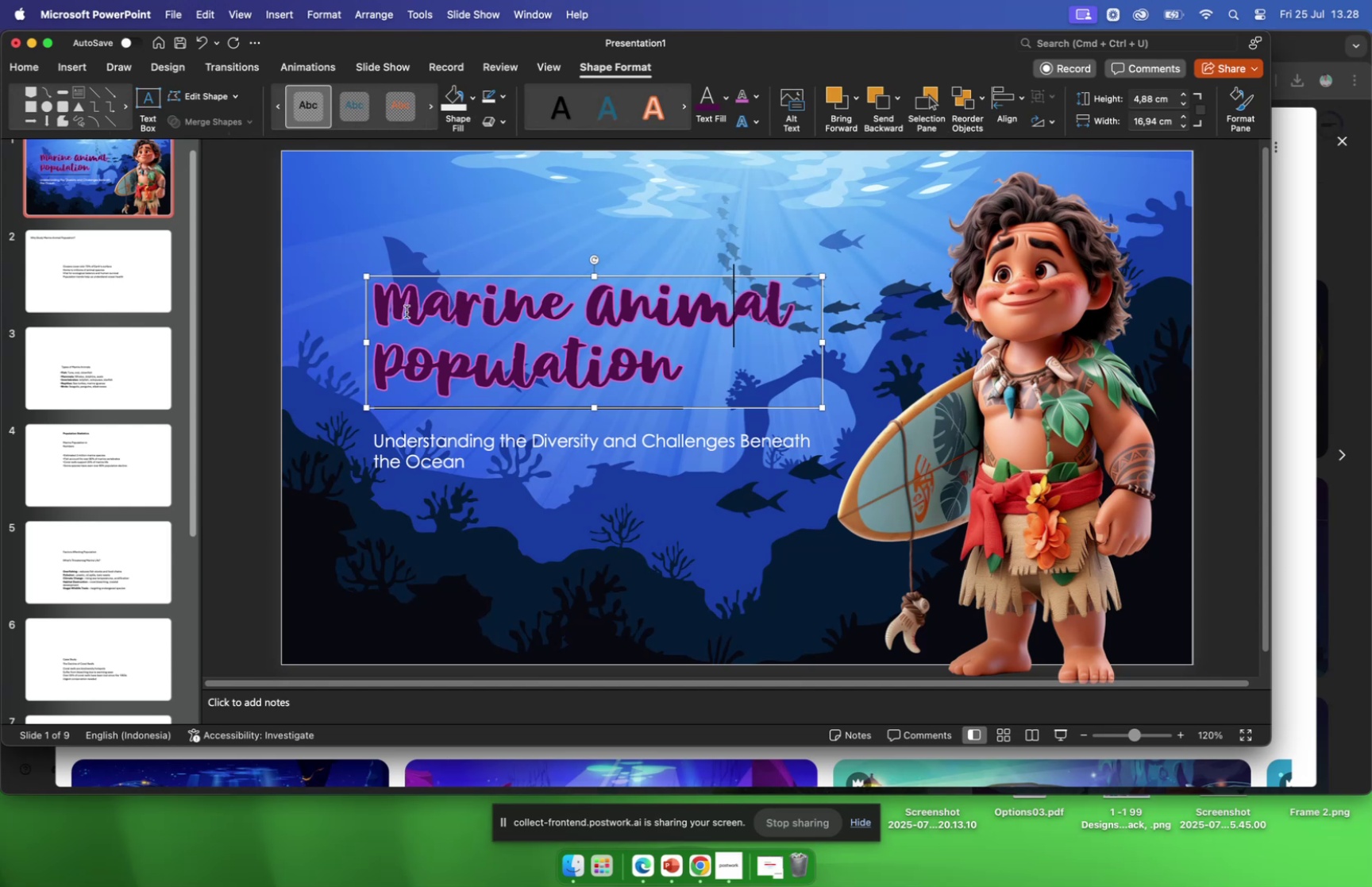 
left_click_drag(start_coordinate=[380, 307], to_coordinate=[661, 378])
 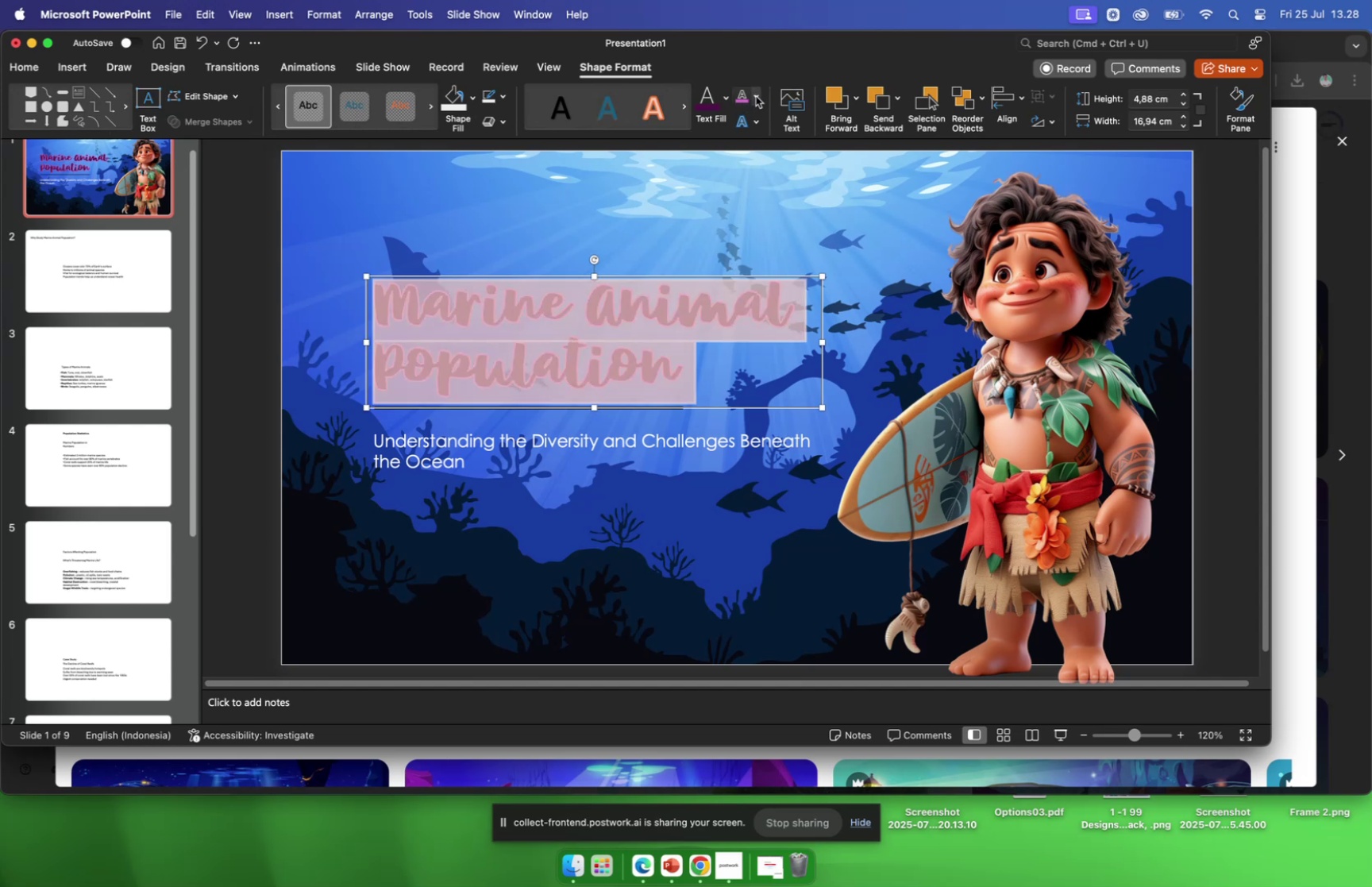 
left_click([756, 96])
 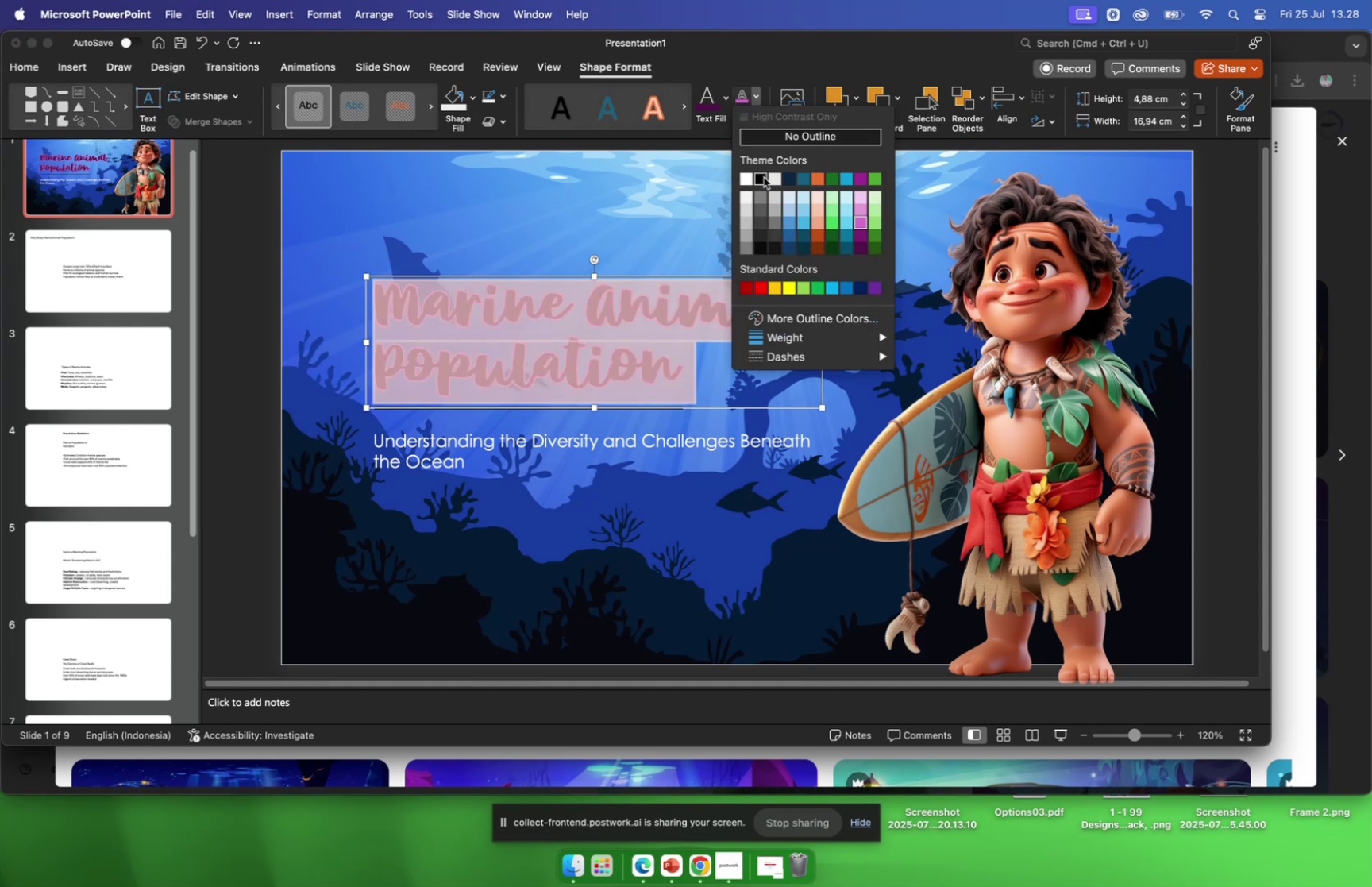 
left_click([764, 177])
 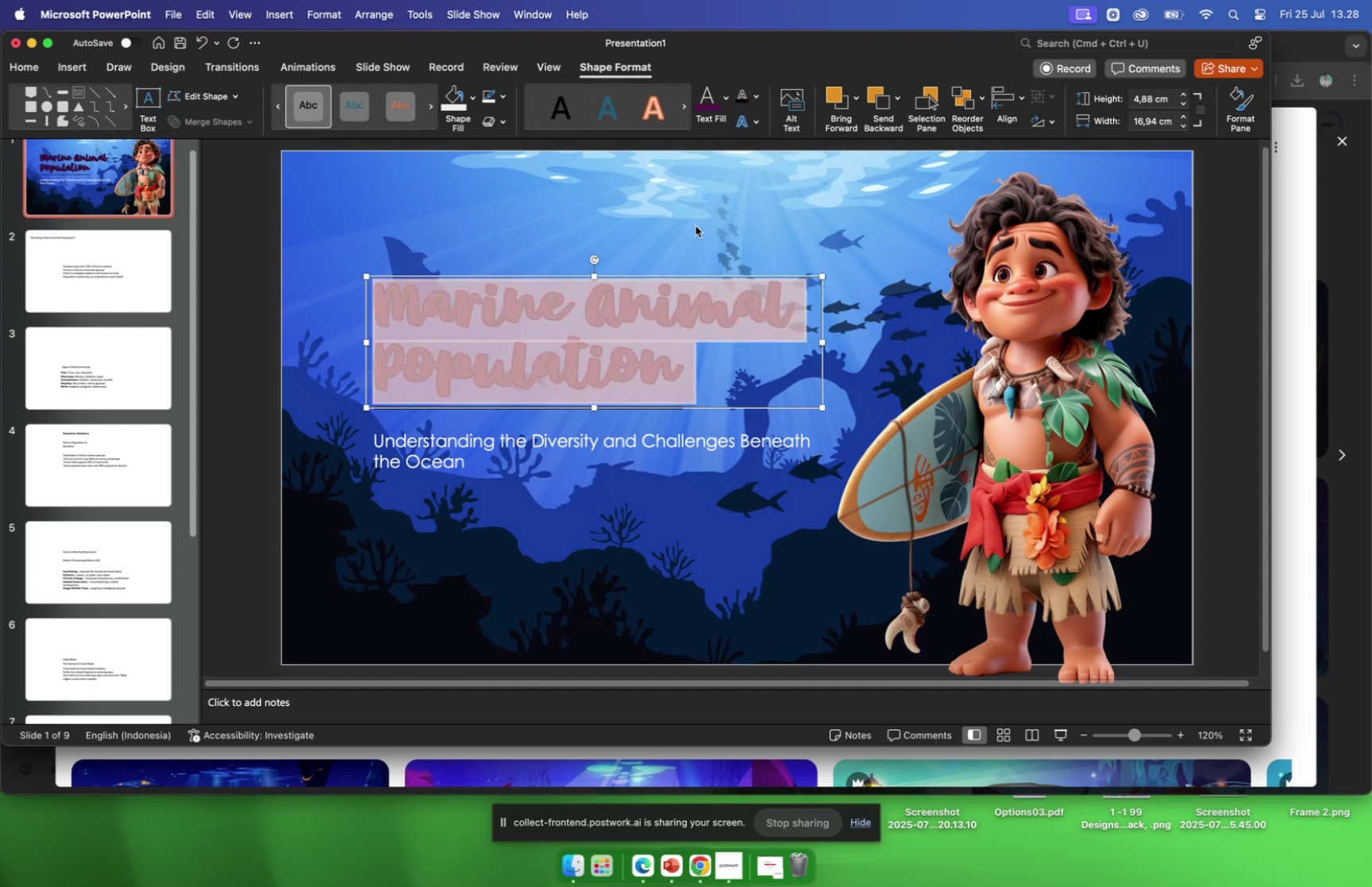 
left_click([696, 226])
 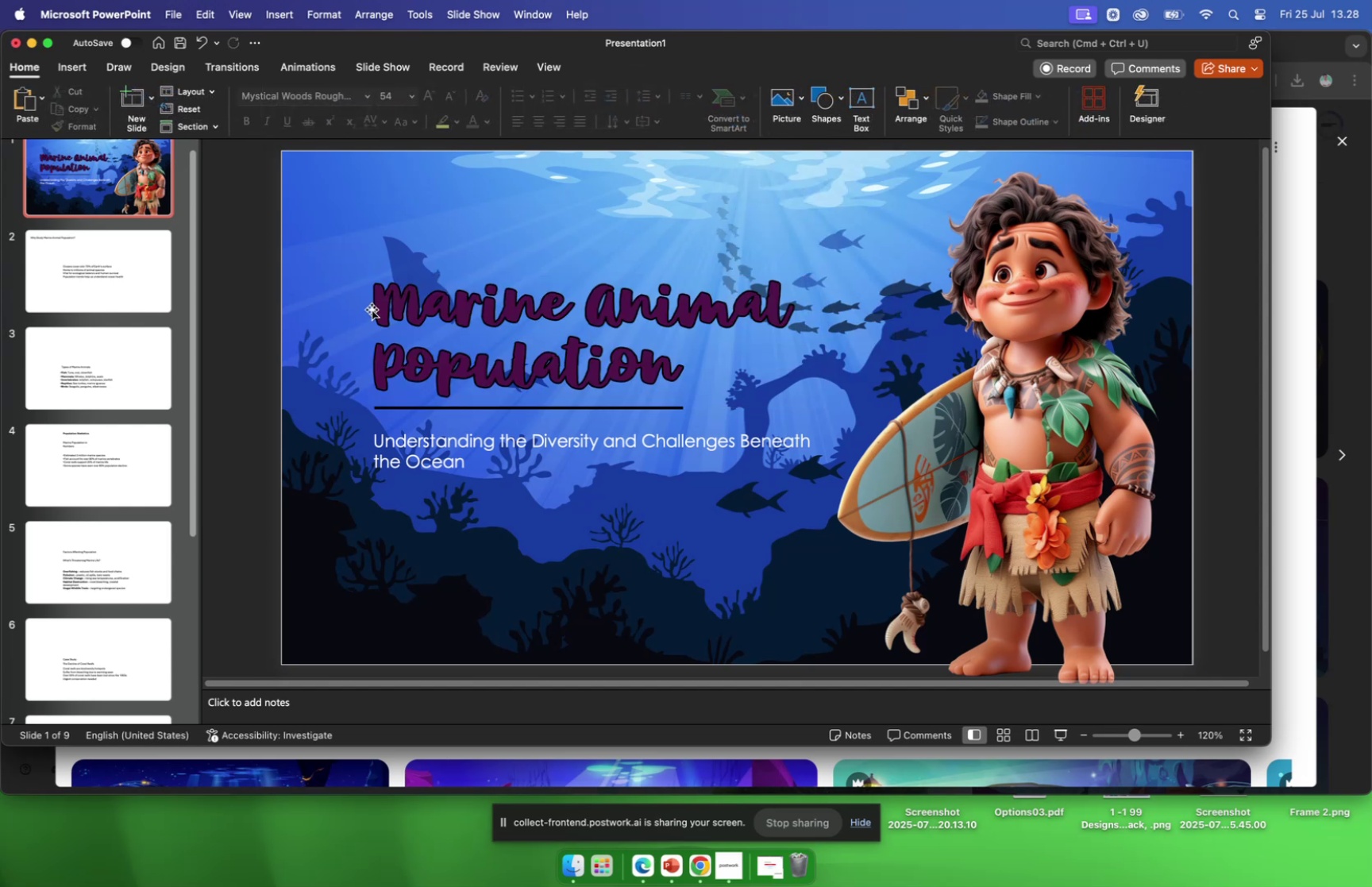 
left_click_drag(start_coordinate=[371, 309], to_coordinate=[372, 303])
 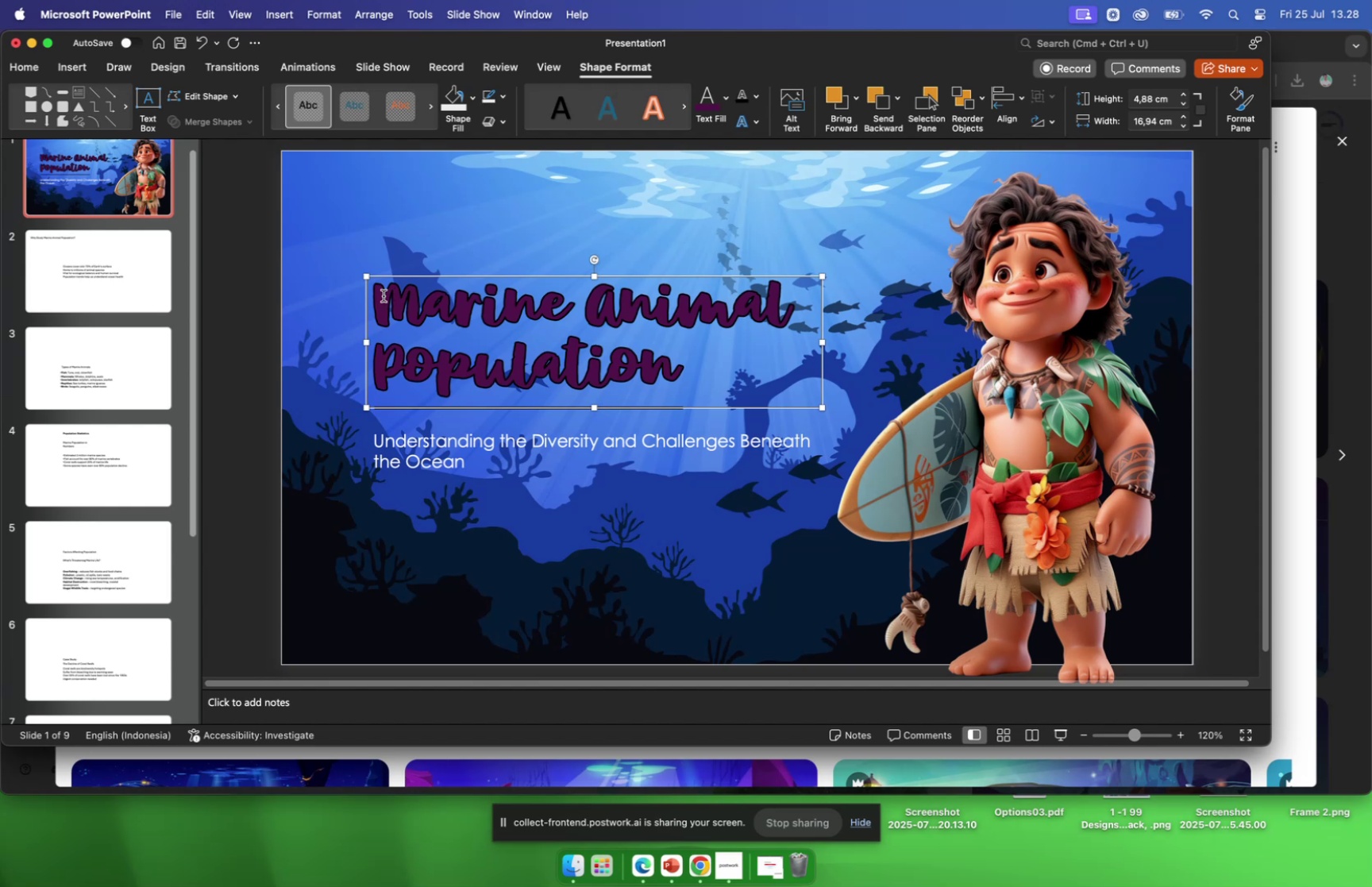 
left_click_drag(start_coordinate=[381, 295], to_coordinate=[666, 377])
 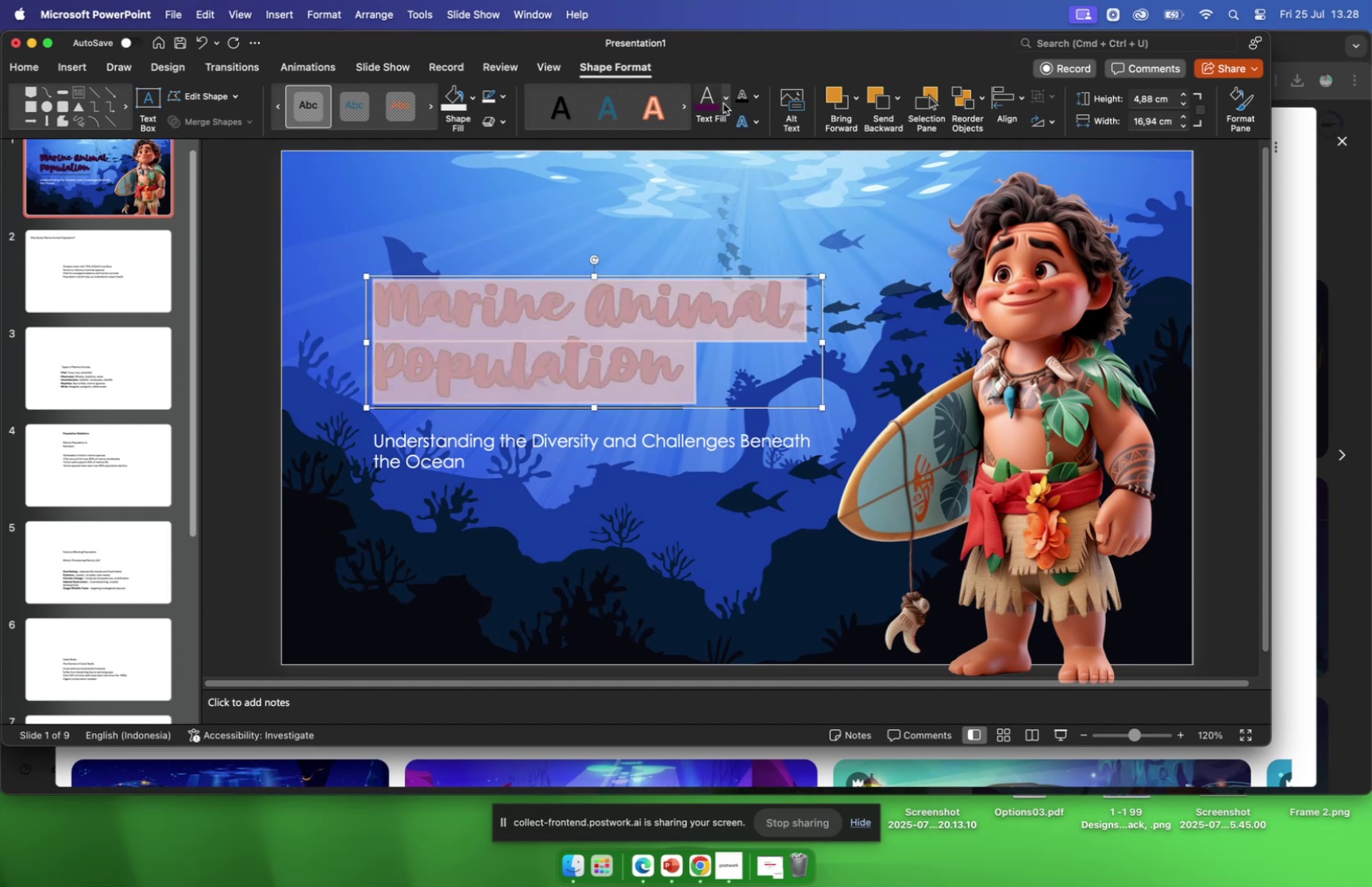 
left_click([723, 103])
 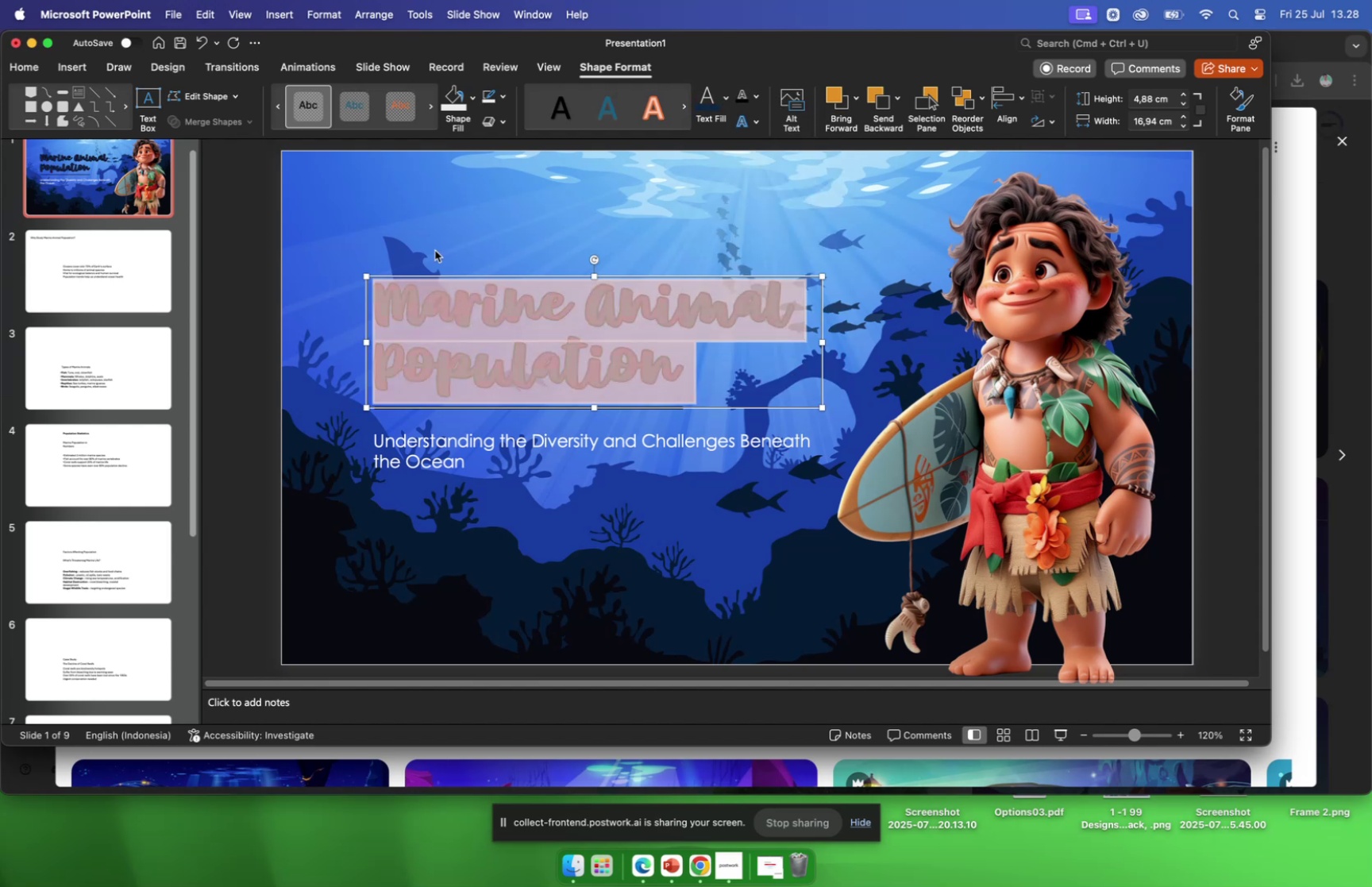 
left_click([245, 314])
 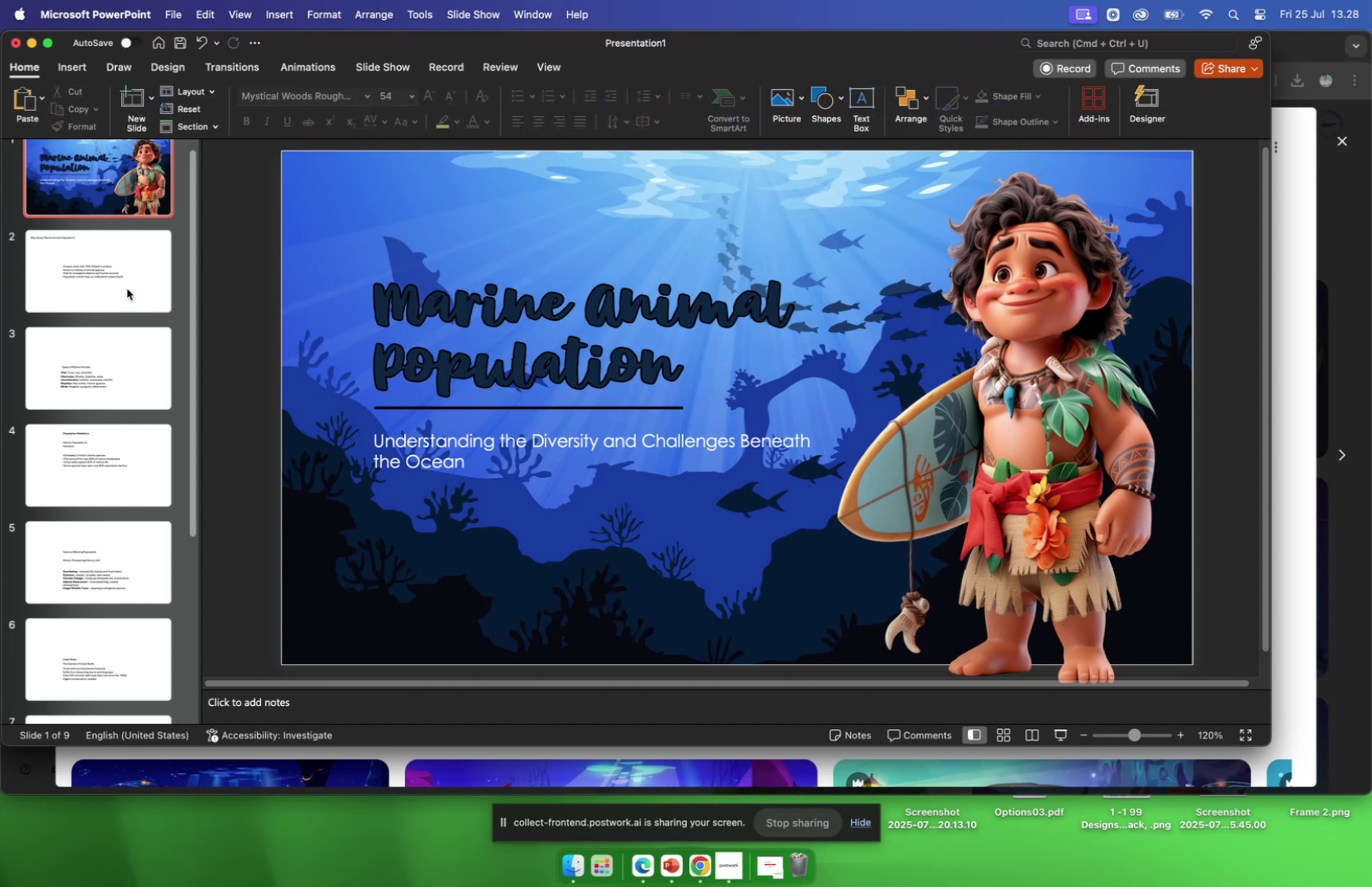 
wait(5.52)
 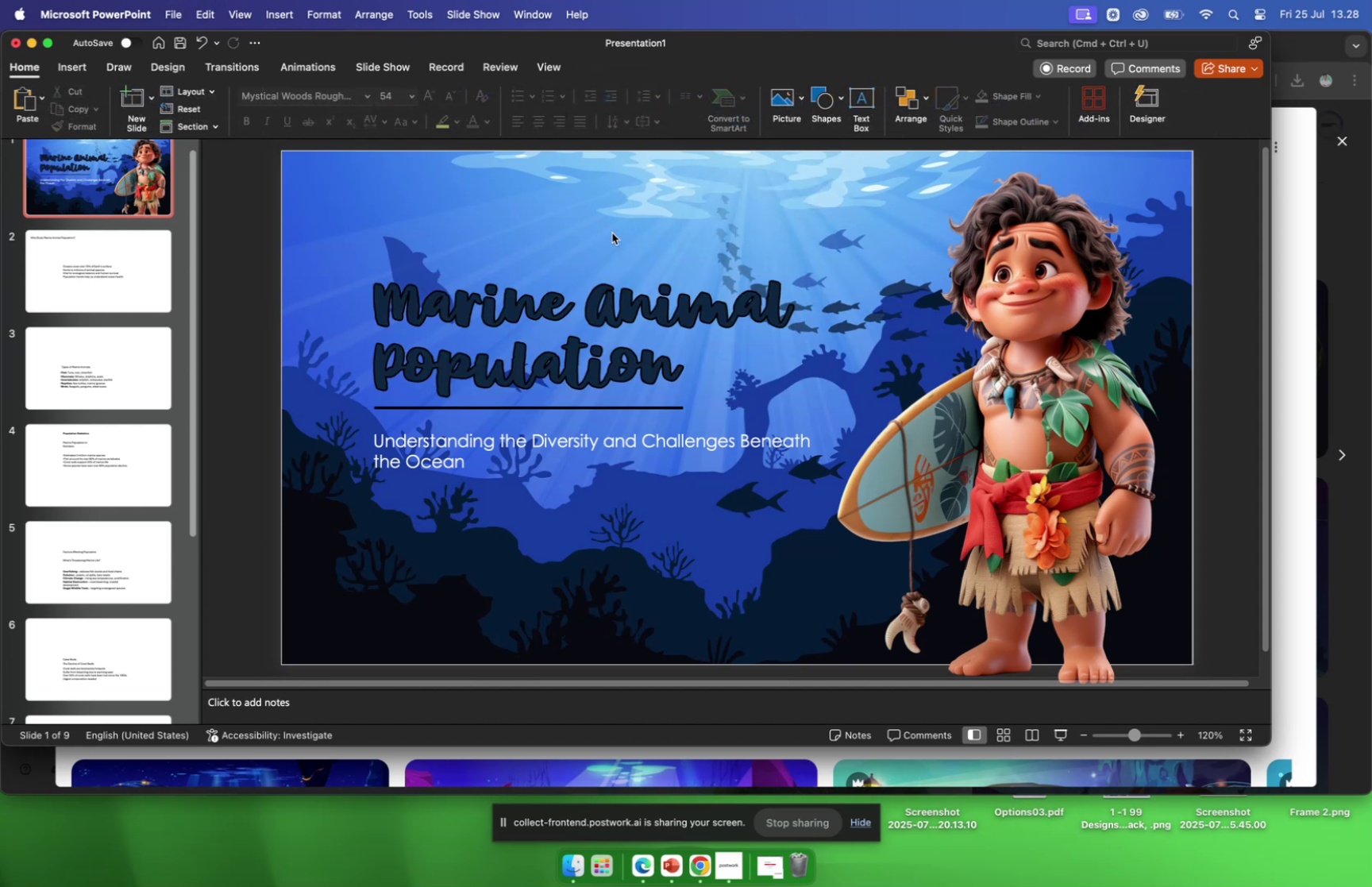 
left_click_drag(start_coordinate=[375, 294], to_coordinate=[653, 364])
 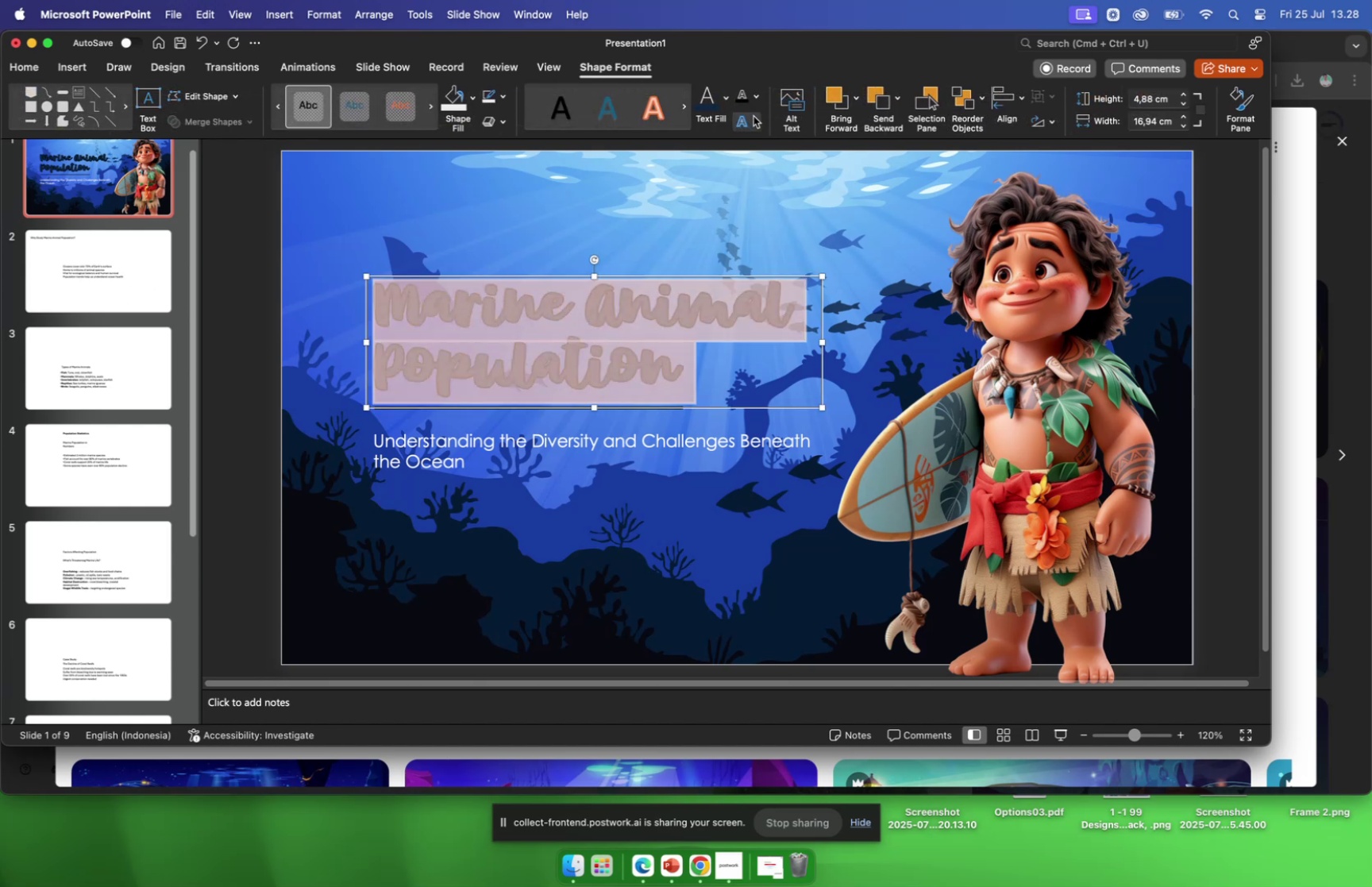 
left_click([753, 116])
 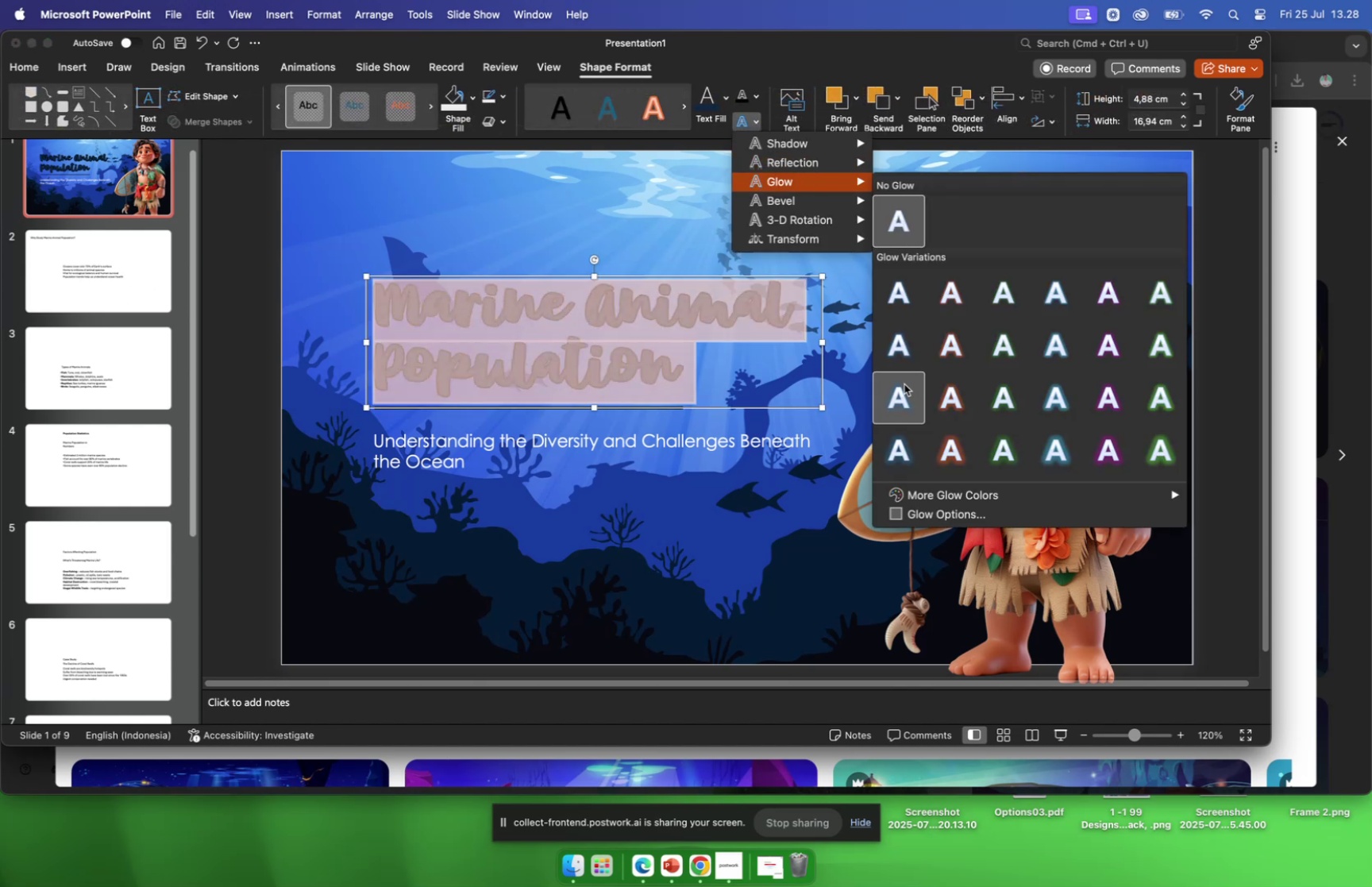 
left_click([1039, 396])
 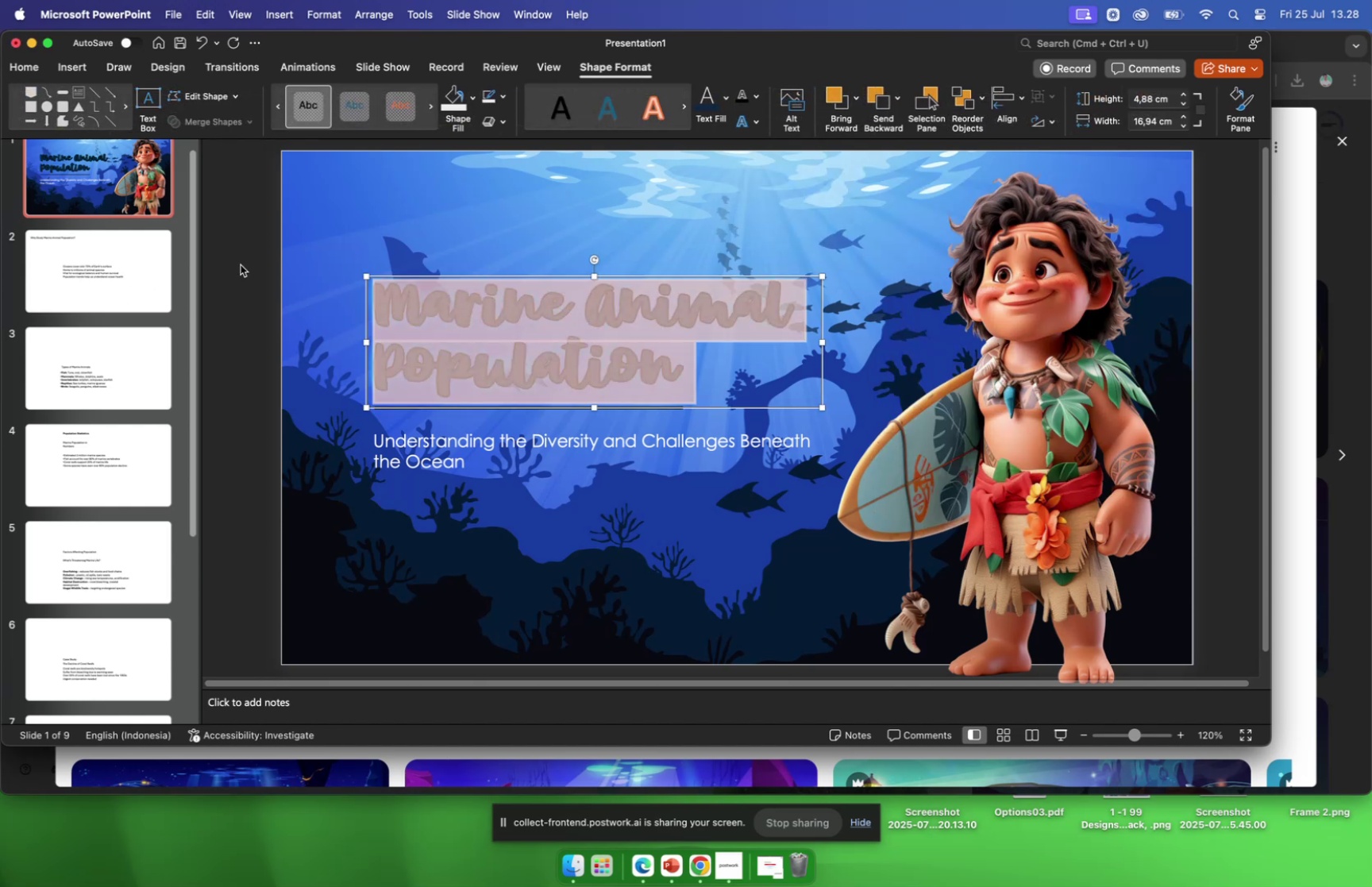 
left_click([241, 264])
 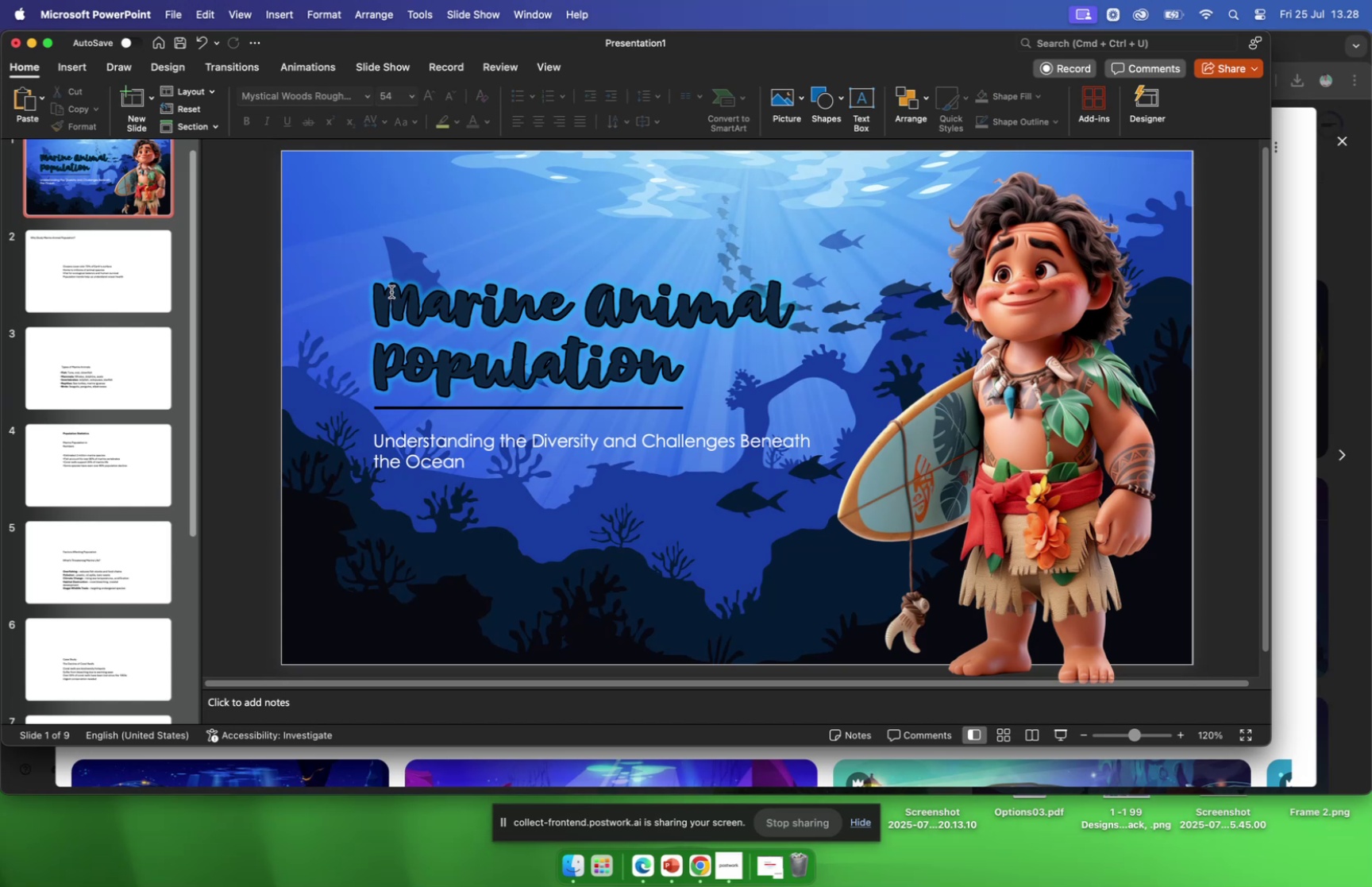 
left_click_drag(start_coordinate=[376, 291], to_coordinate=[625, 362])
 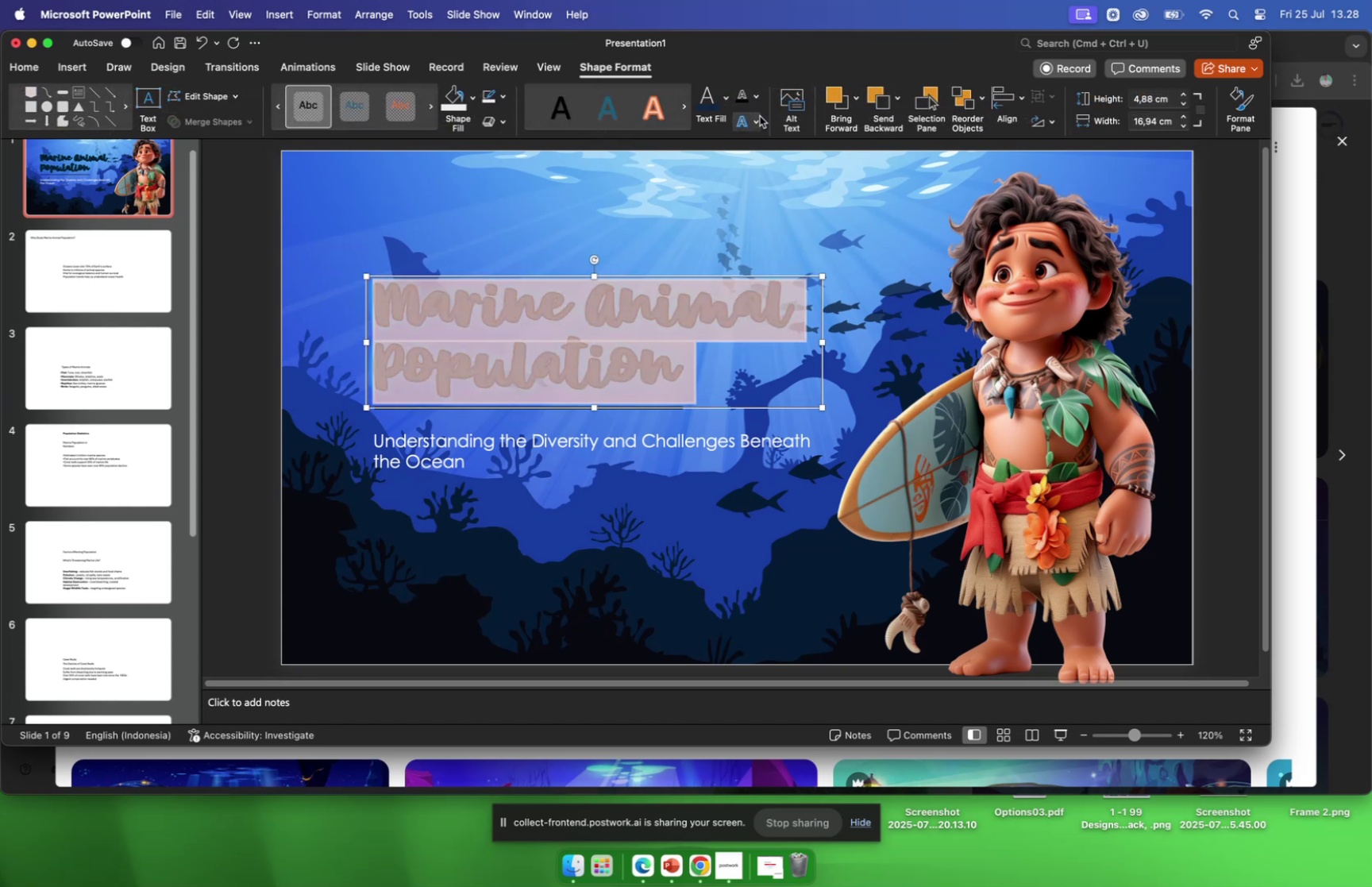 
left_click([761, 121])
 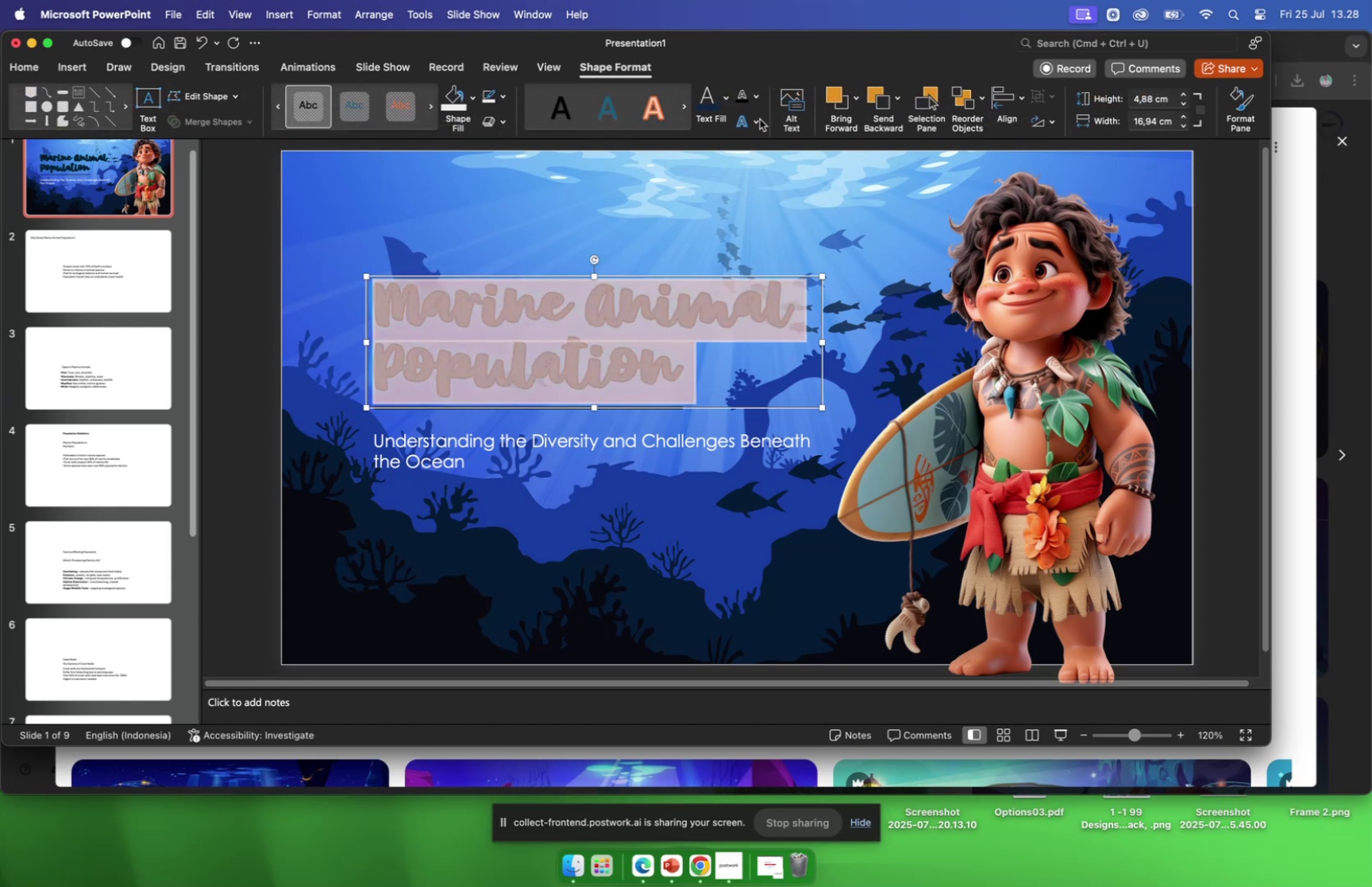 
left_click([758, 121])
 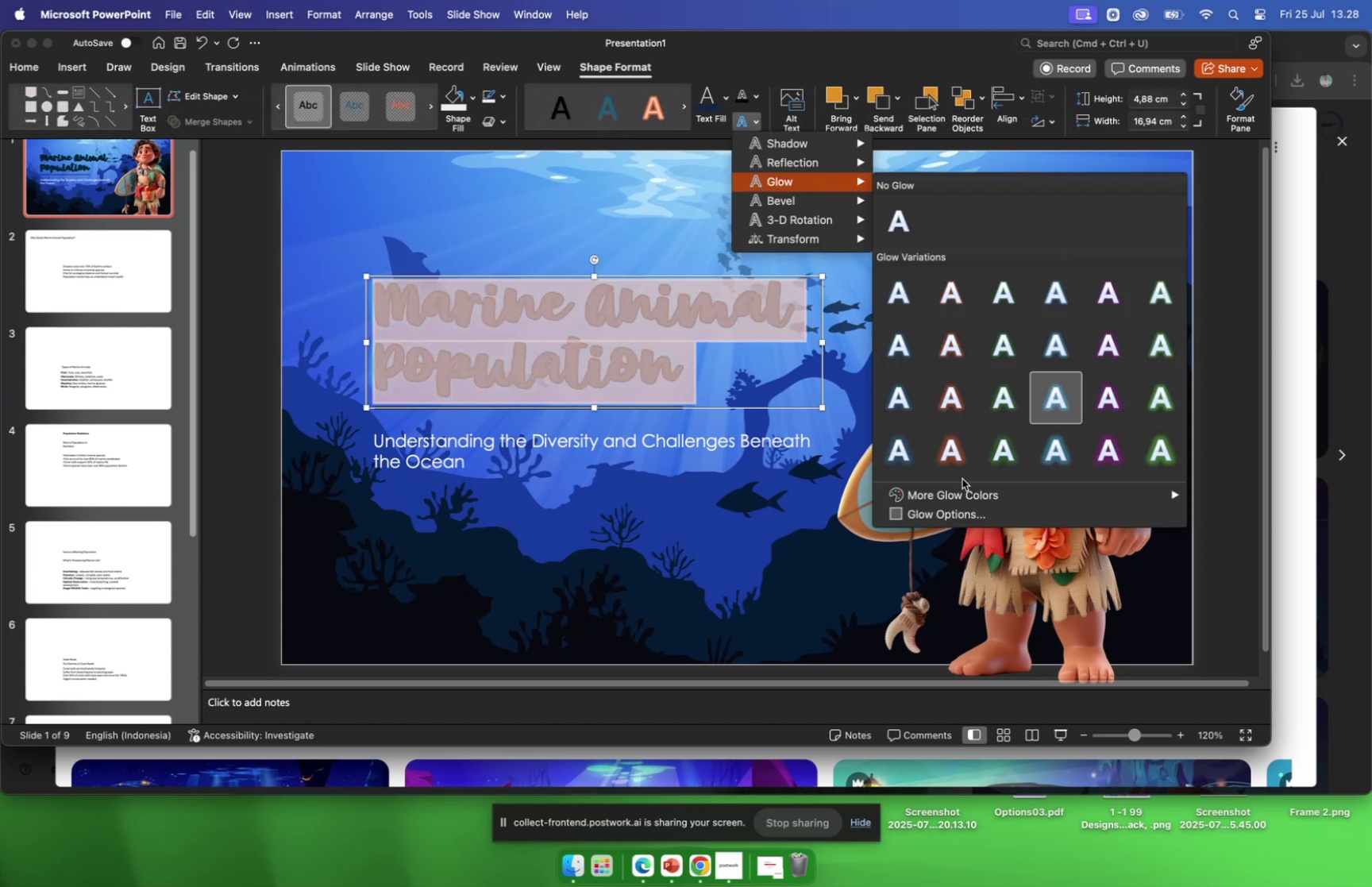 
left_click([963, 489])
 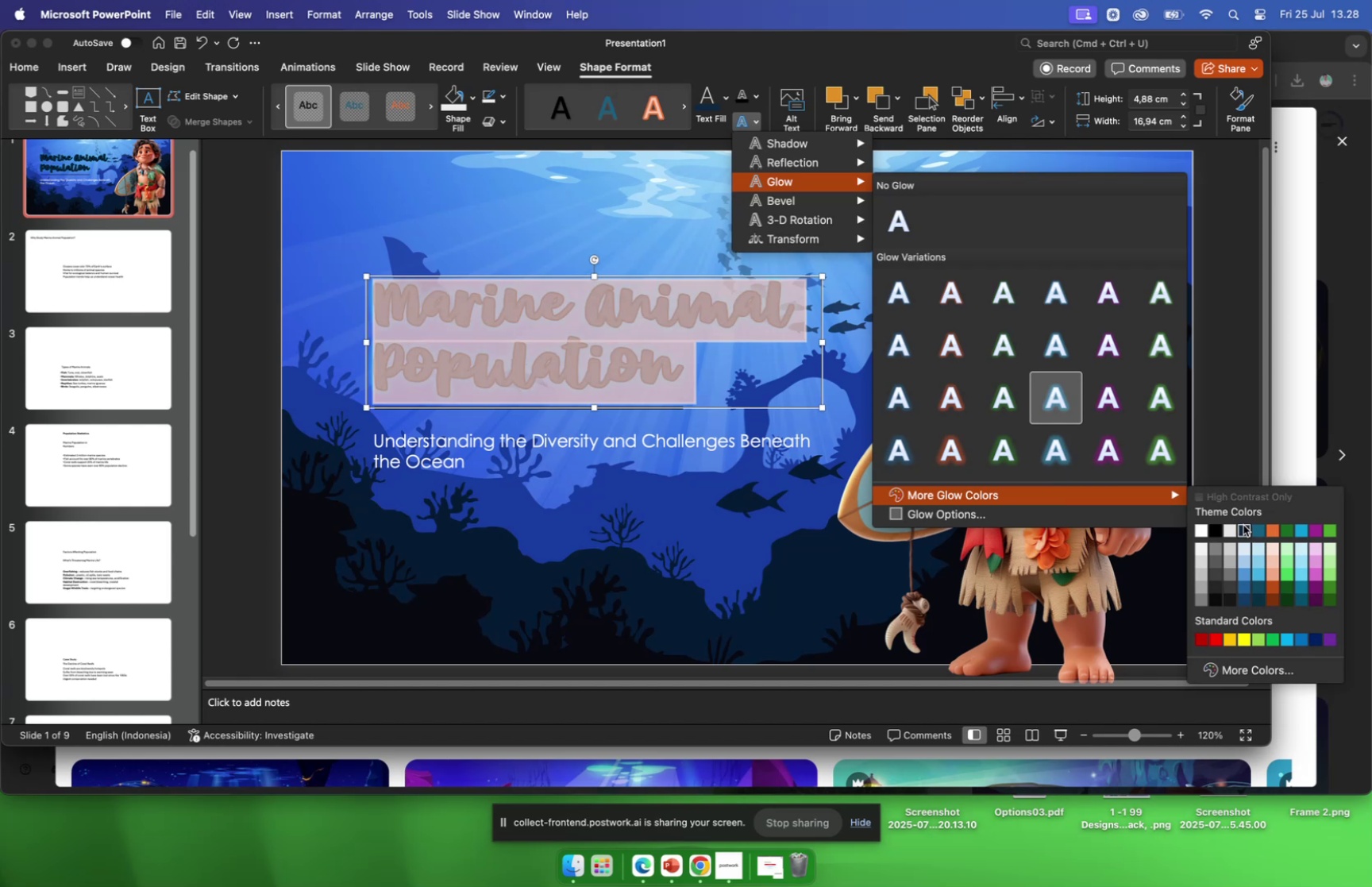 
left_click([1247, 526])
 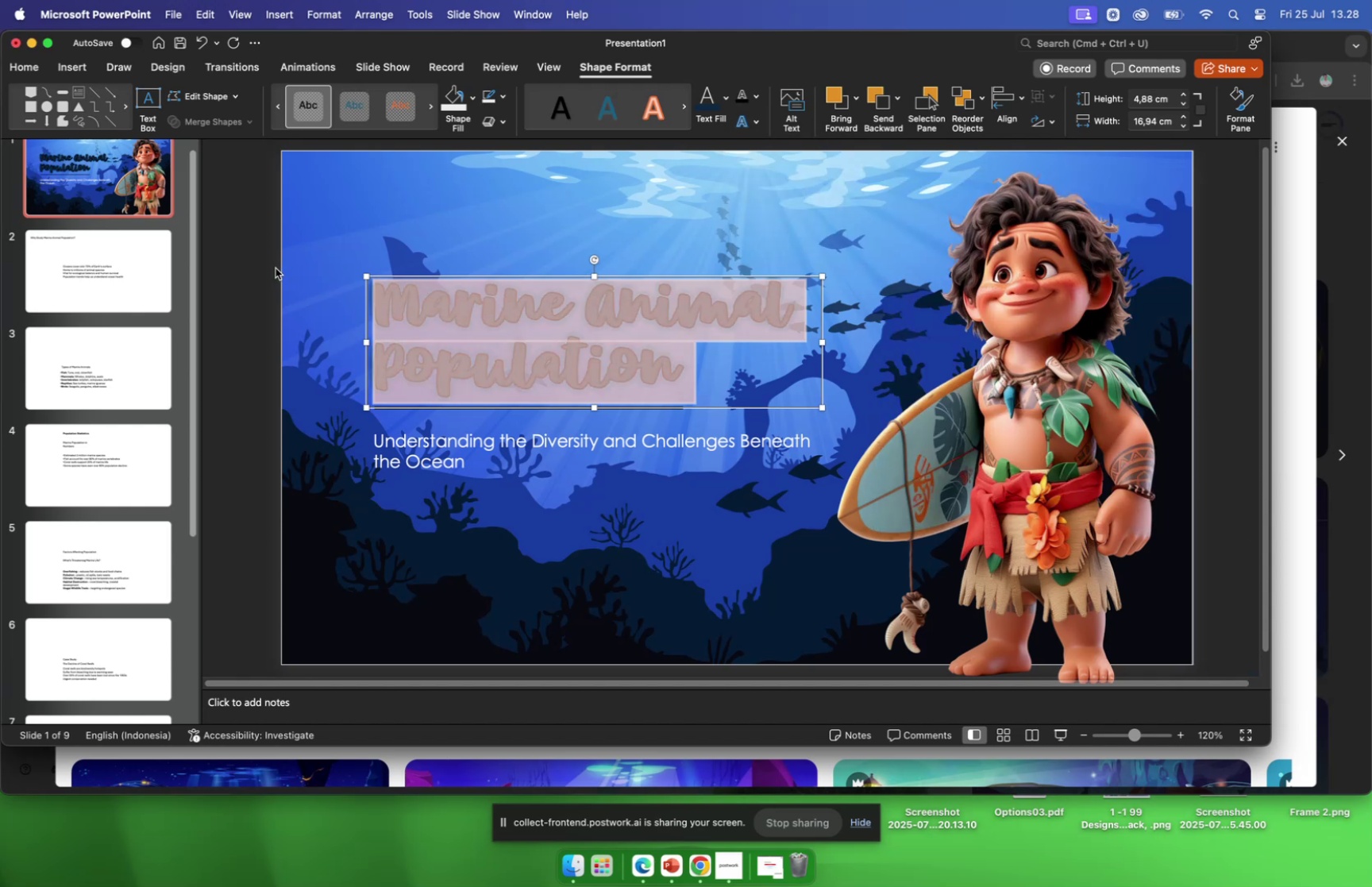 
left_click([275, 268])
 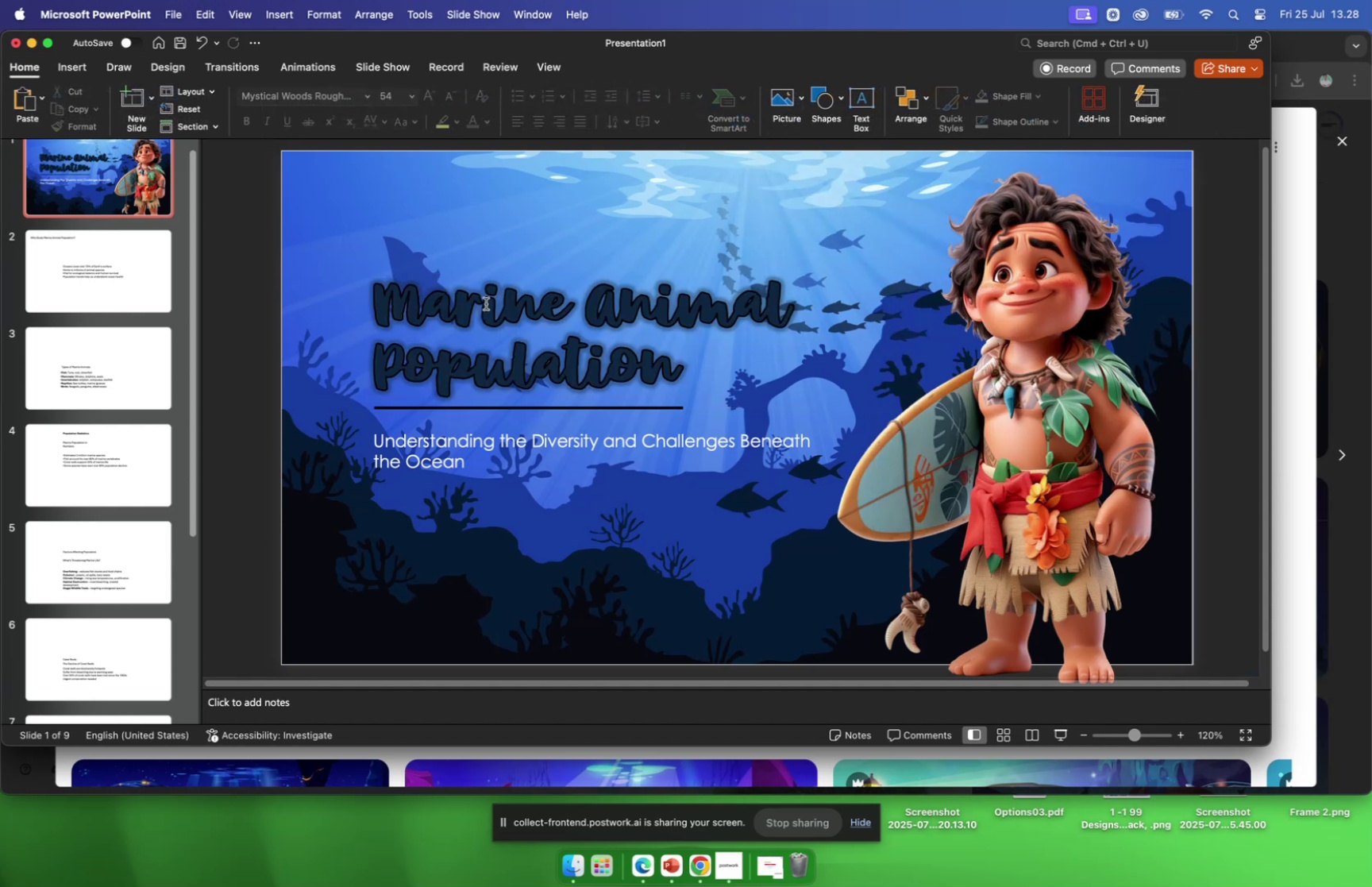 
left_click([472, 298])
 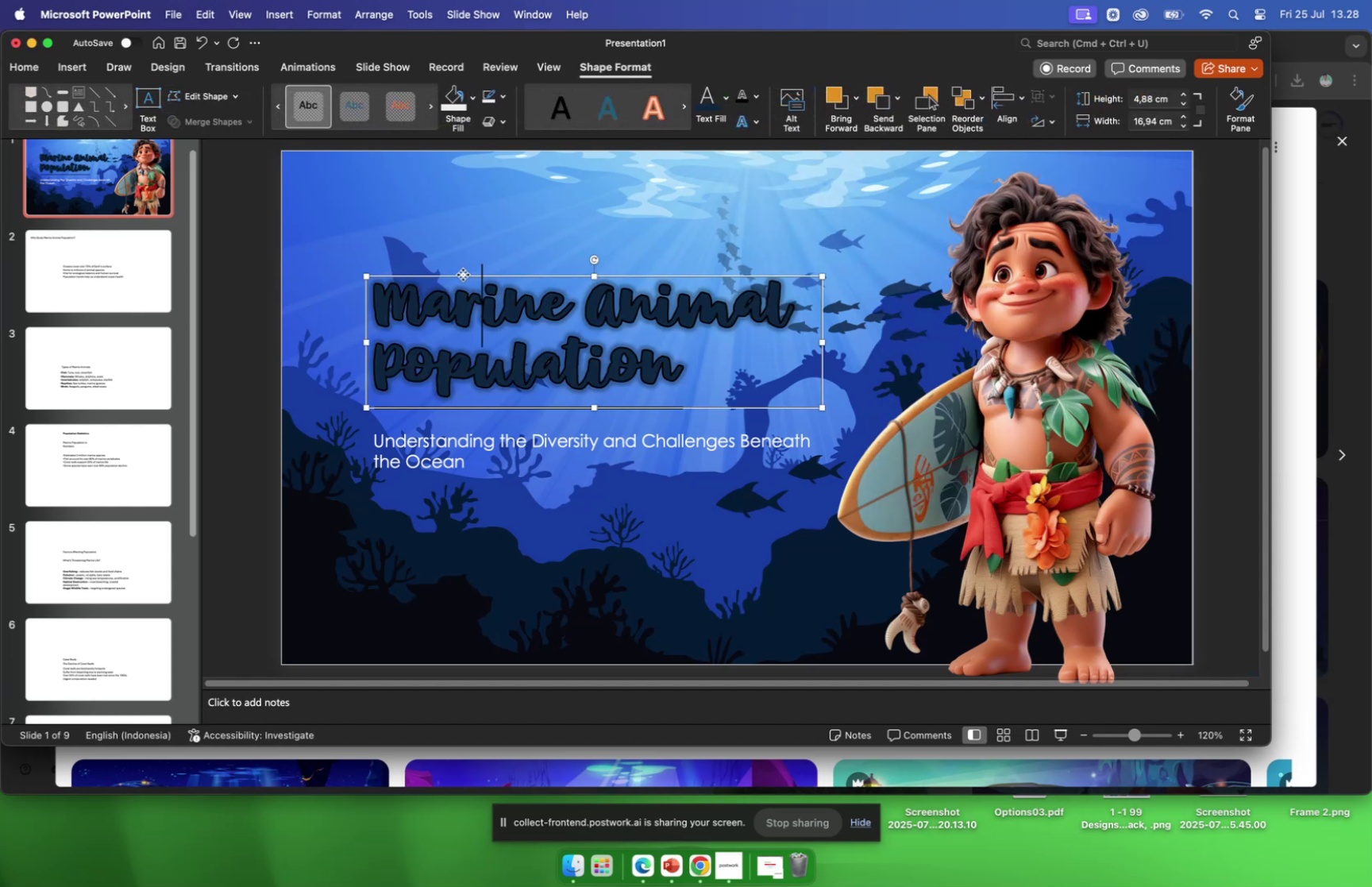 
left_click([463, 274])
 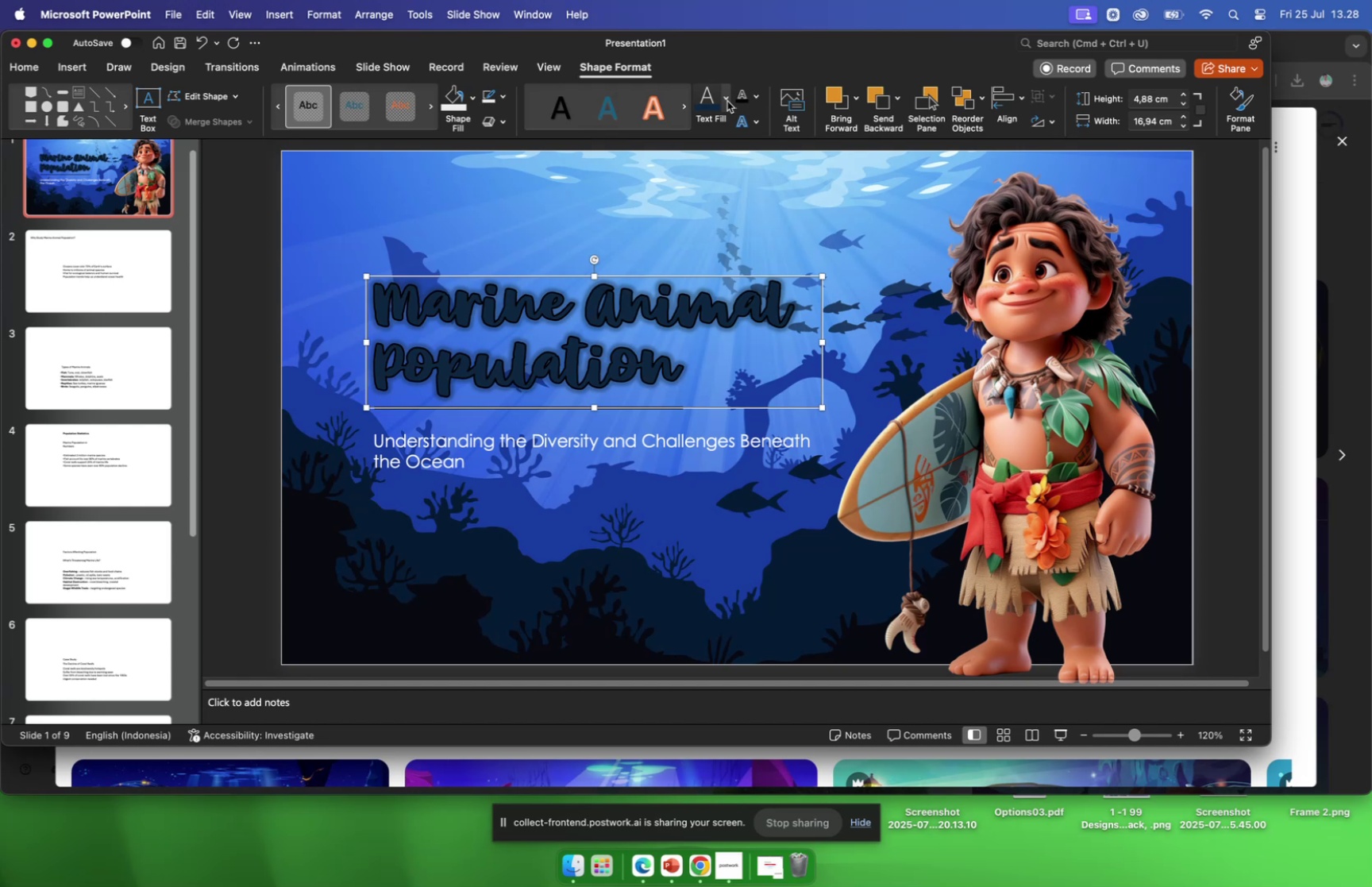 
left_click([727, 101])
 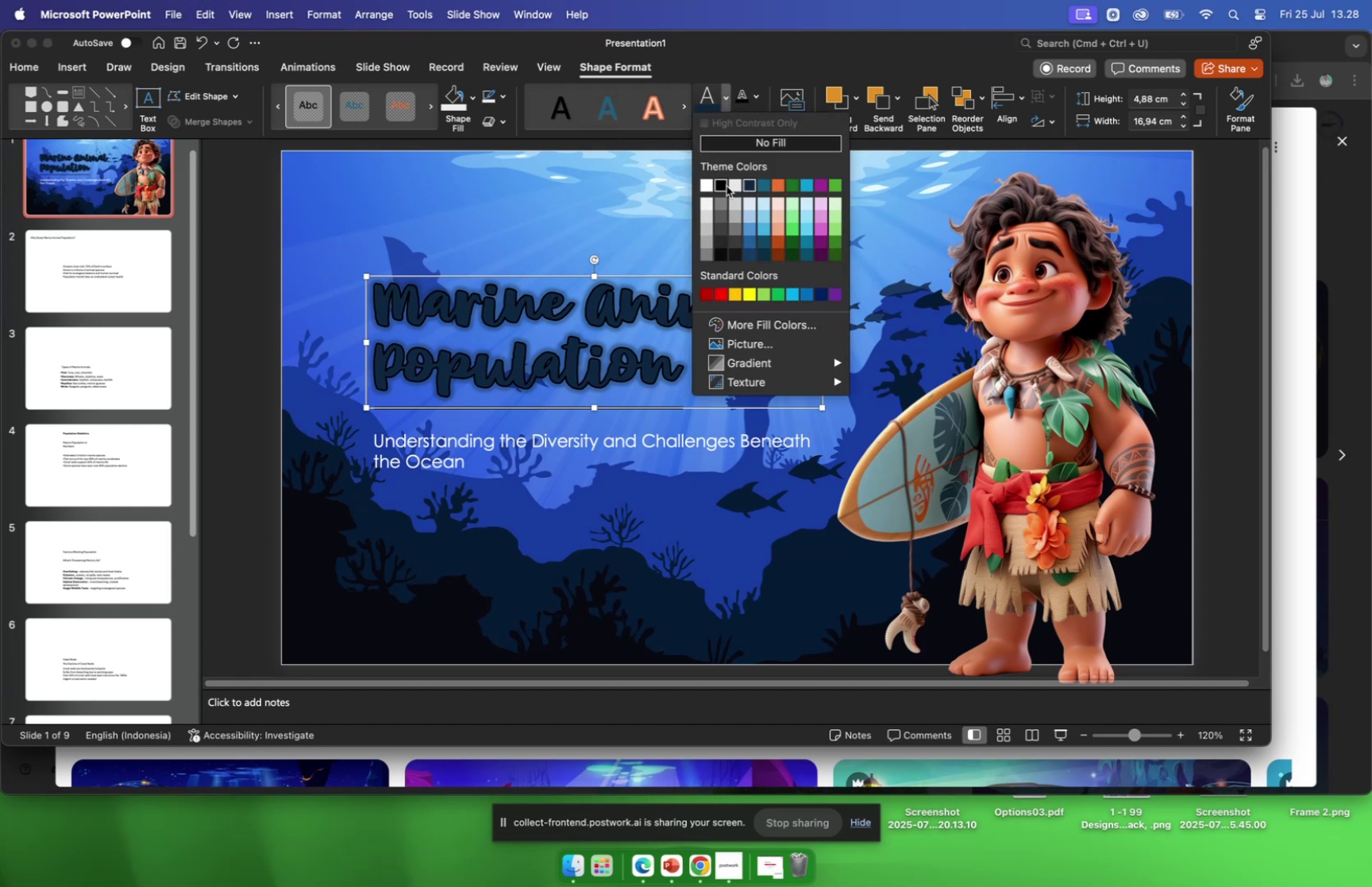 
left_click([726, 185])
 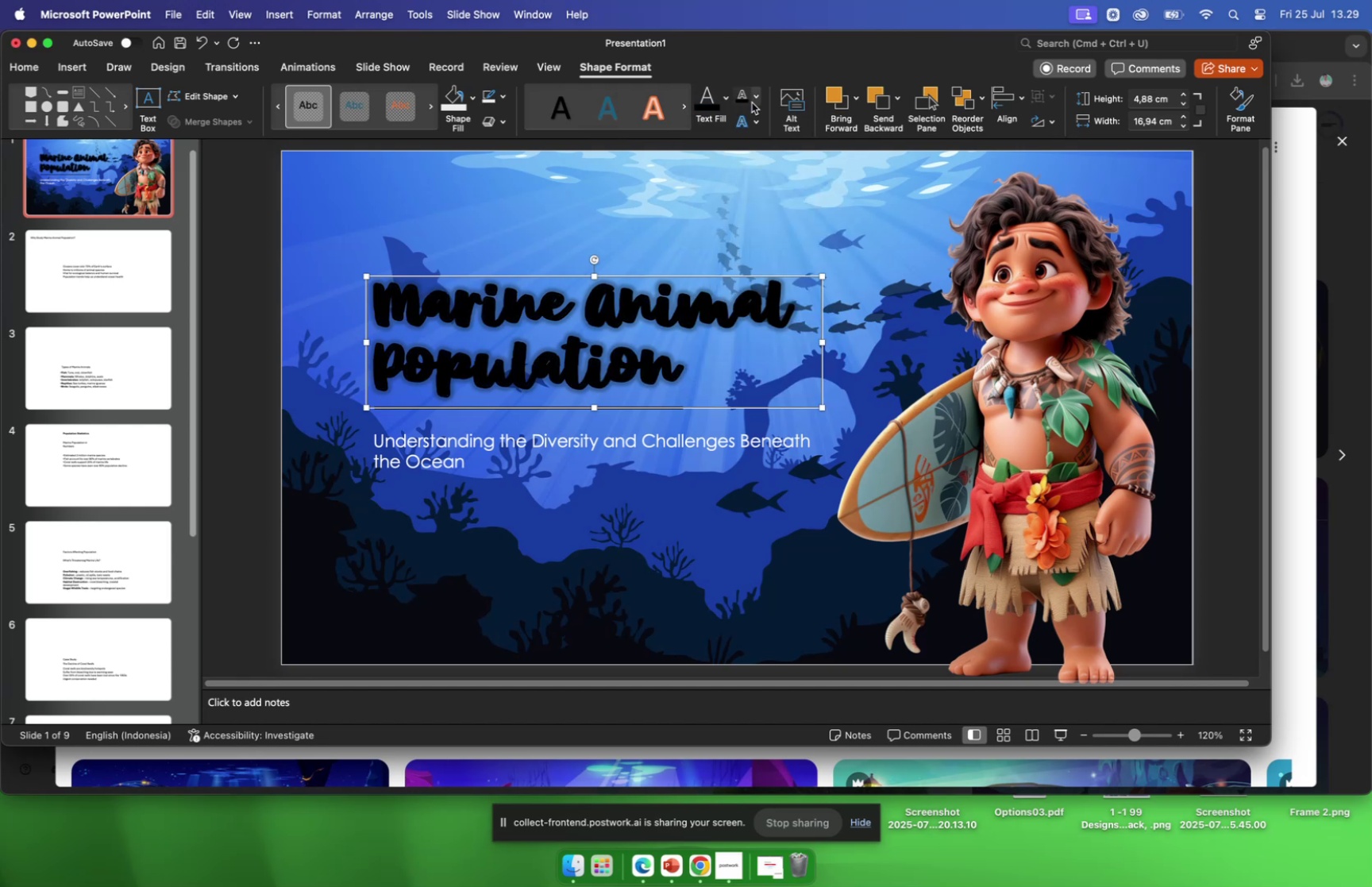 
left_click([722, 102])
 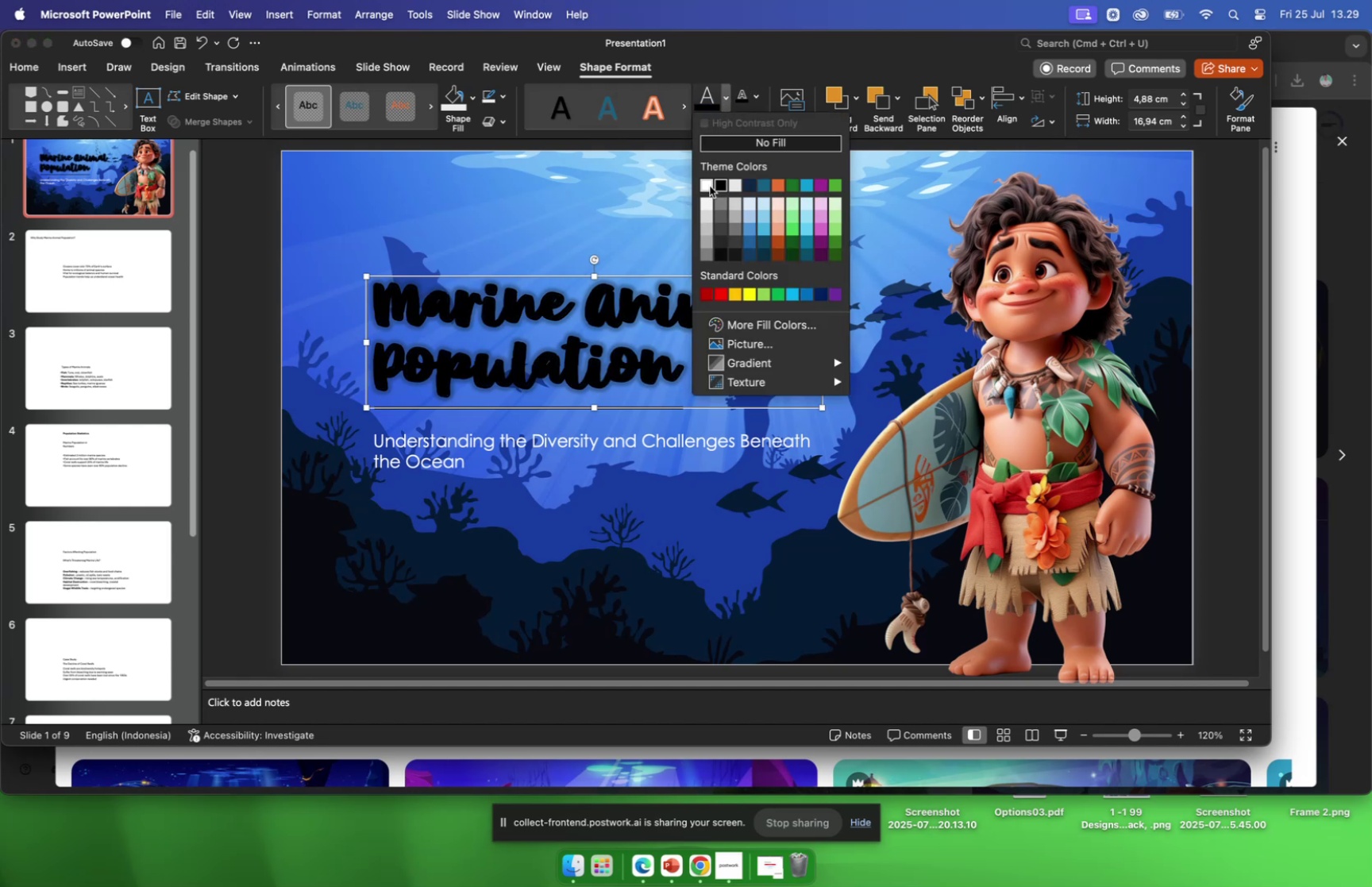 
left_click([710, 186])
 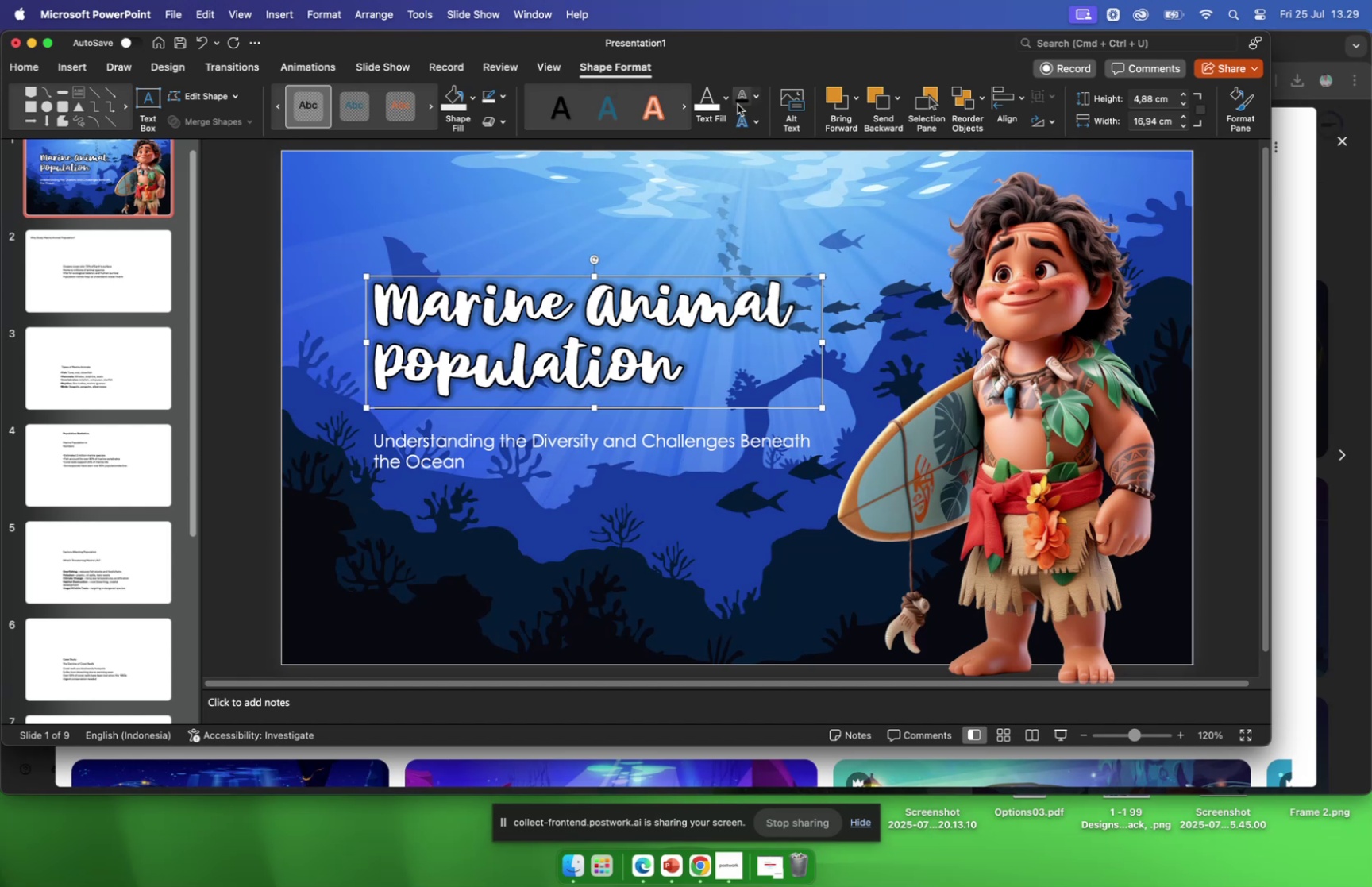 
left_click([730, 101])
 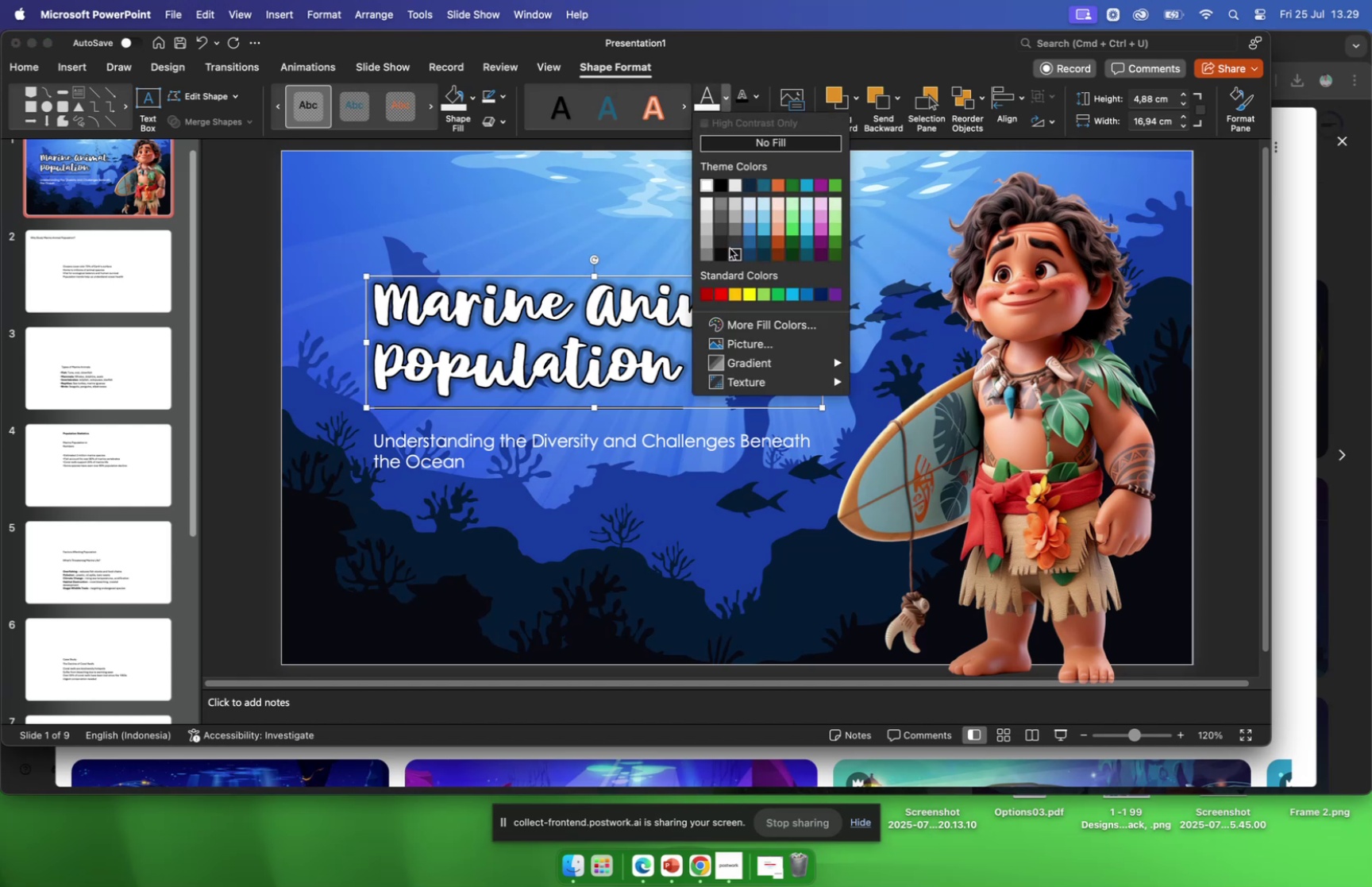 
left_click([725, 244])
 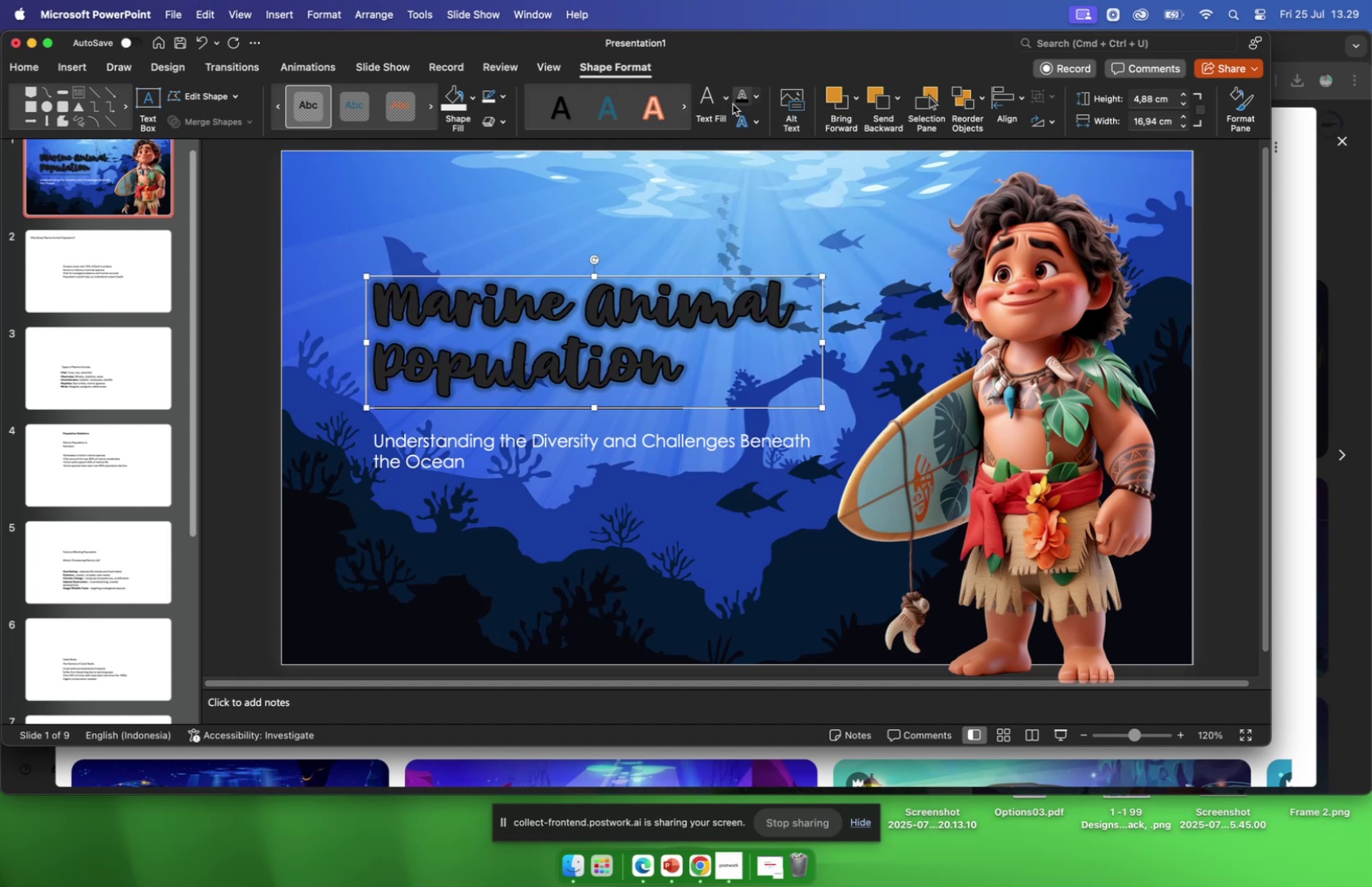 
left_click([728, 102])
 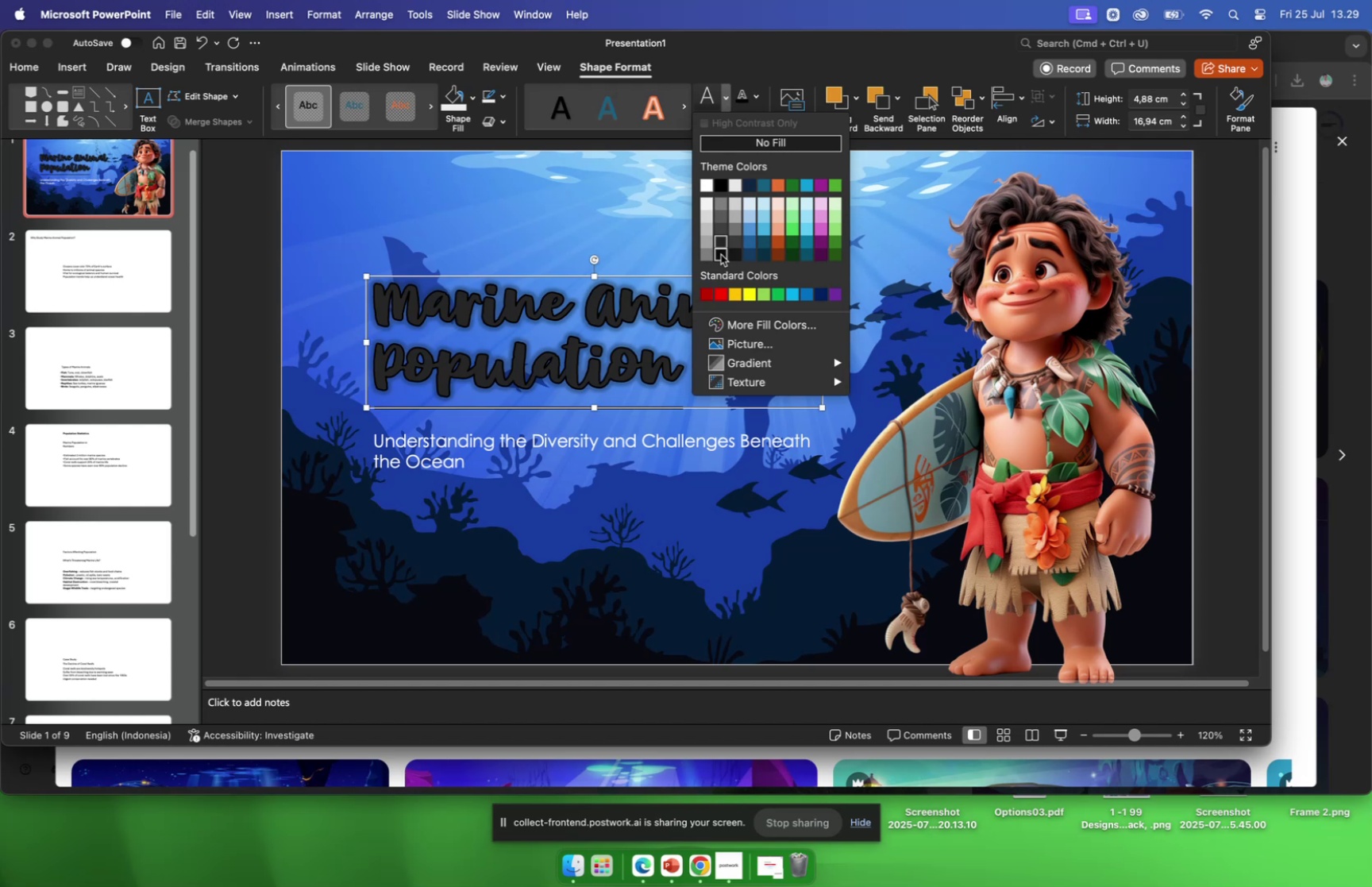 
left_click([721, 254])
 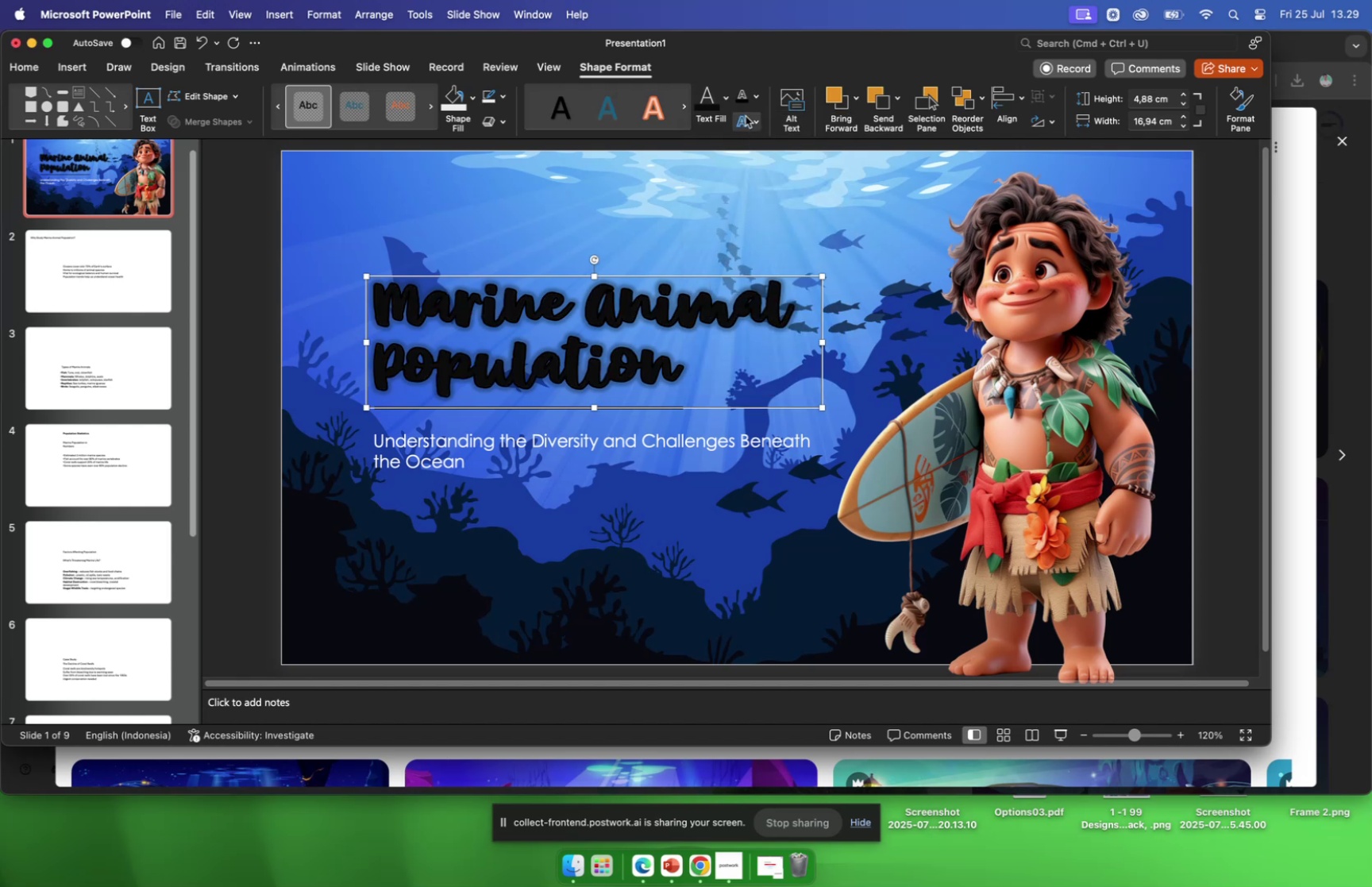 
left_click([756, 94])
 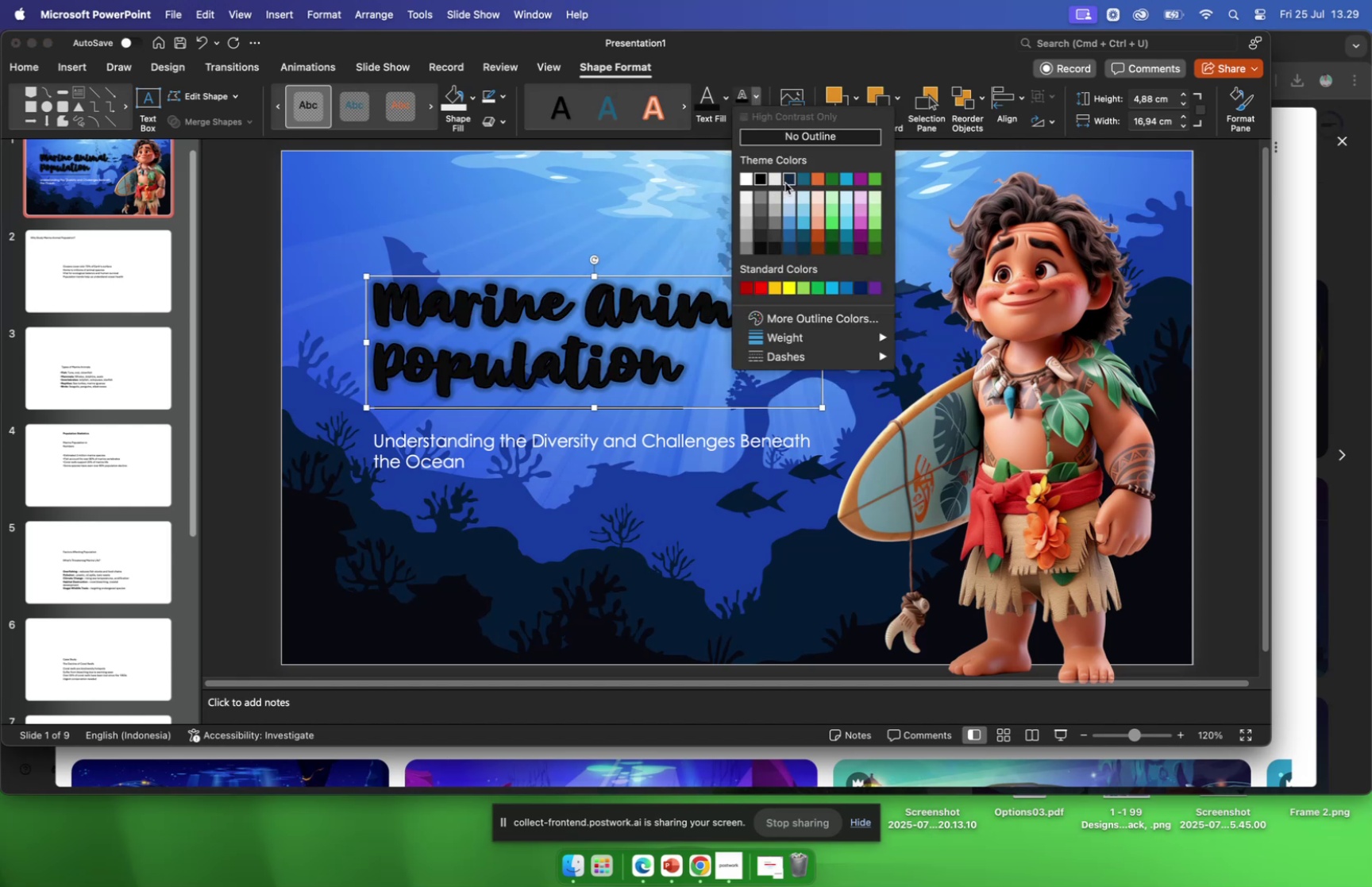 
left_click([785, 183])
 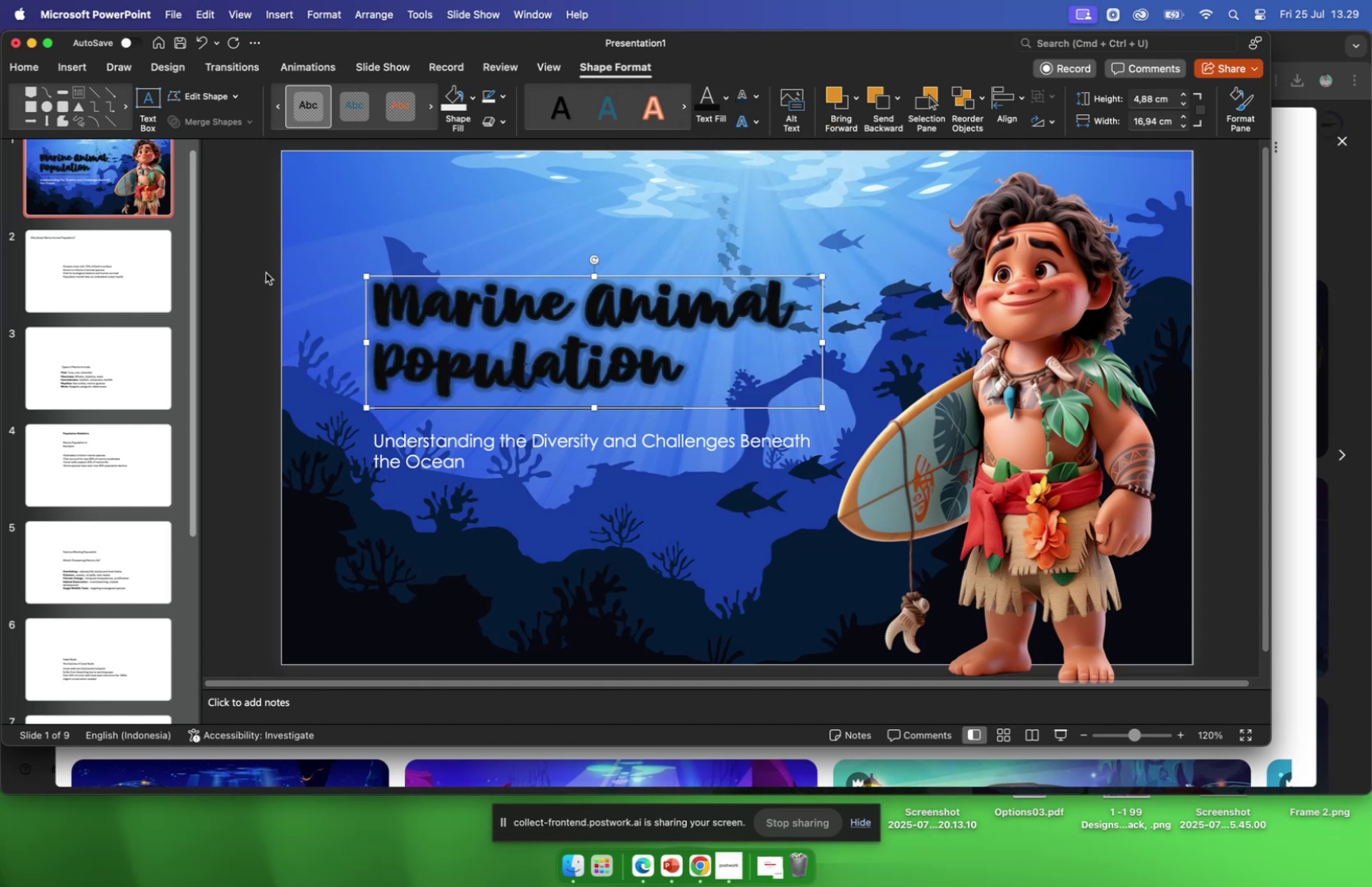 
left_click([260, 274])
 